 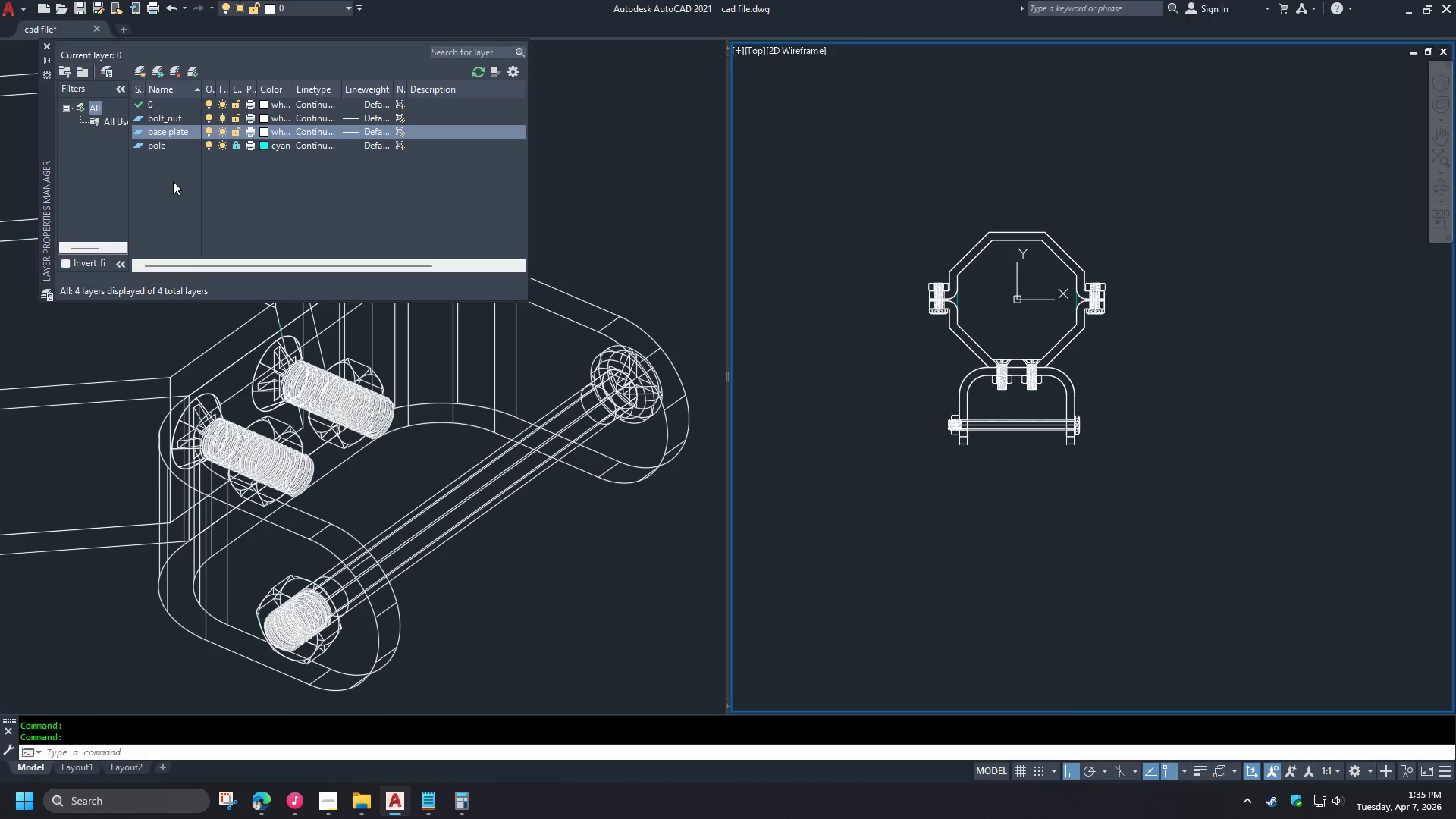 
key(Control+V)
 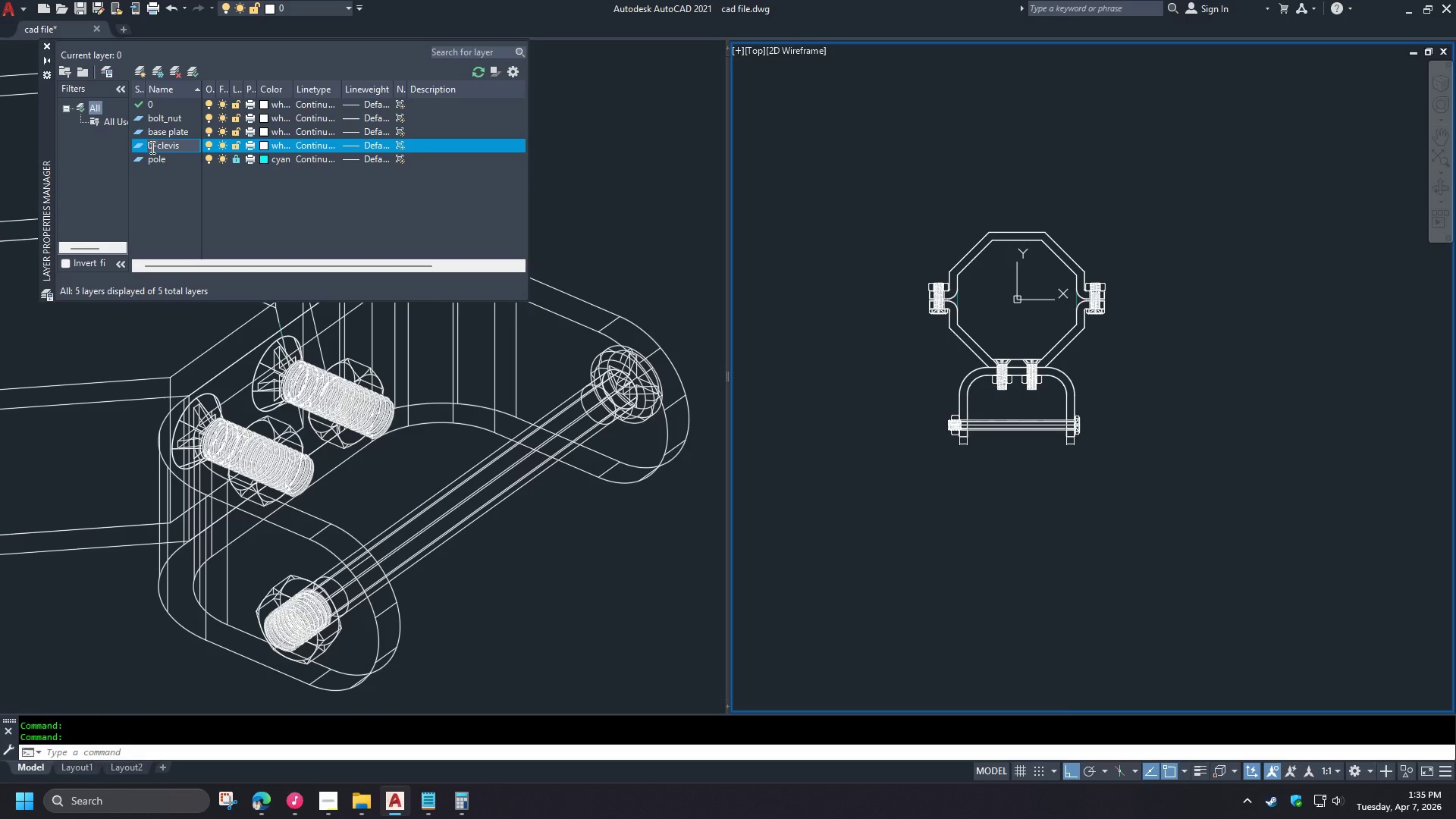 
left_click_drag(start_coordinate=[151, 147], to_coordinate=[140, 143])
 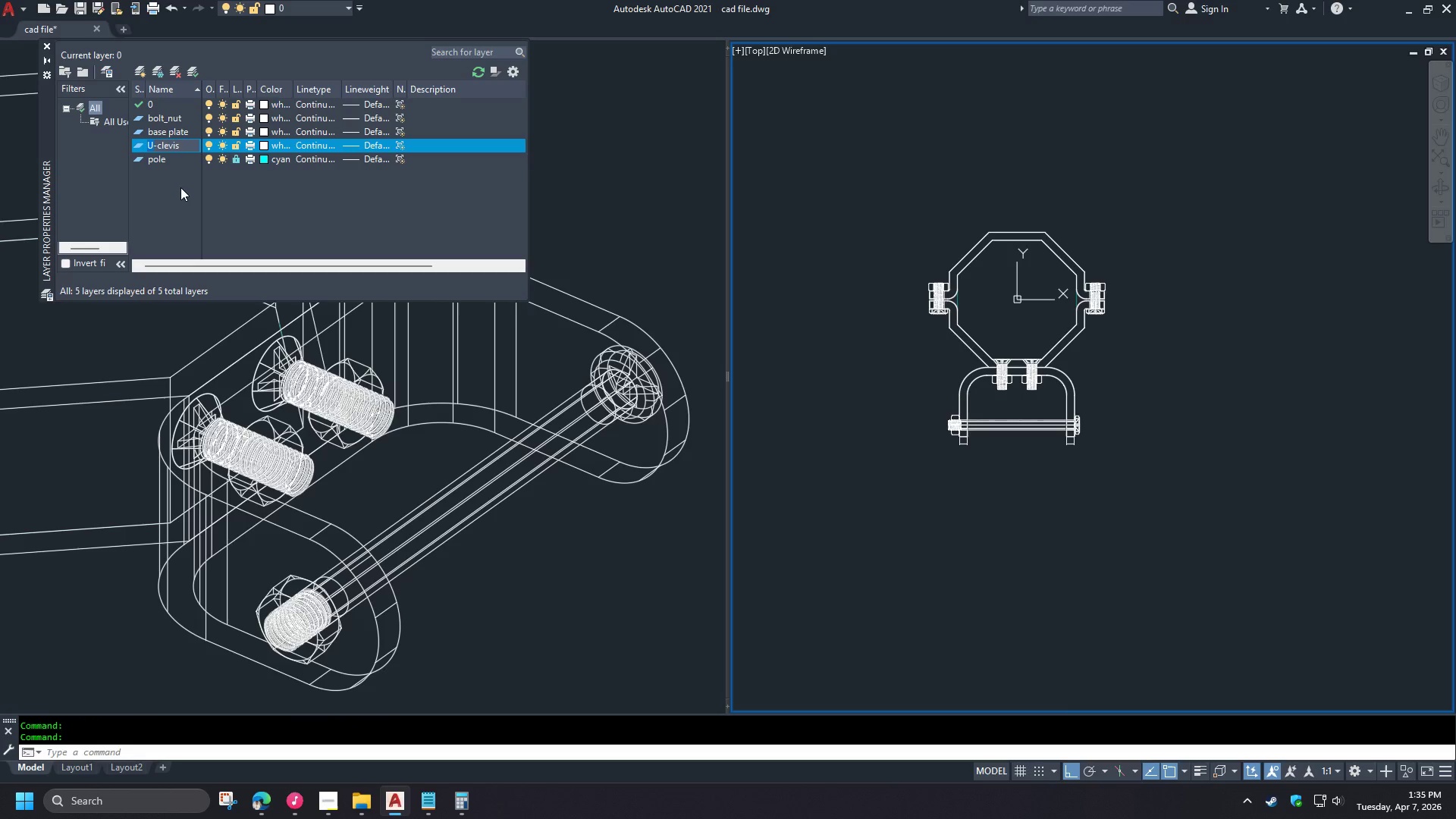 
key(U)
 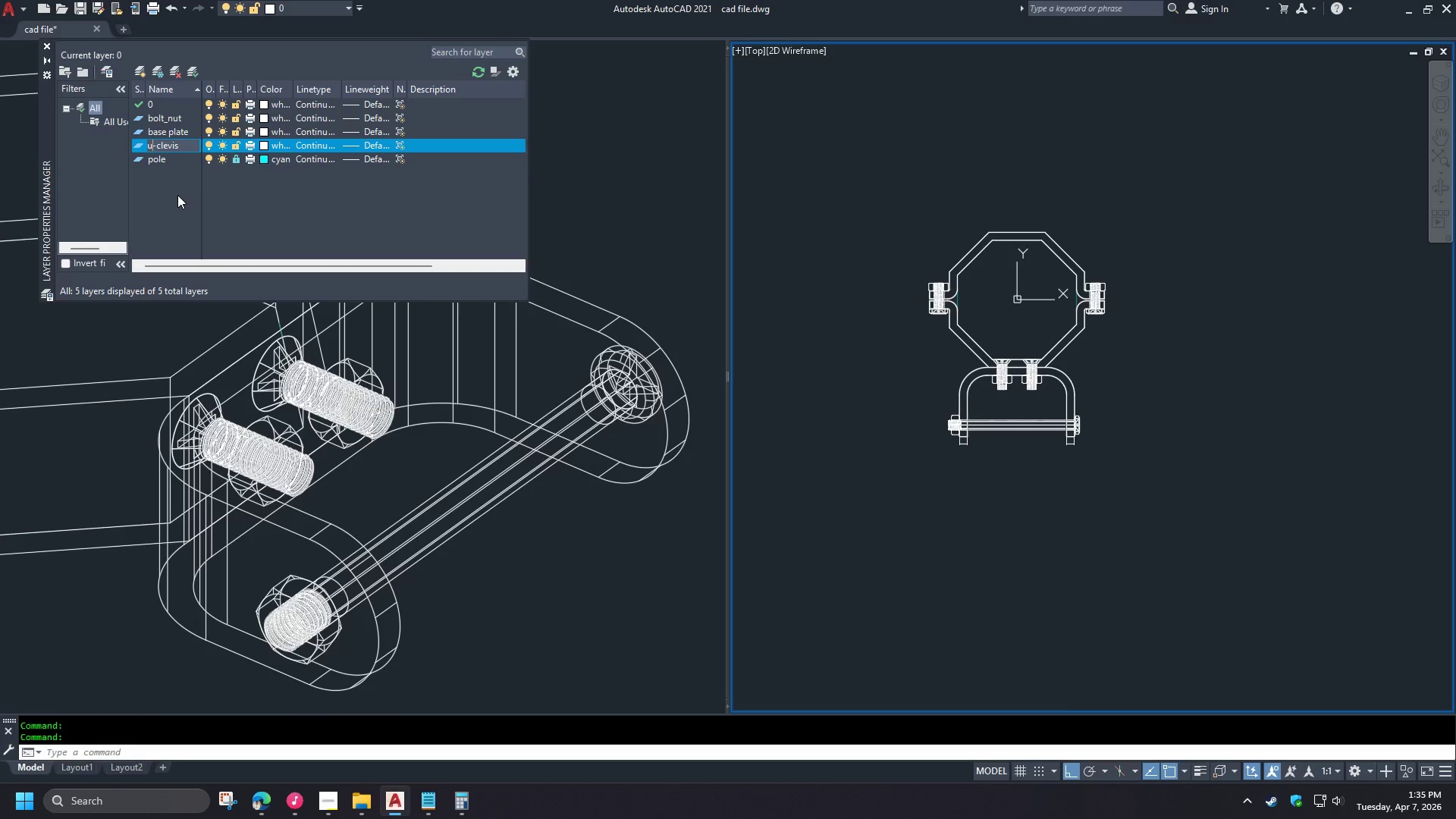 
left_click([177, 195])
 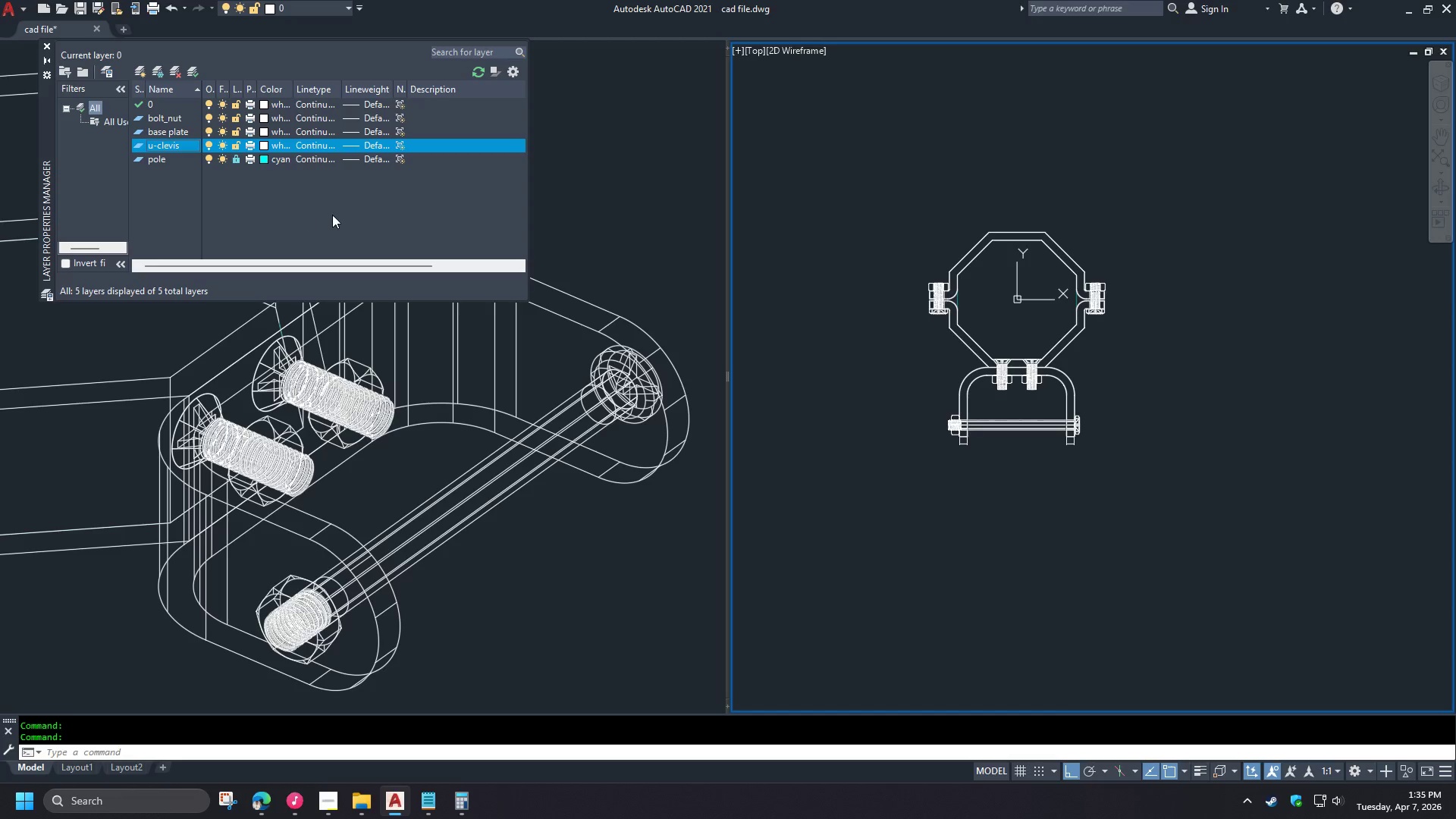 
left_click([617, 237])
 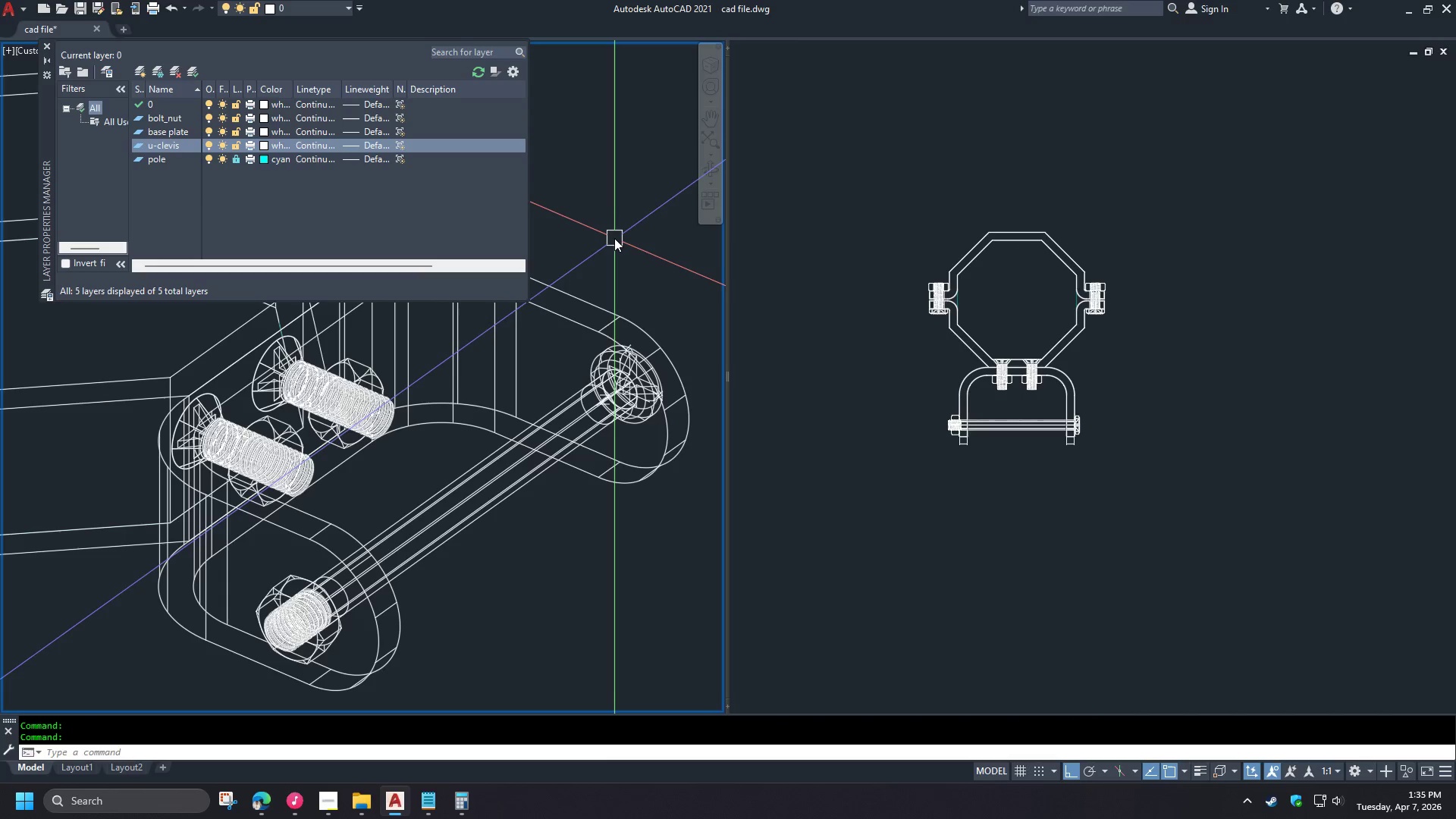 
scroll: coordinate [613, 239], scroll_direction: down, amount: 1.0
 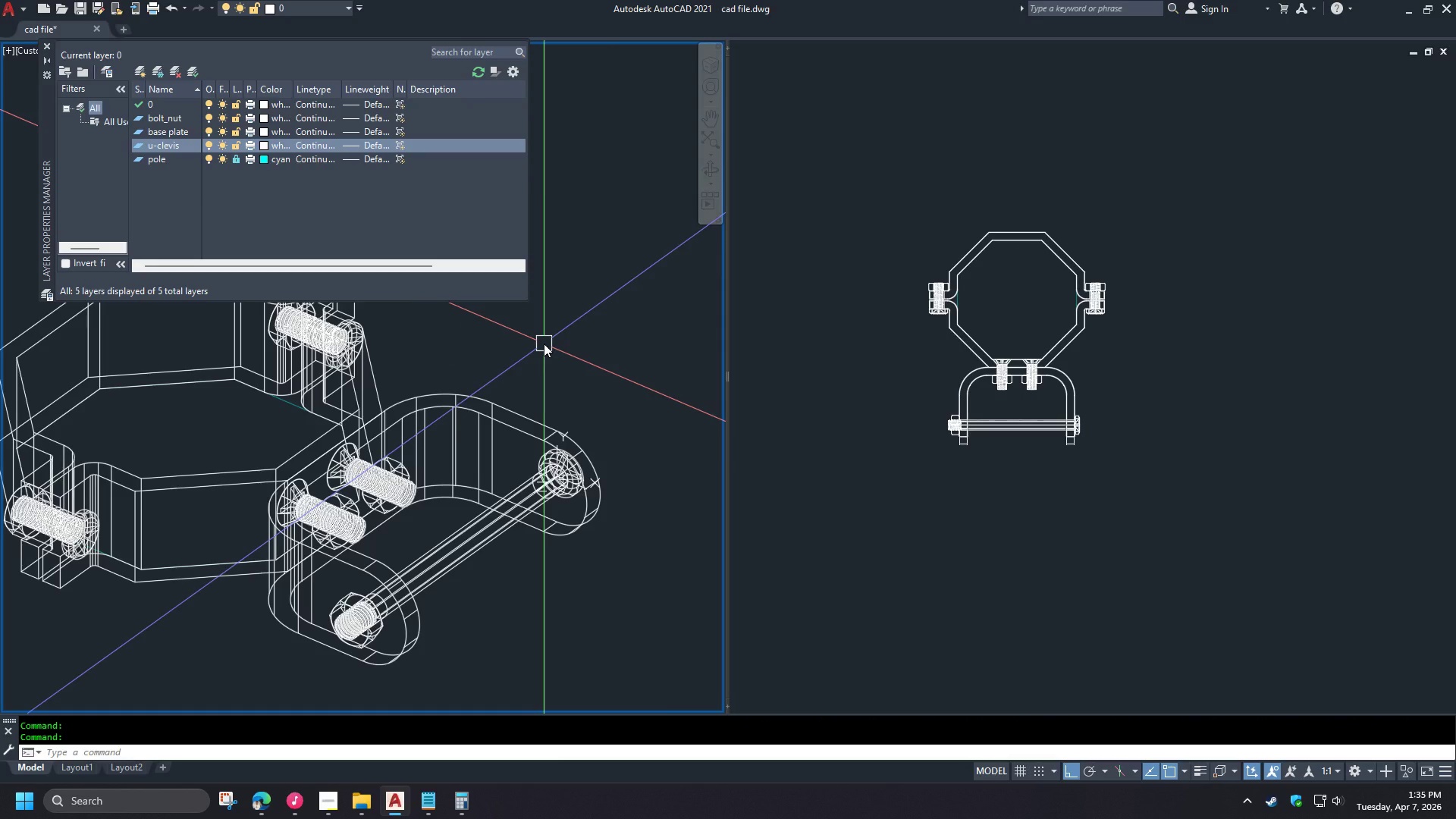 
left_click([172, 190])
 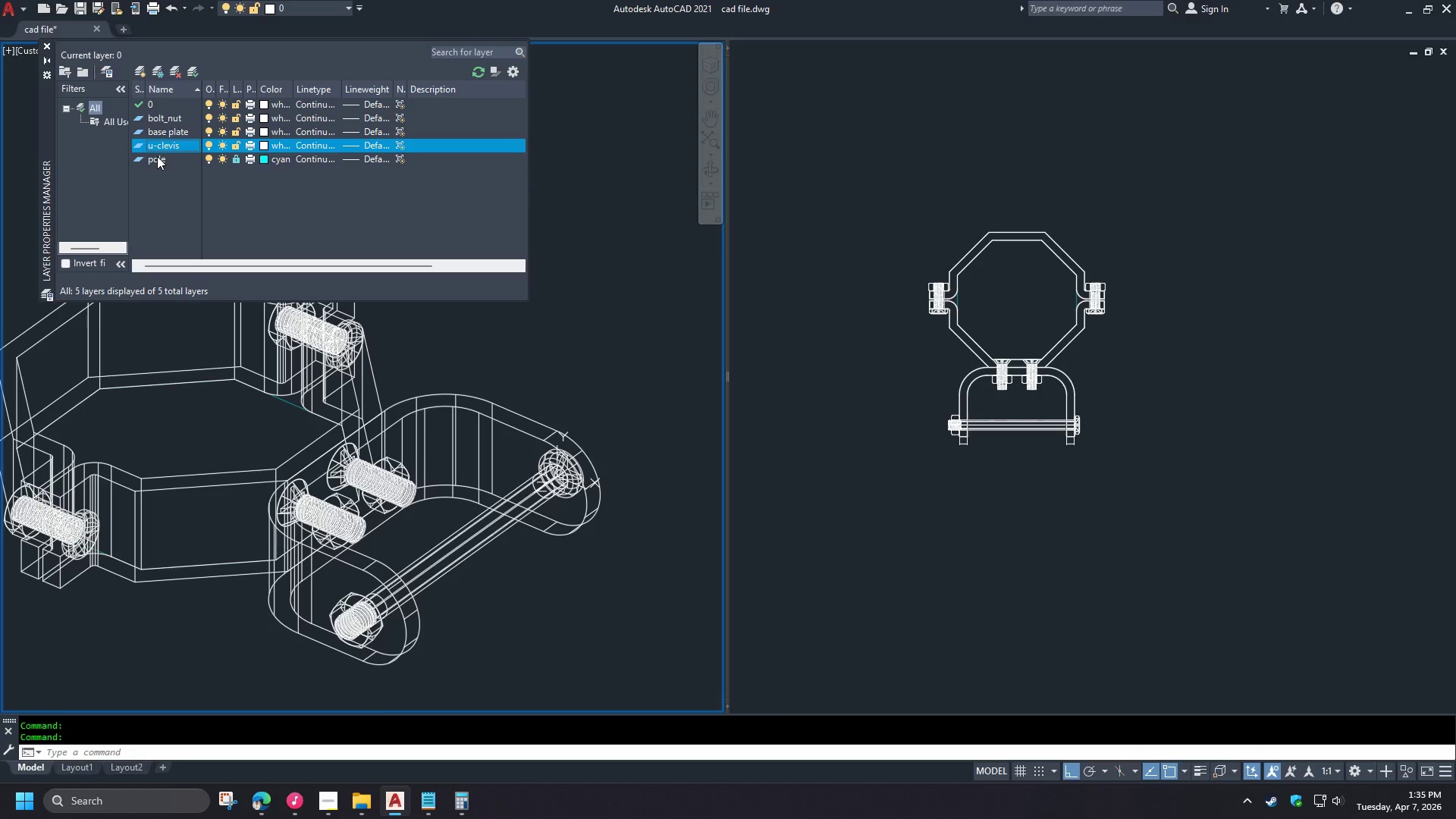 
left_click([160, 118])
 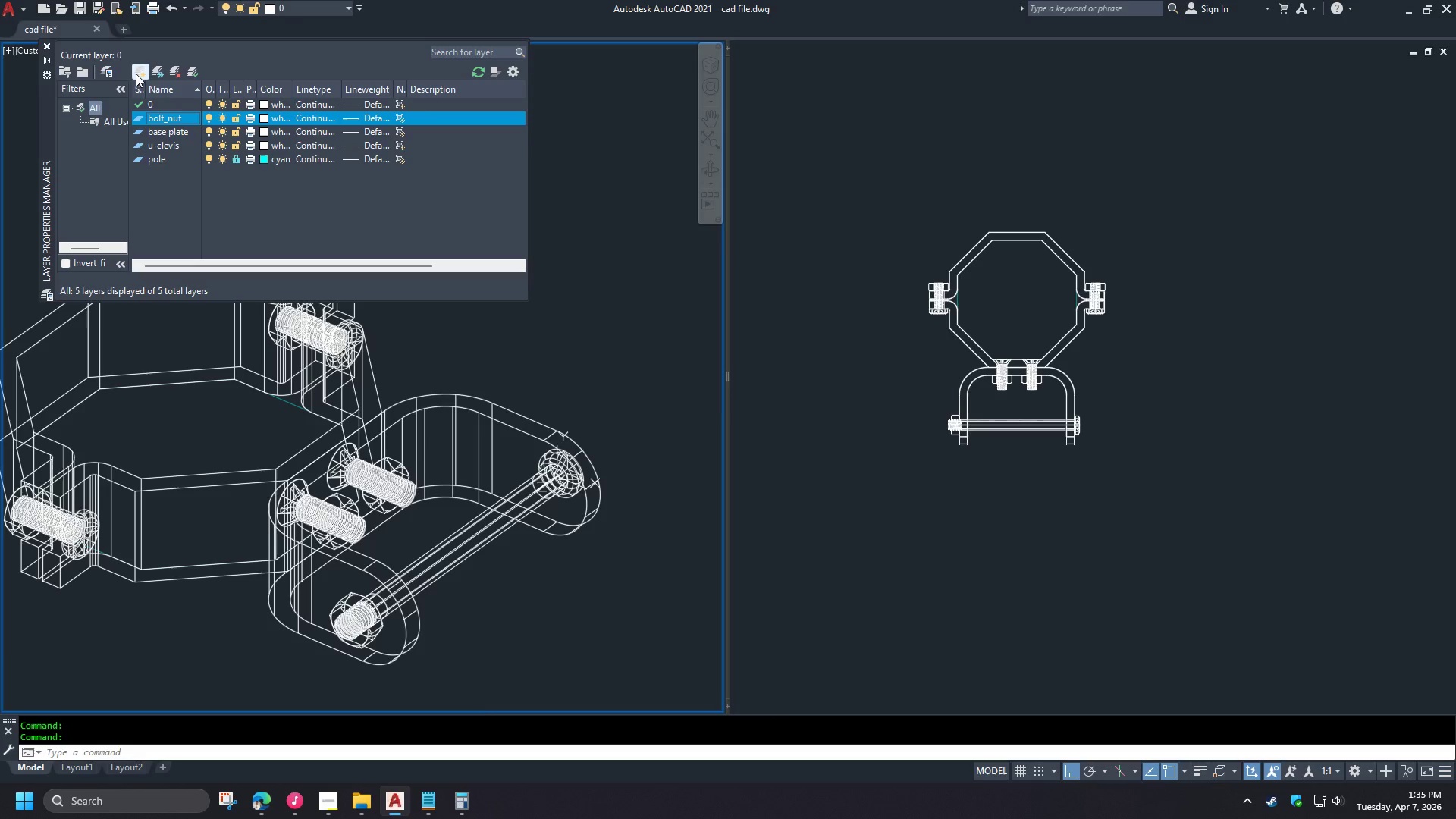 
left_click([136, 74])
 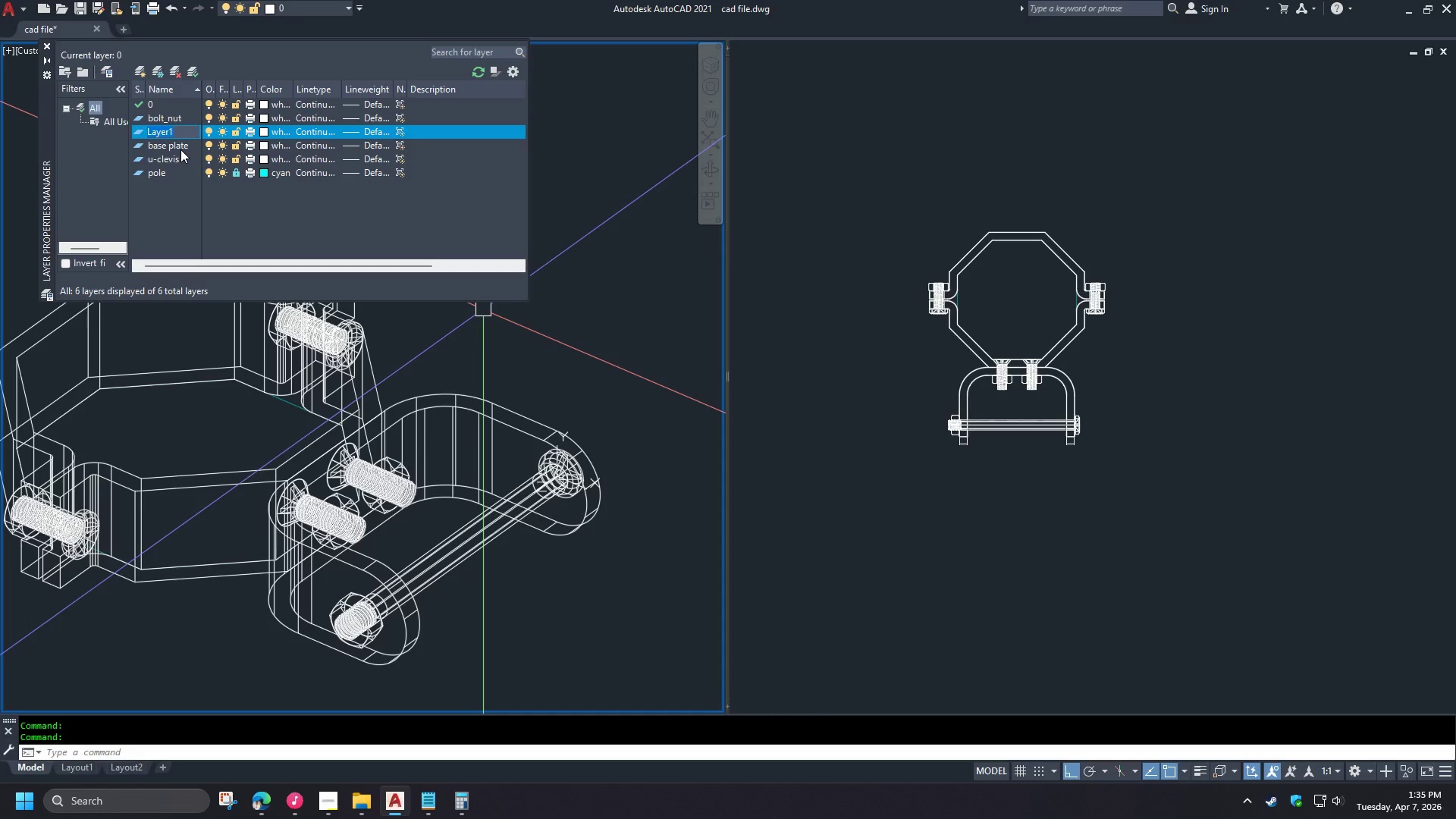 
type(bolt_nut_clea)
 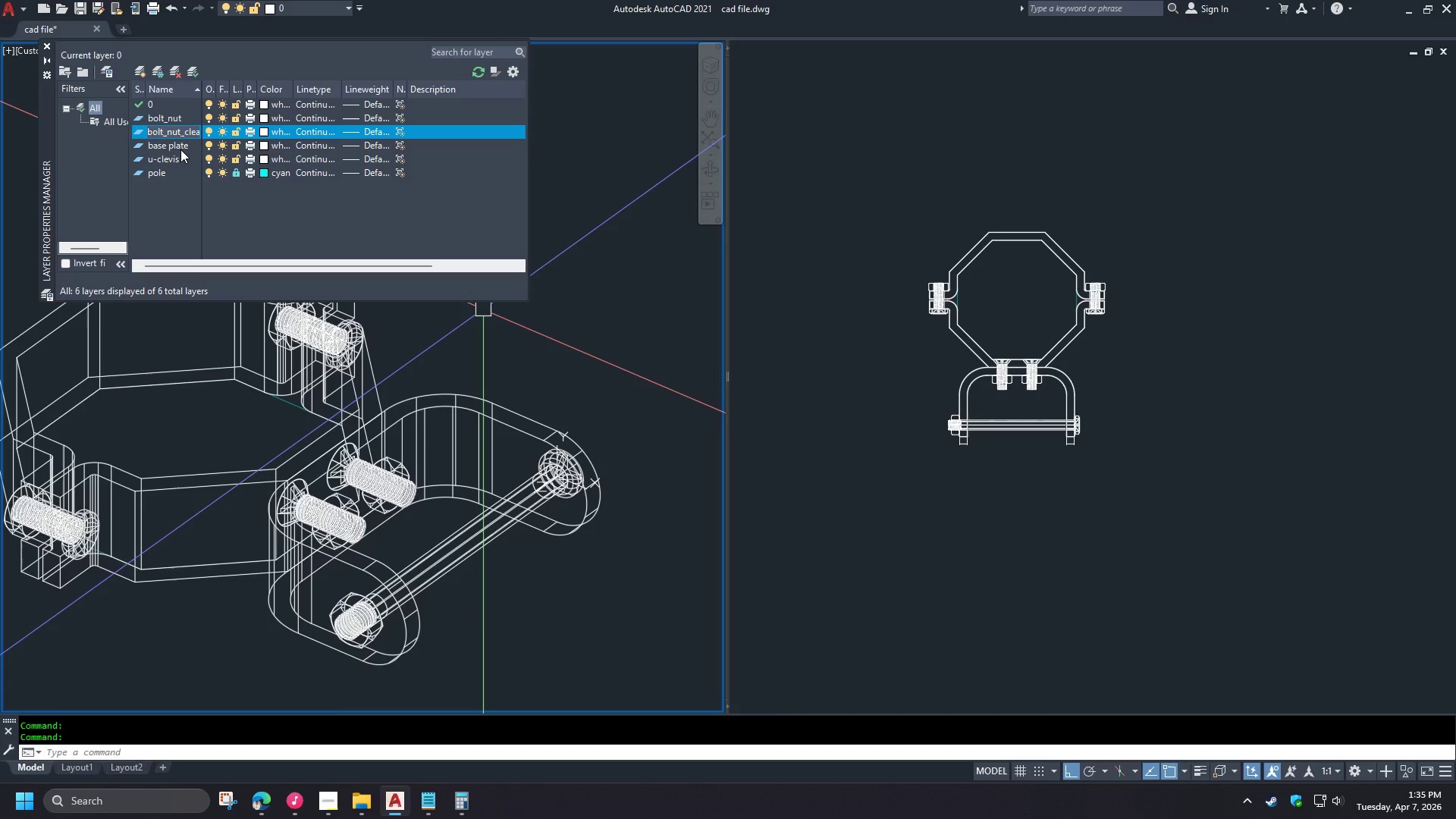 
key(Backspace)
type(vis)
 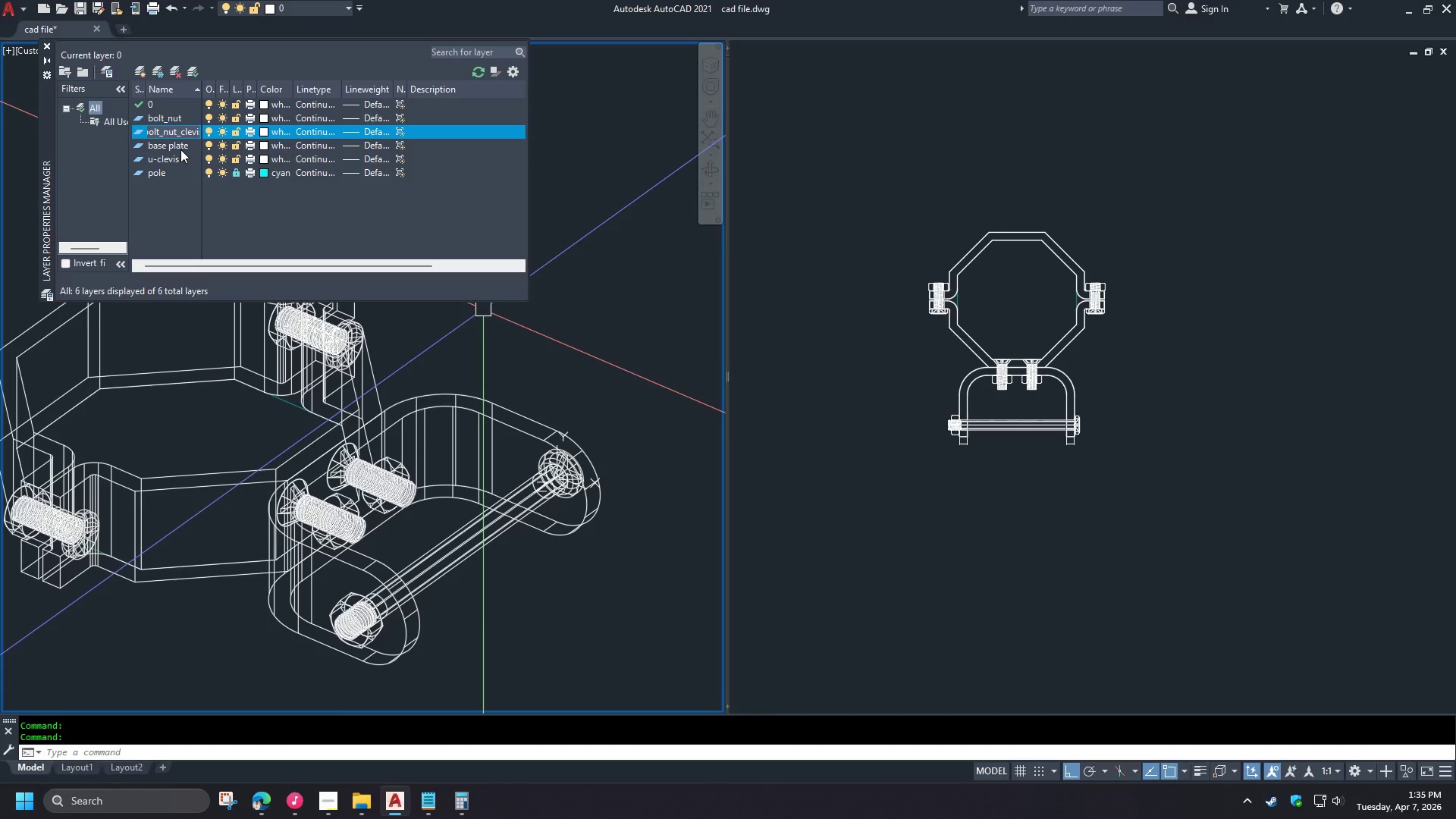 
key(Enter)
 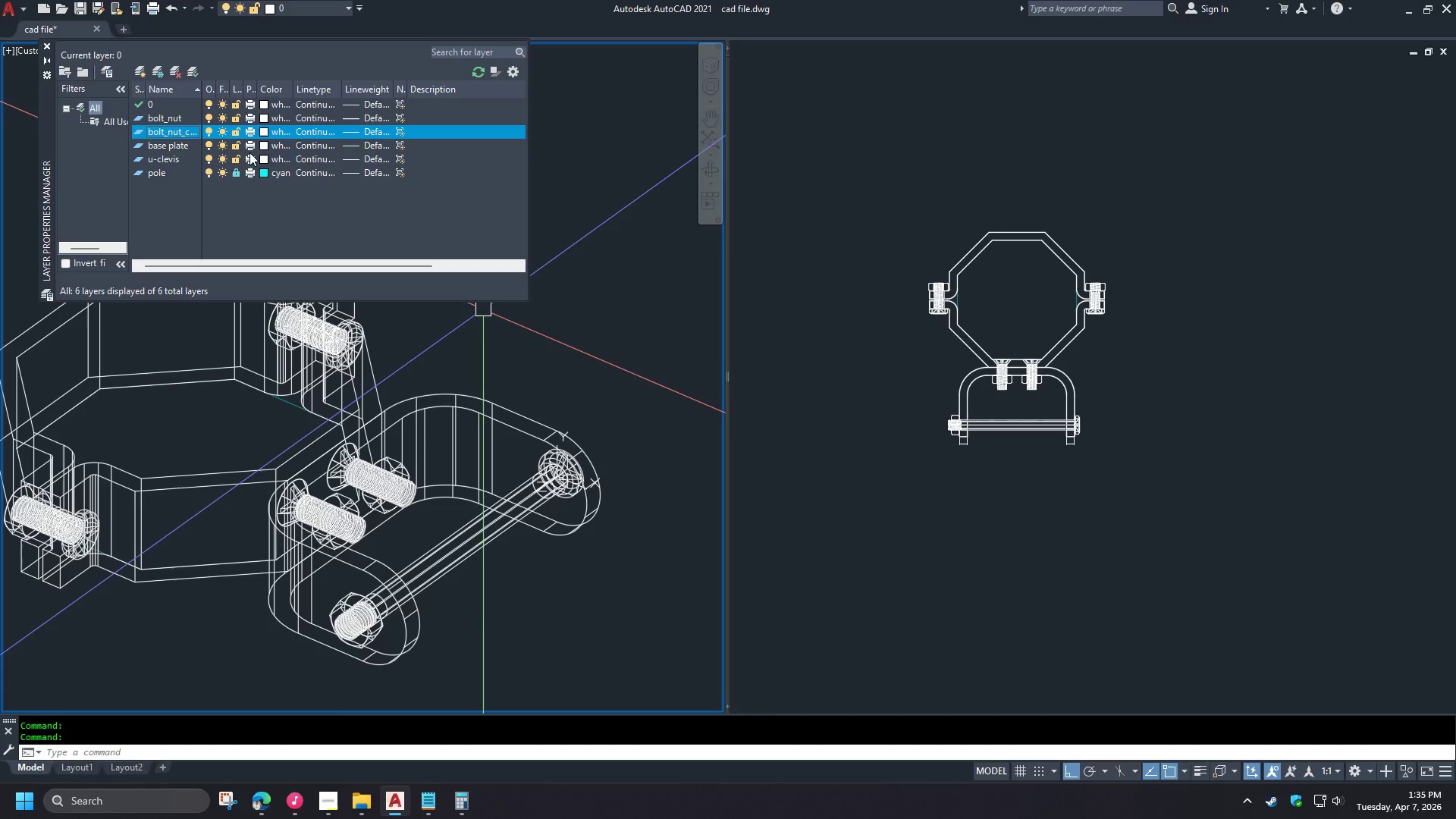 
left_click([266, 148])
 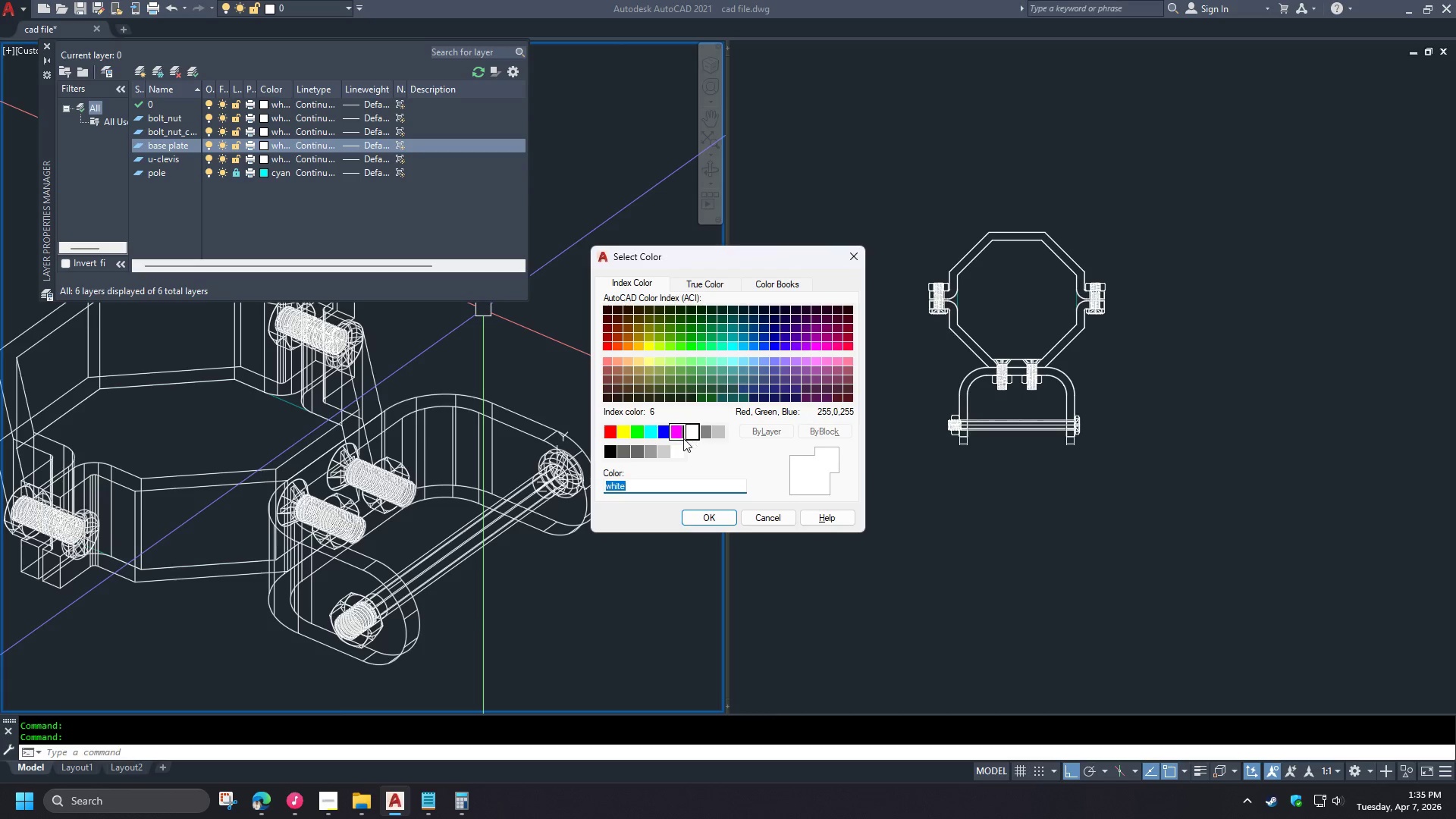 
left_click([677, 438])
 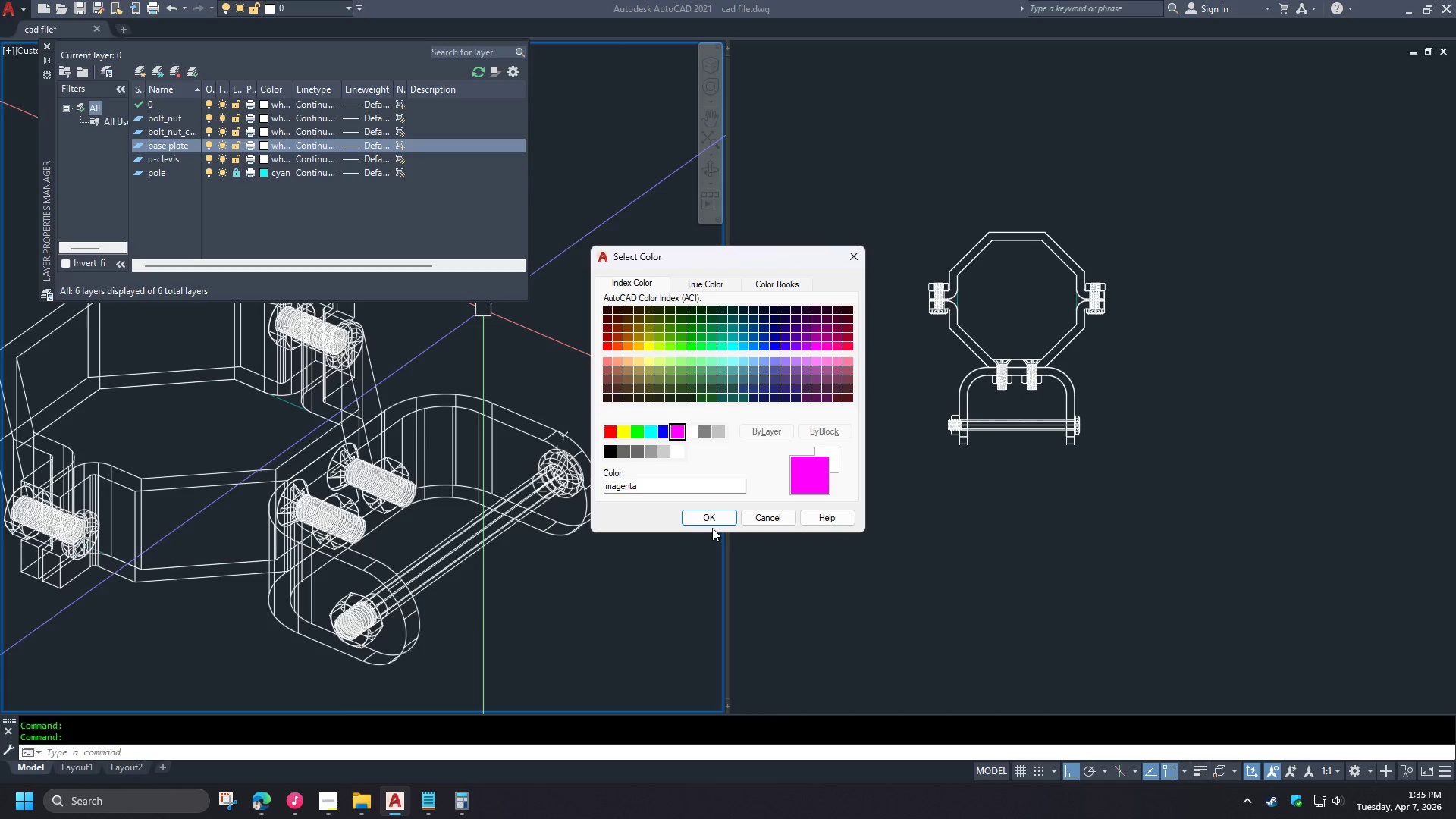 
left_click([707, 517])
 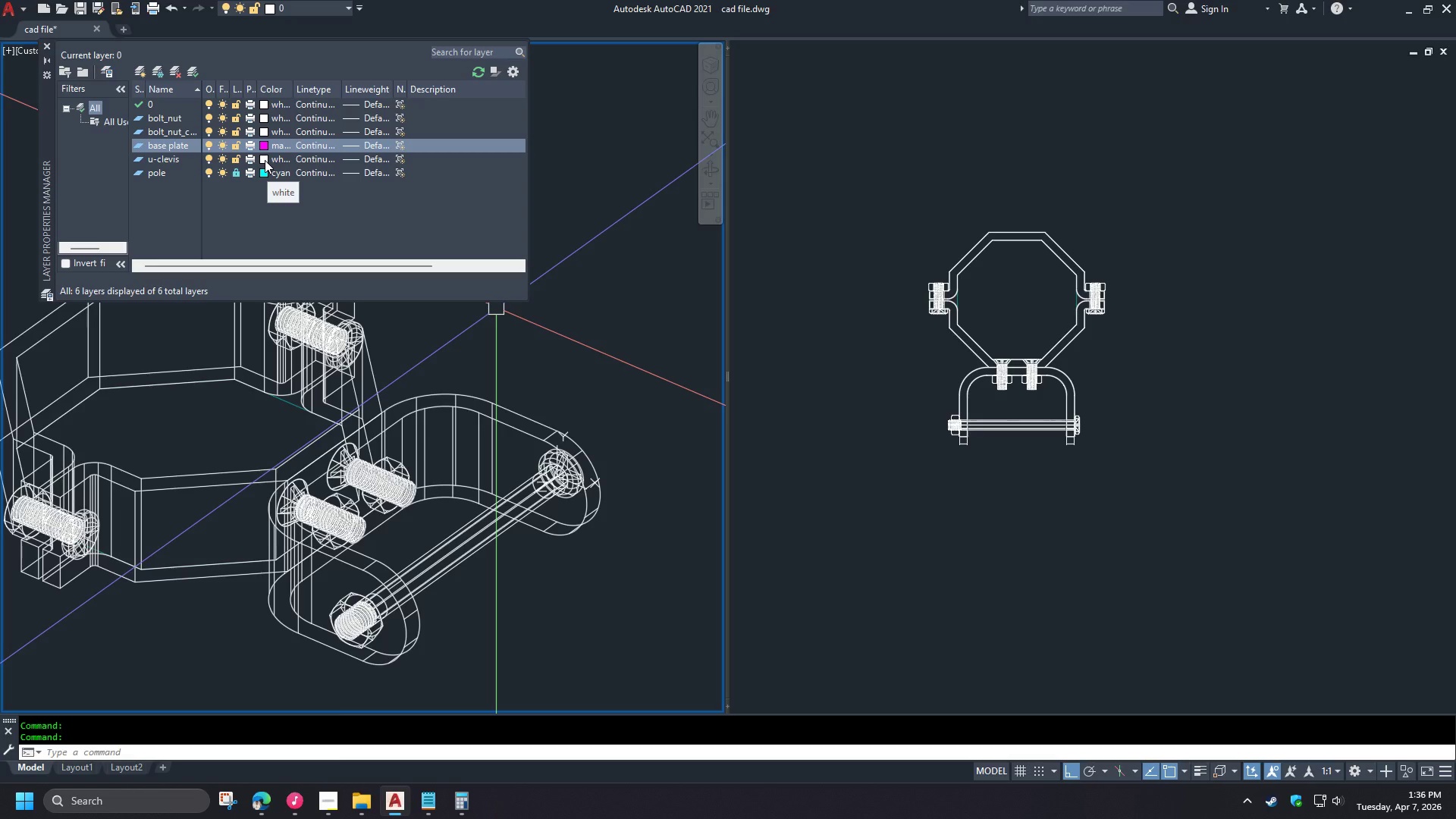 
wait(43.56)
 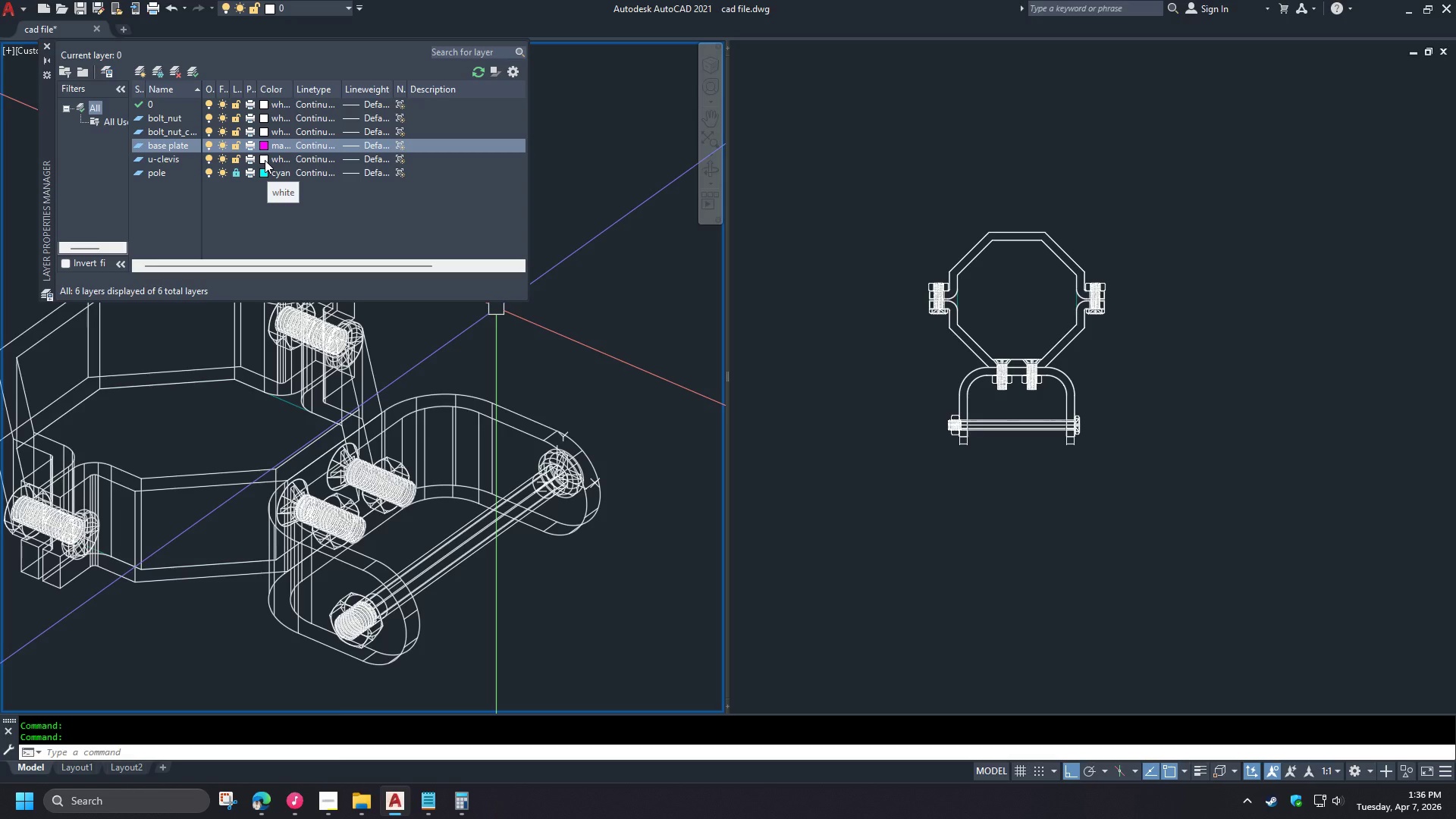 
left_click([262, 133])
 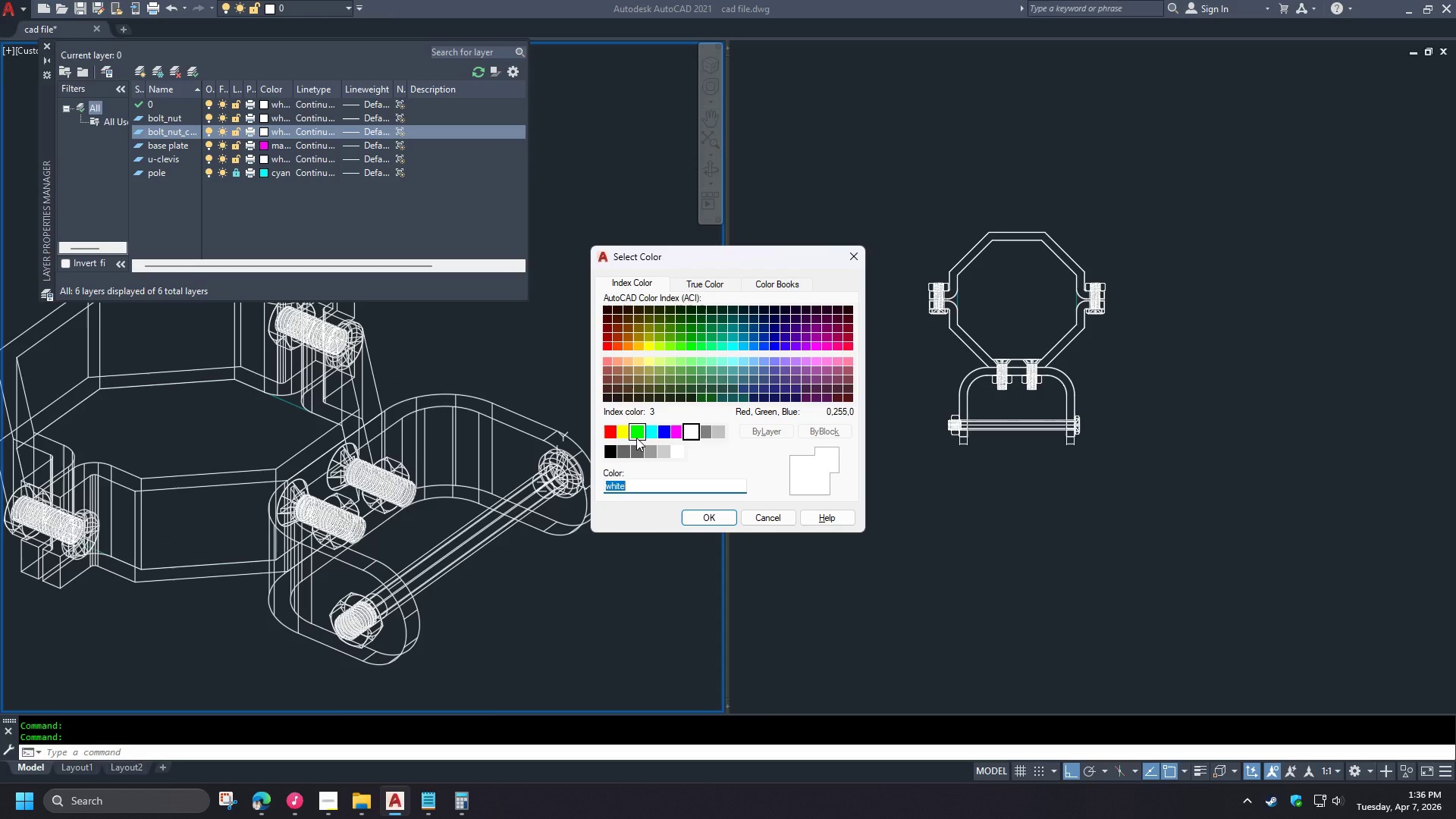 
left_click([636, 438])
 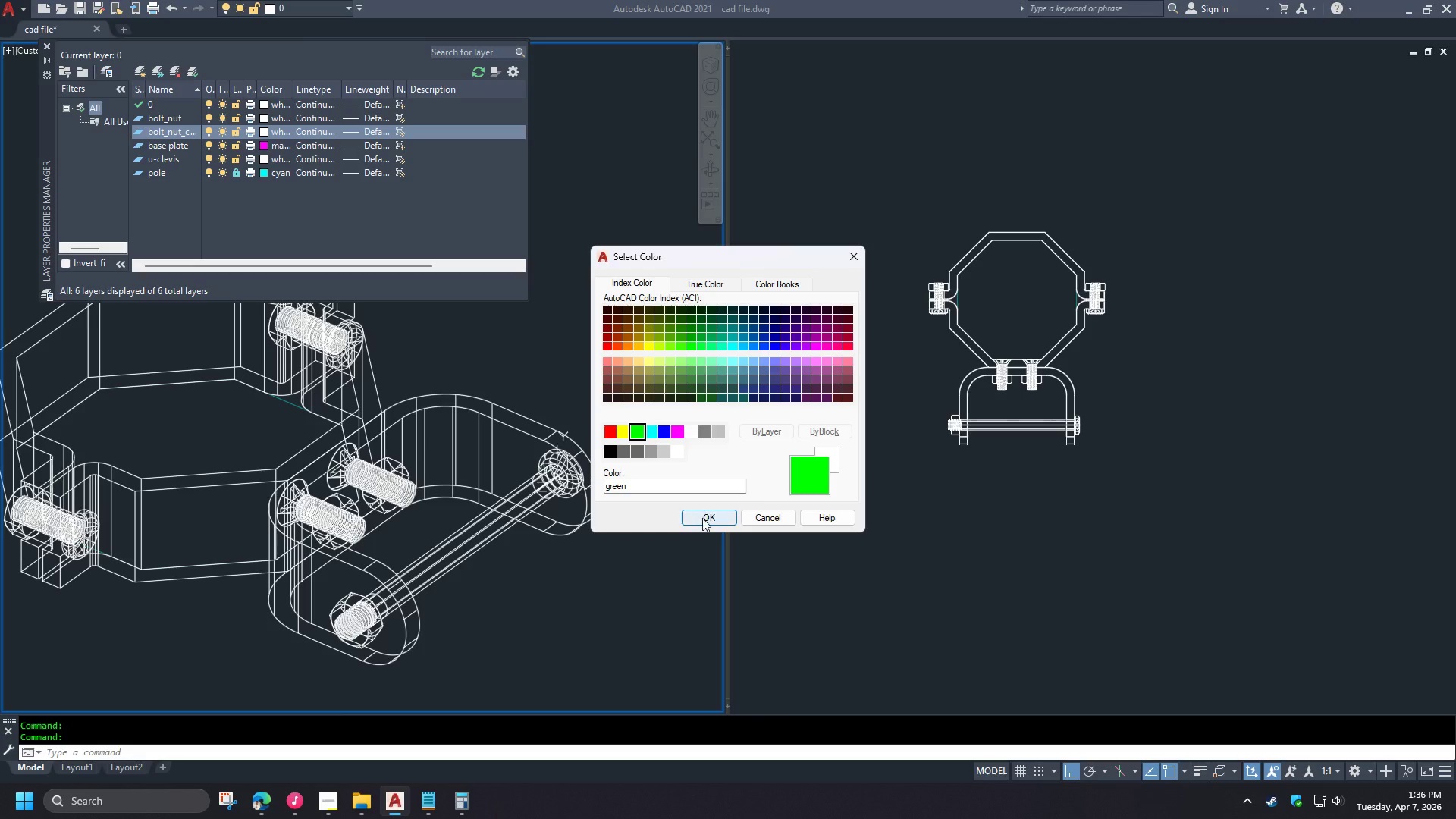 
left_click([702, 518])
 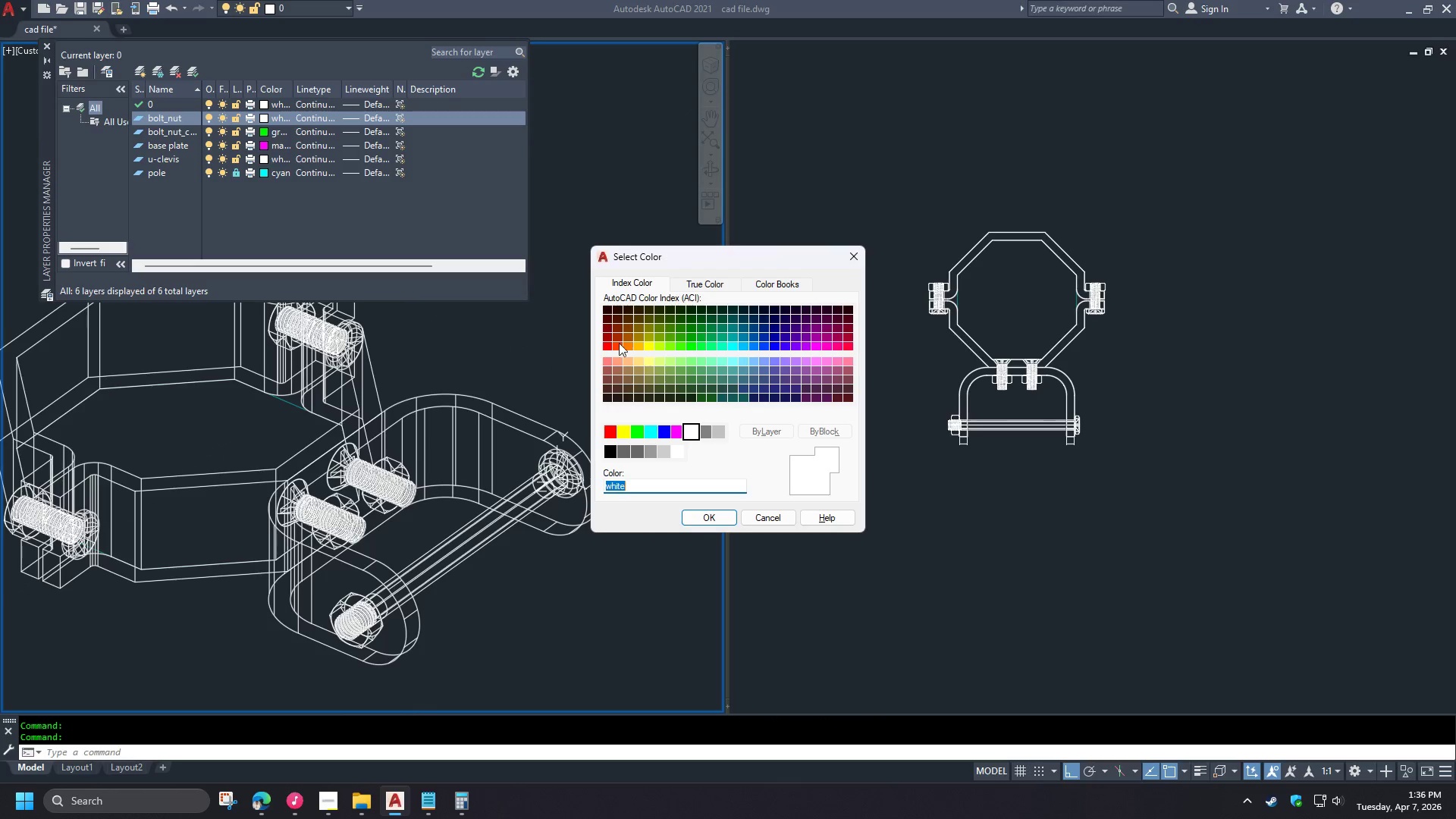 
left_click([639, 433])
 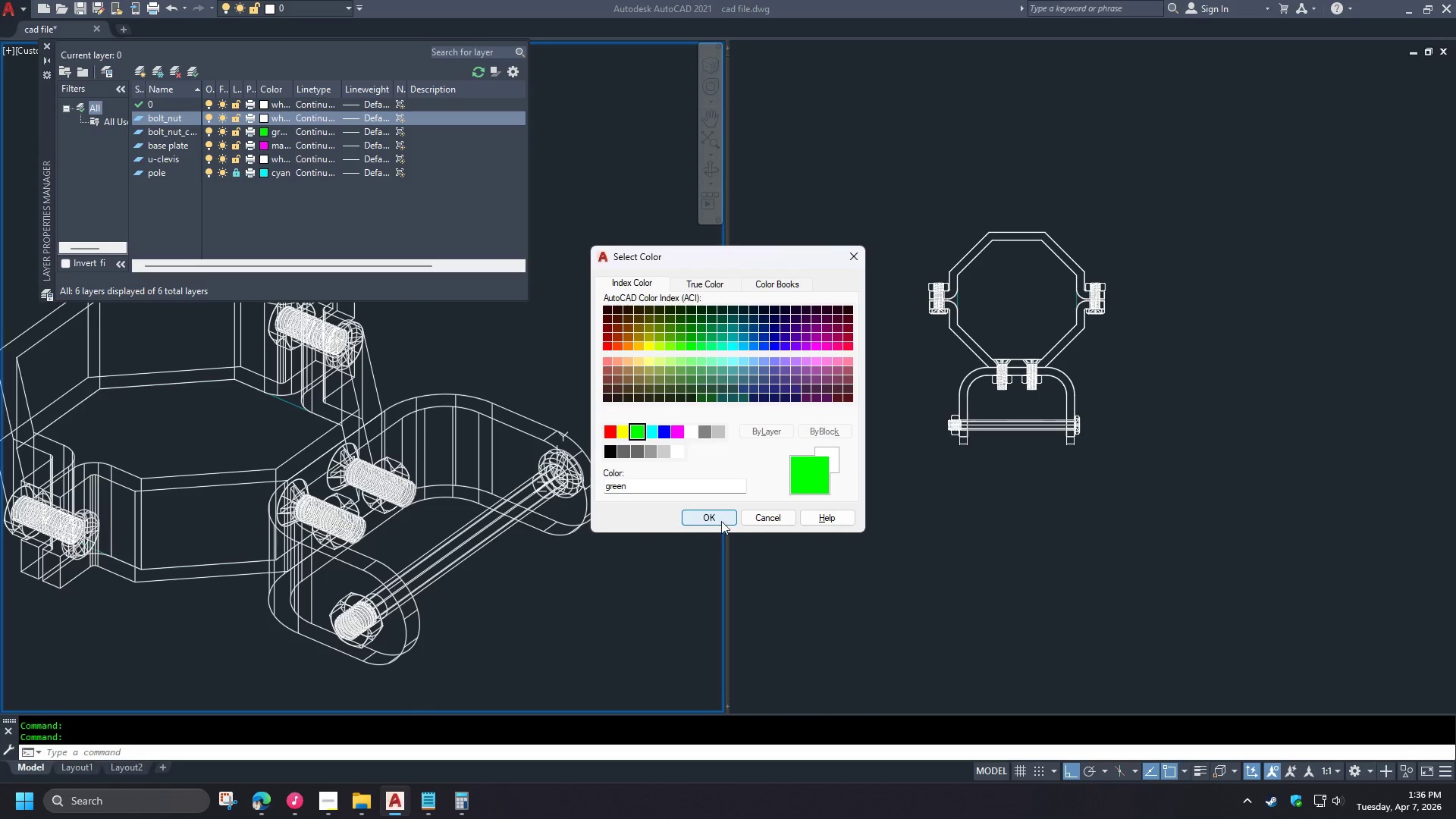 
left_click([721, 519])
 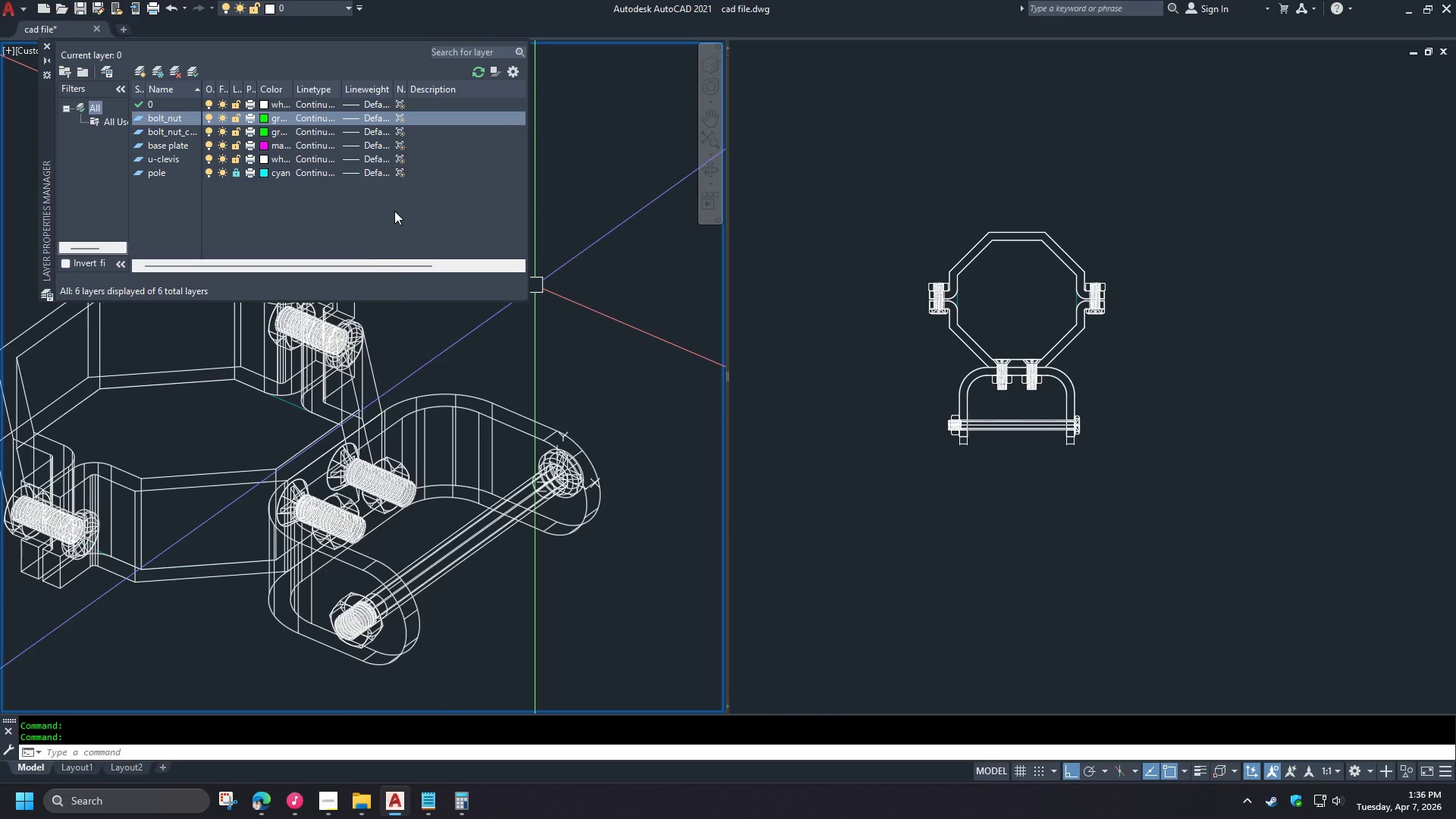 
wait(7.17)
 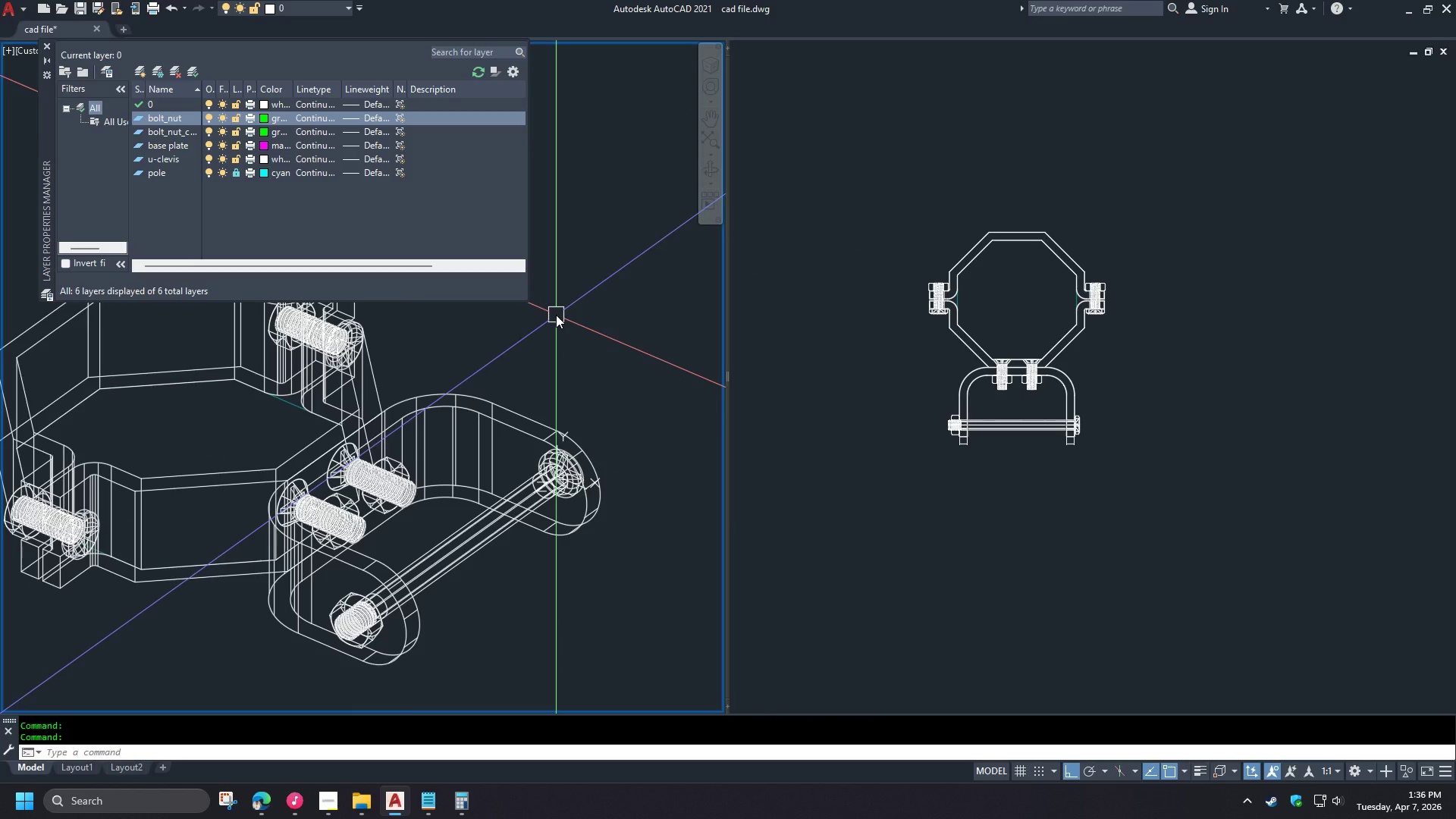 
left_click([262, 159])
 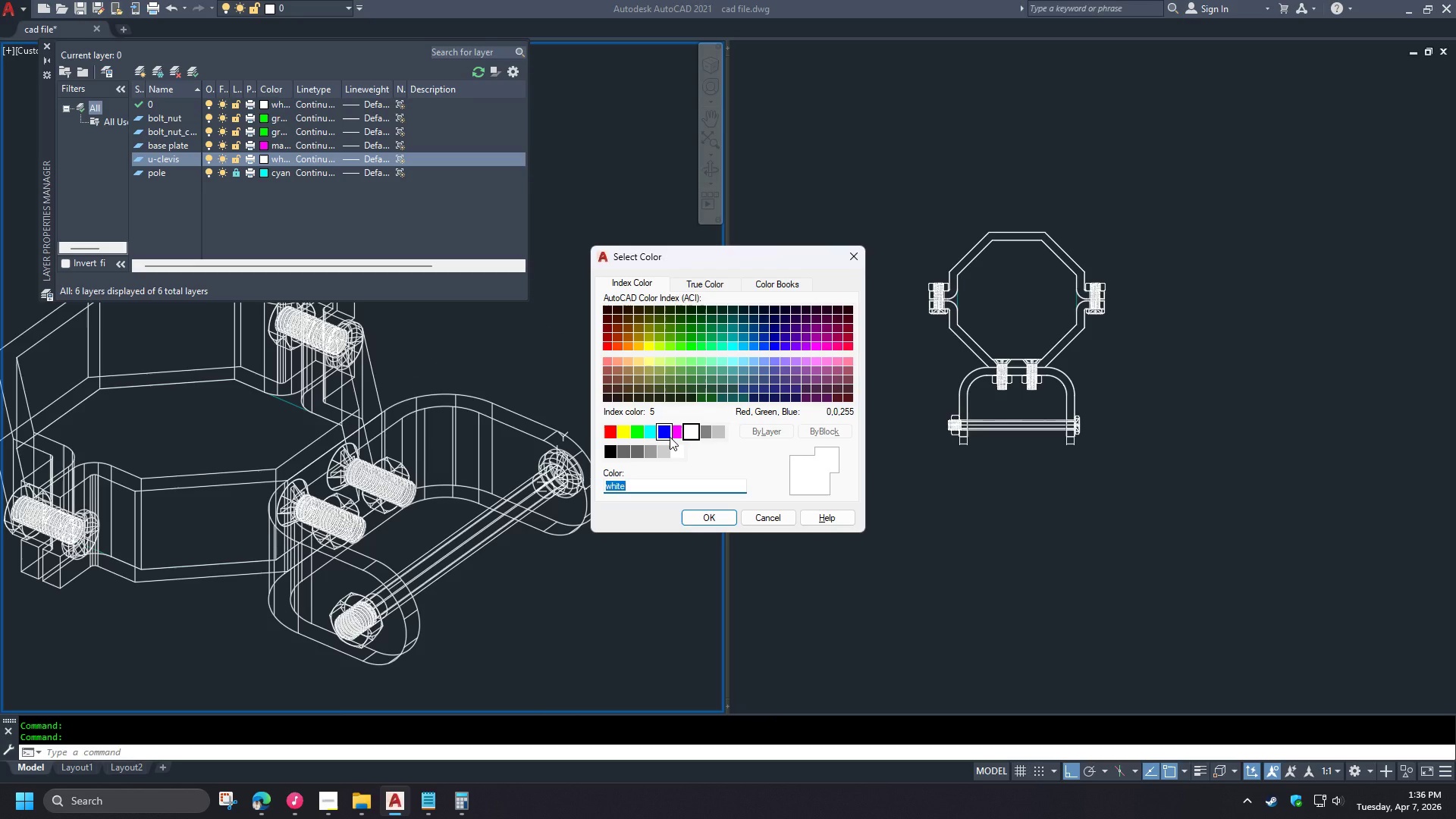 
wait(6.83)
 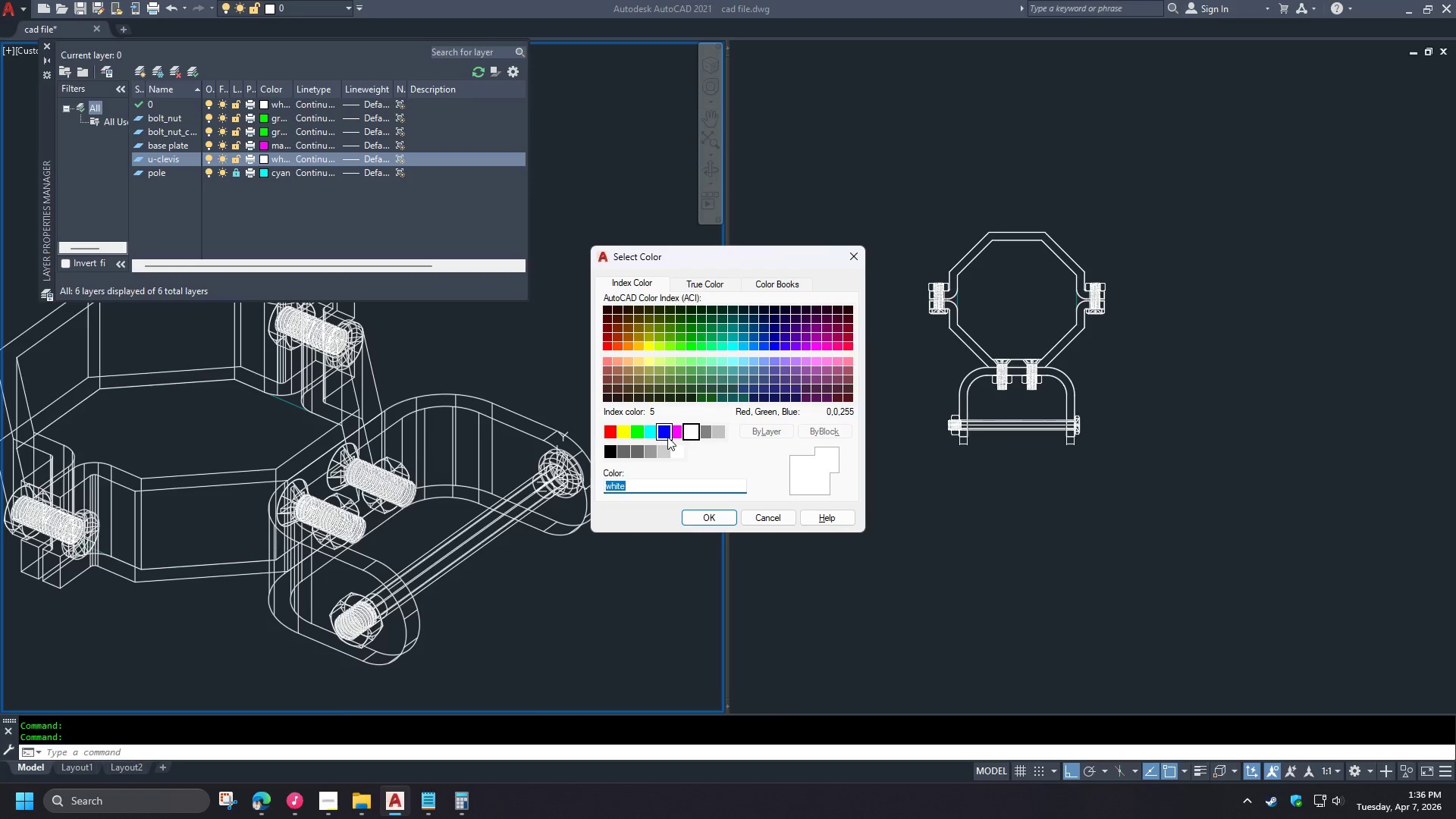 
left_click([670, 437])
 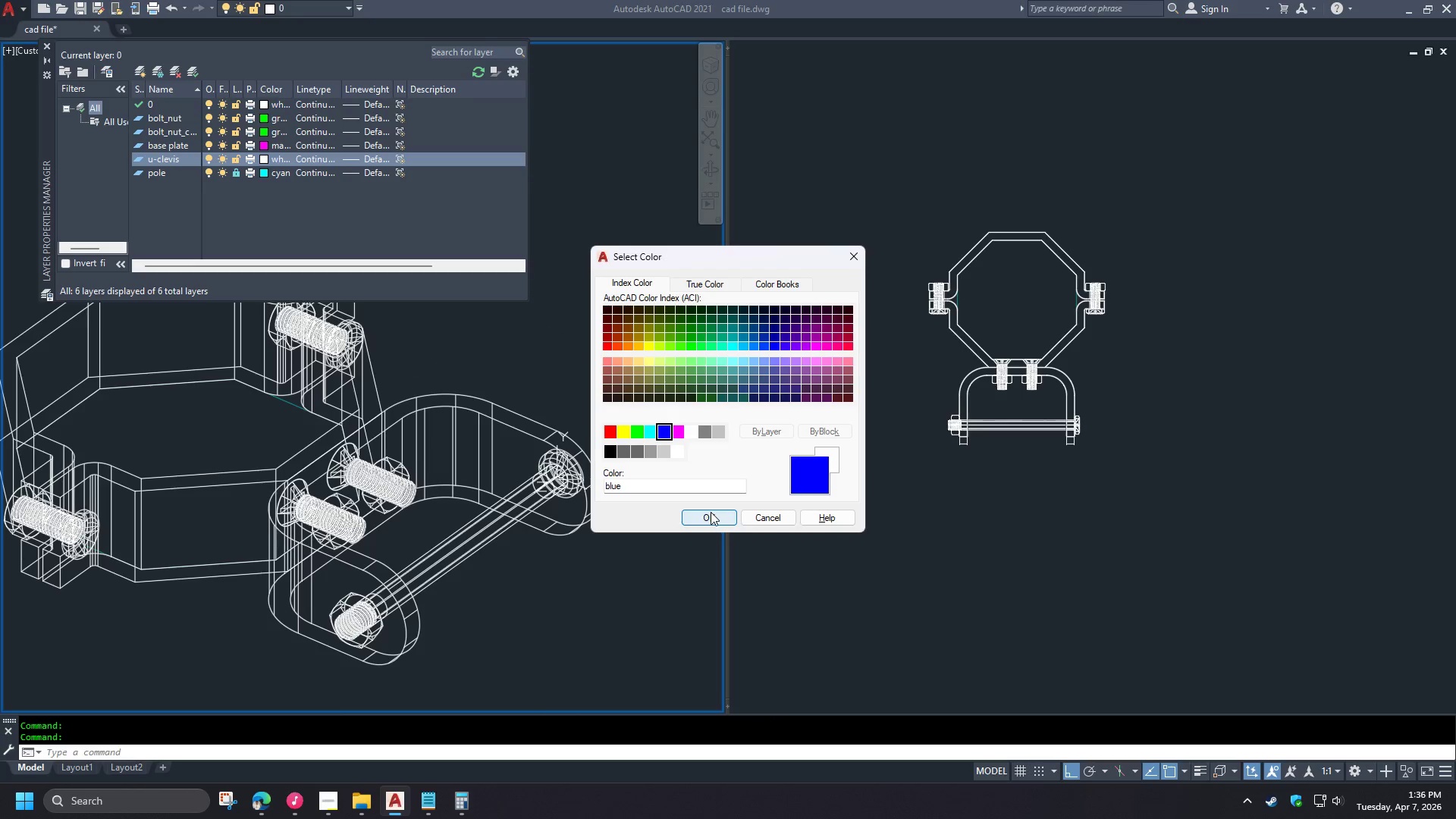 
left_click([711, 515])
 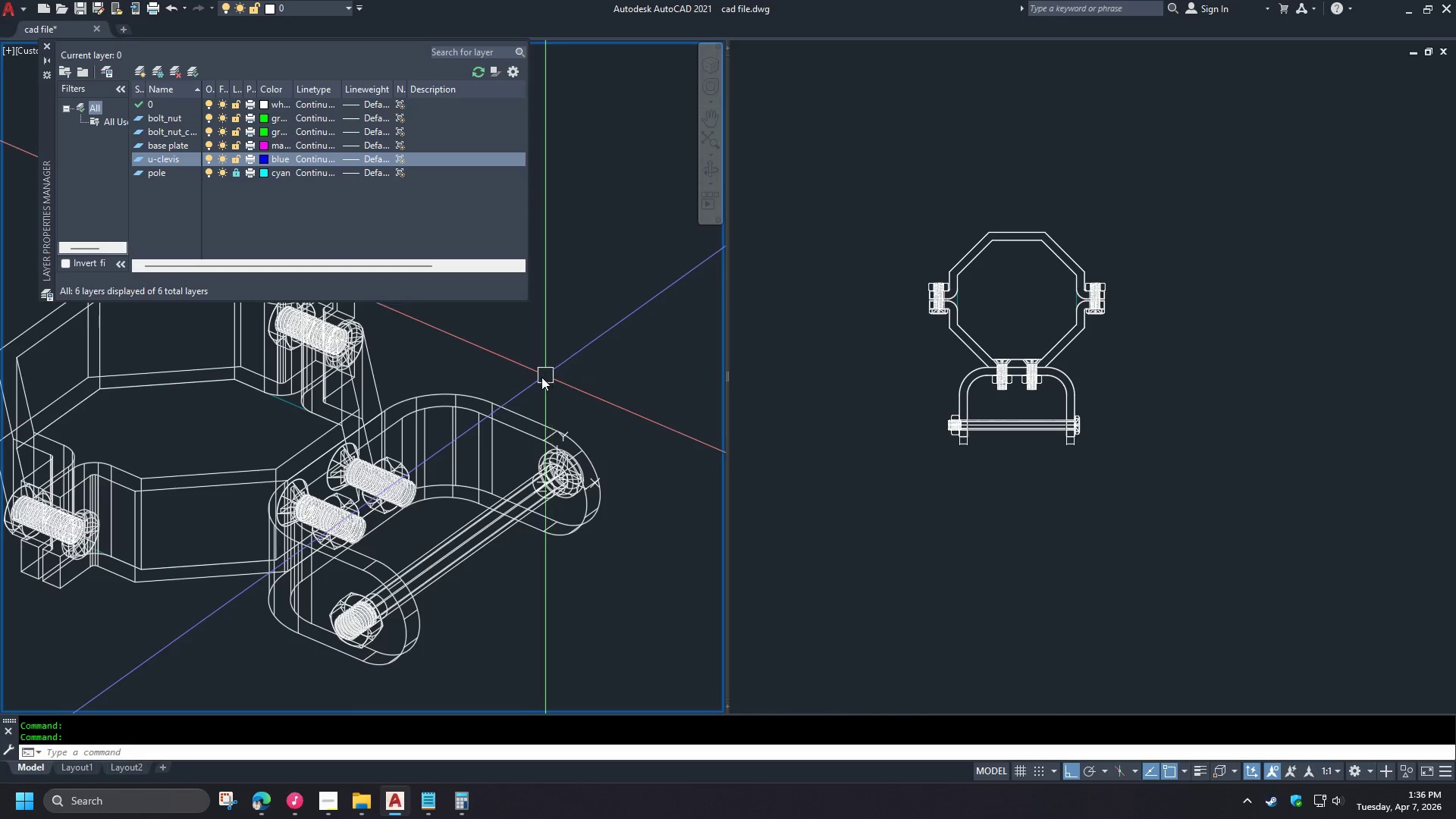 
left_click([479, 411])
 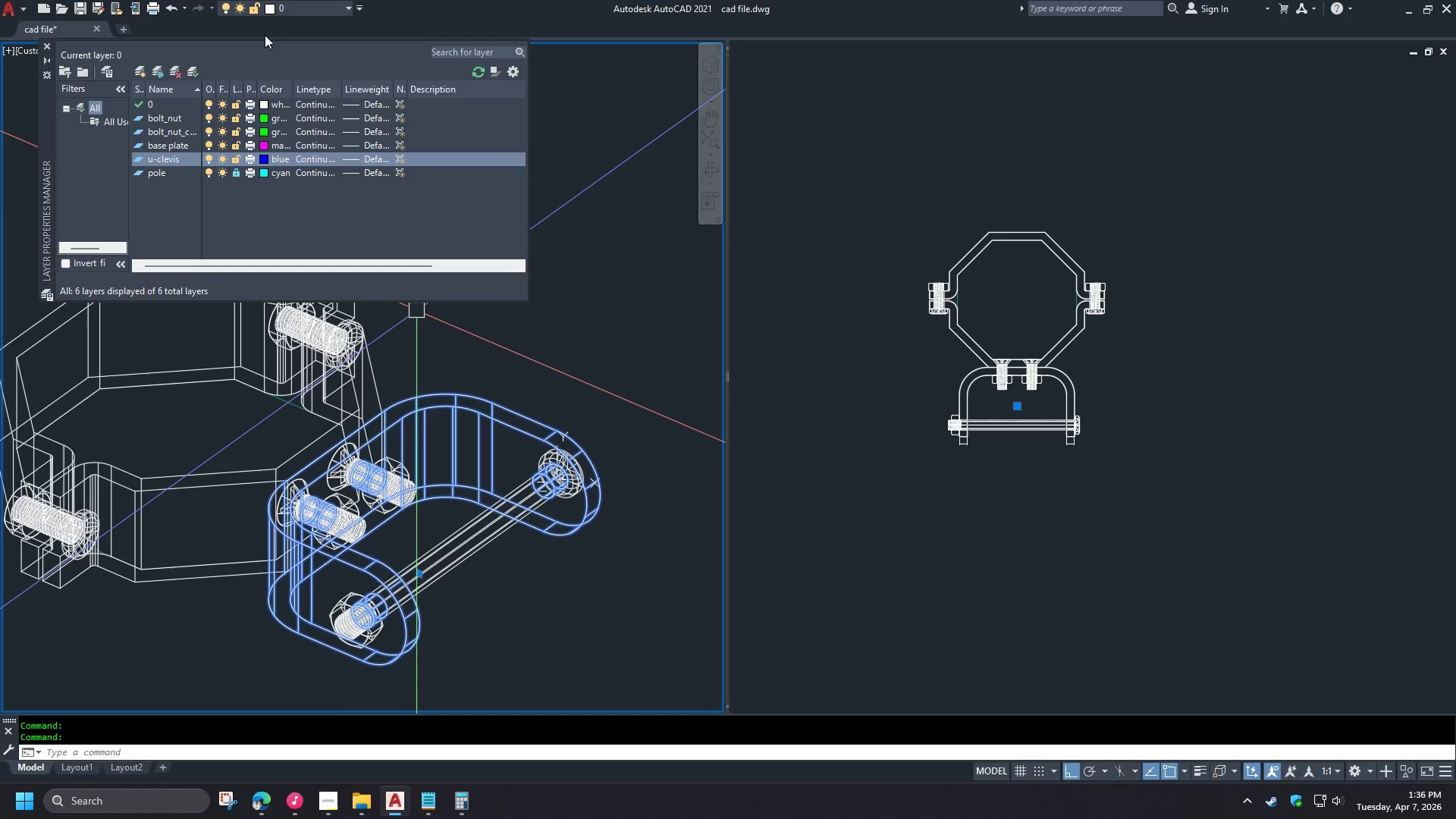 
left_click([301, 8])
 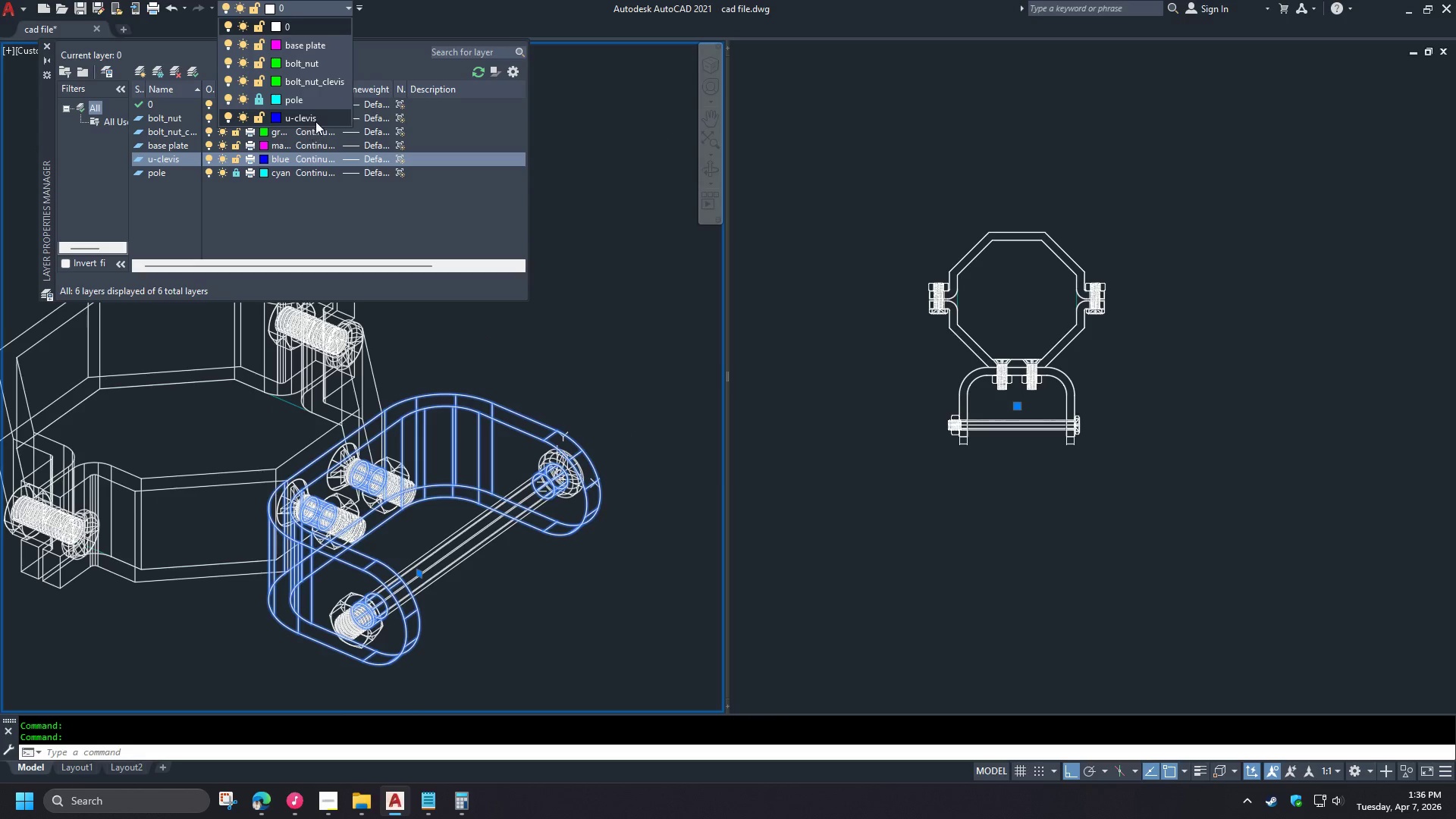 
left_click([315, 121])
 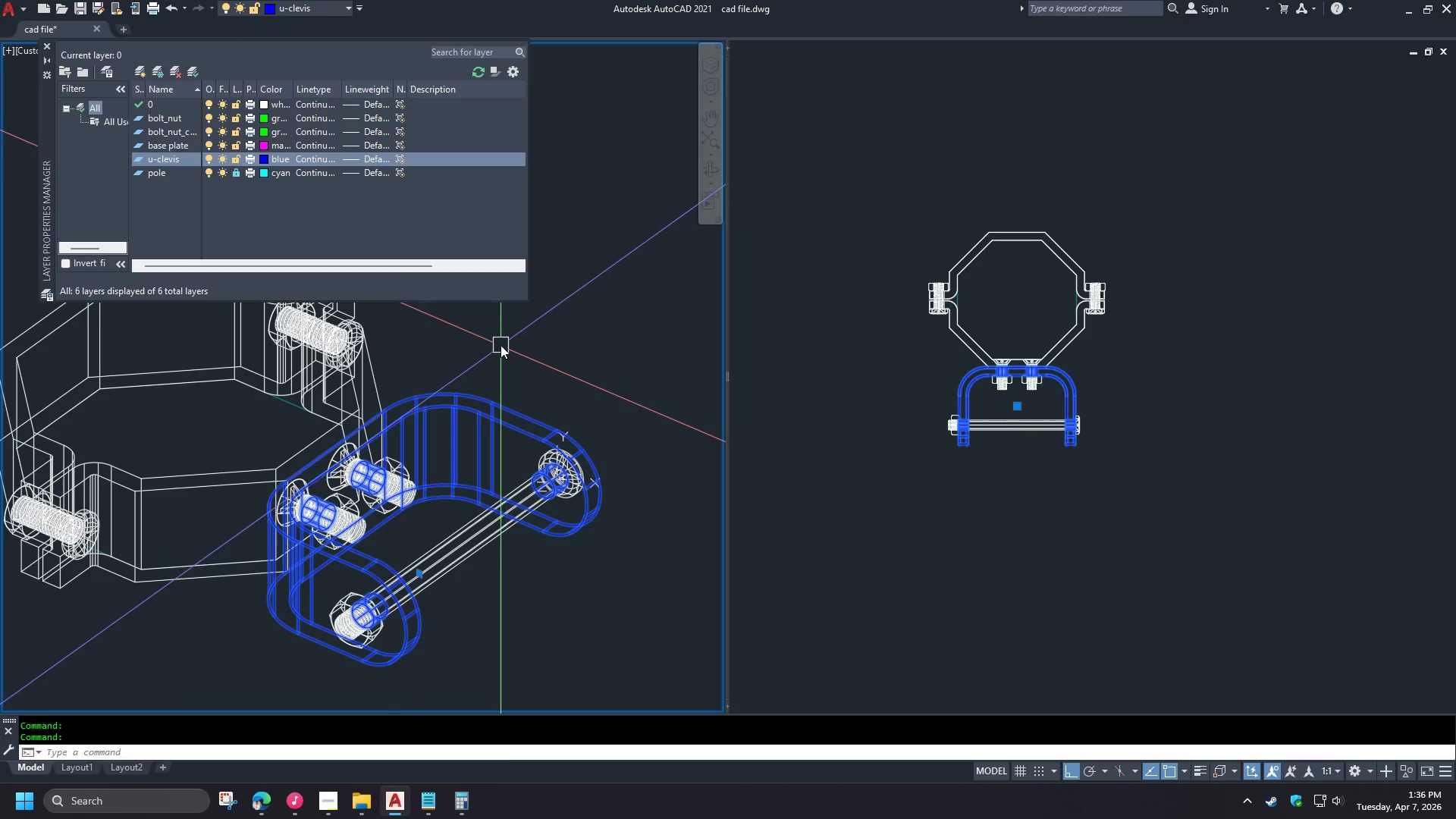 
key(Escape)
 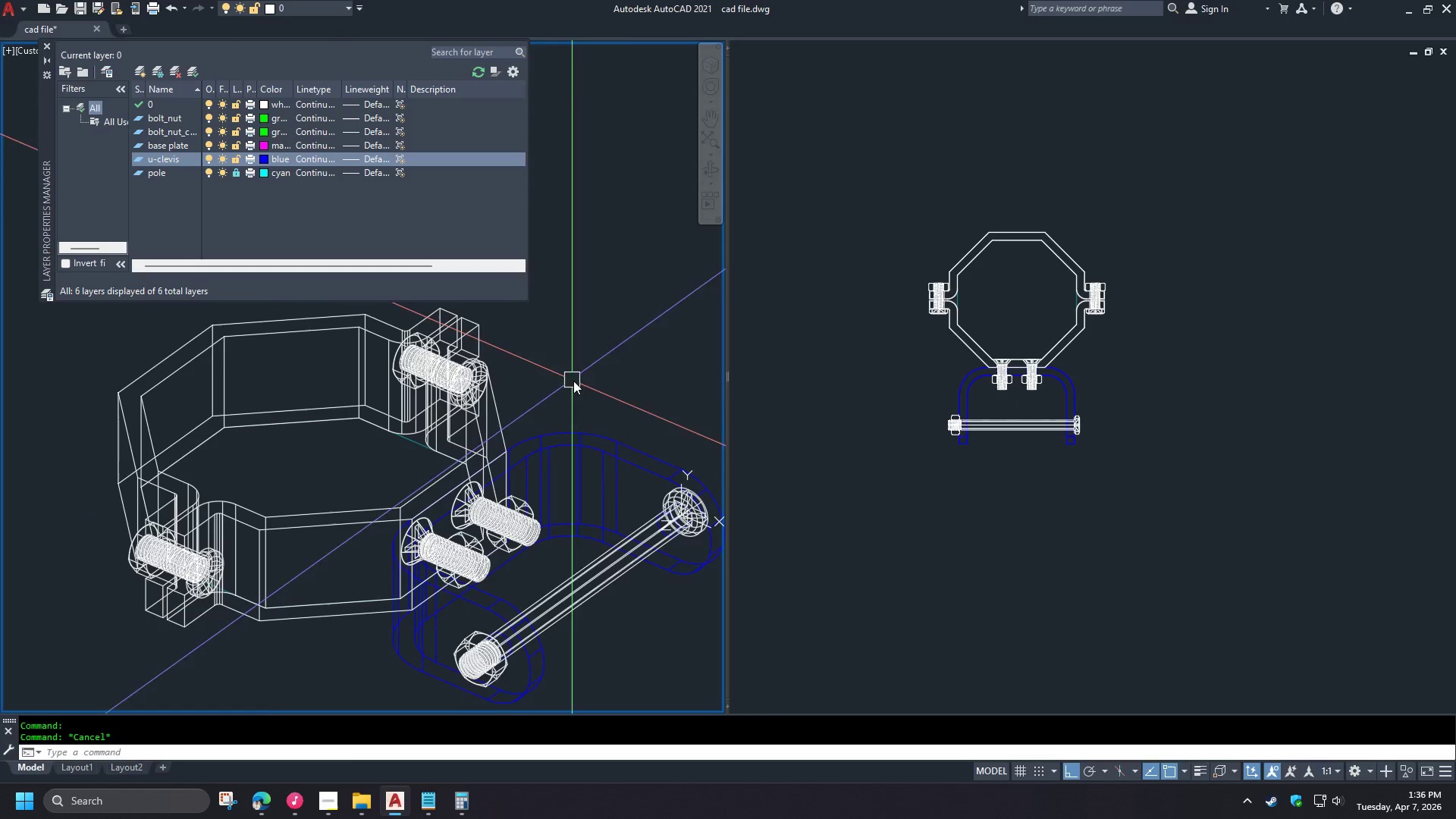 
left_click([1172, 363])
 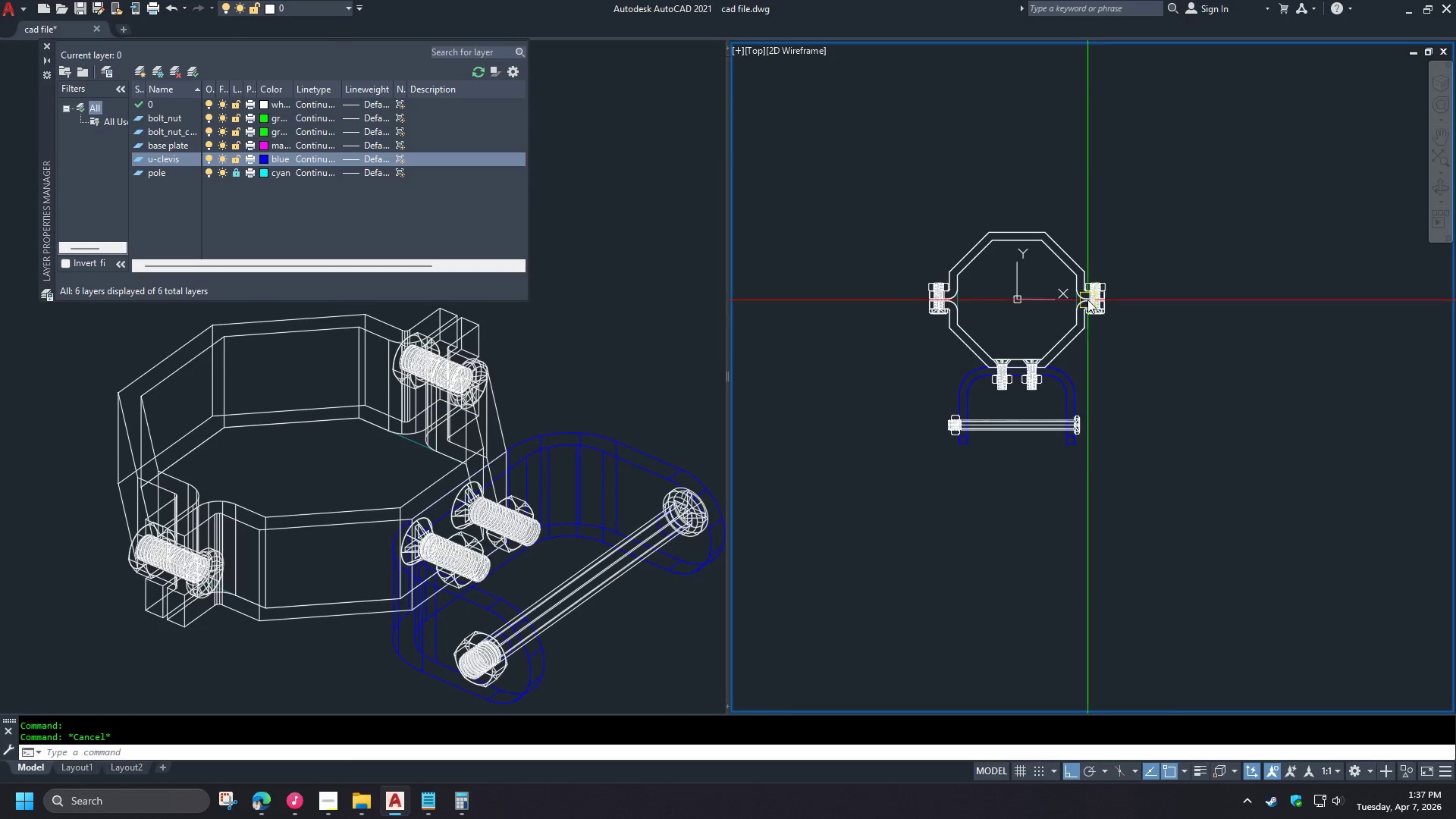 
left_click([1057, 360])
 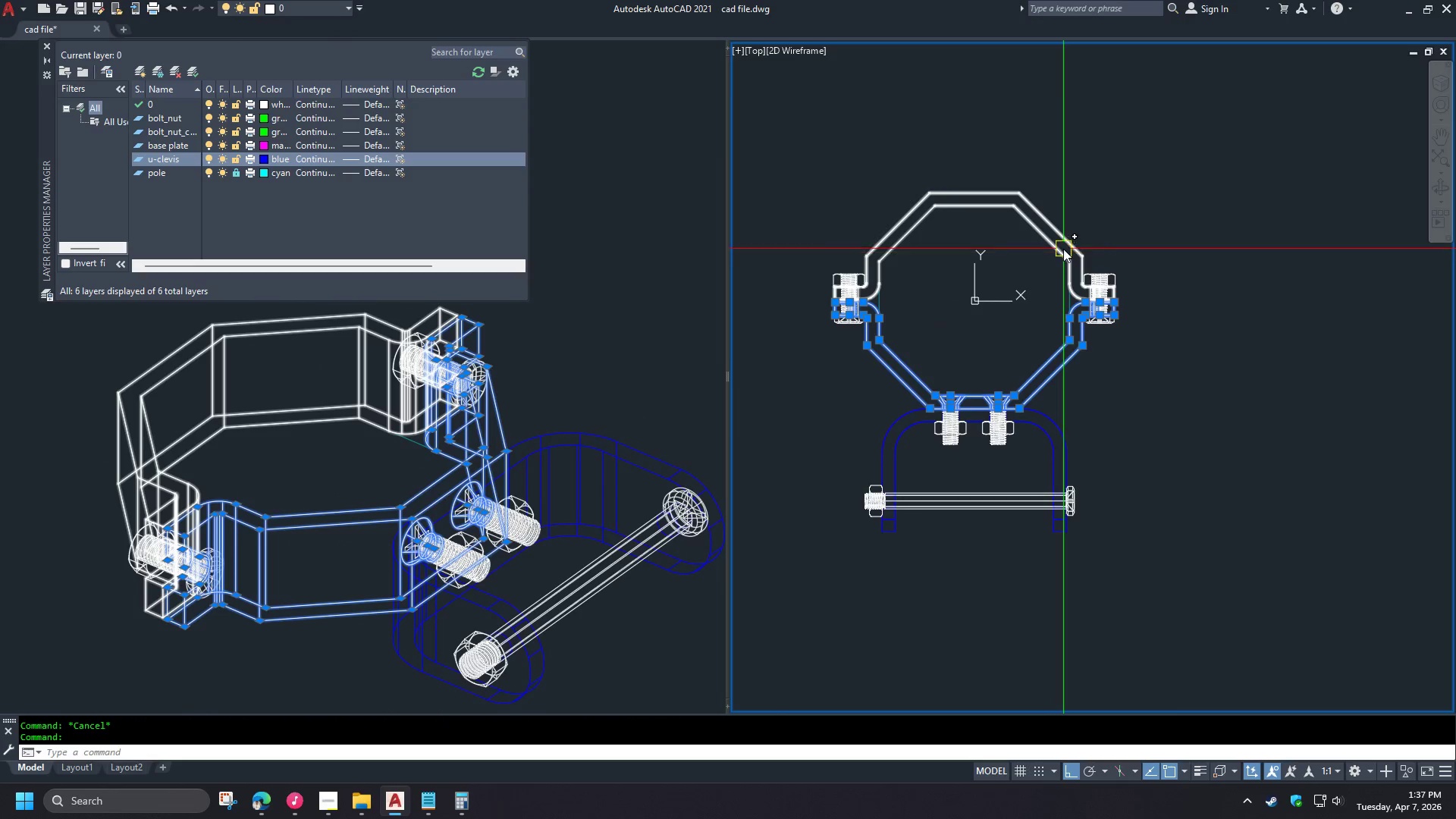 
left_click([1062, 248])
 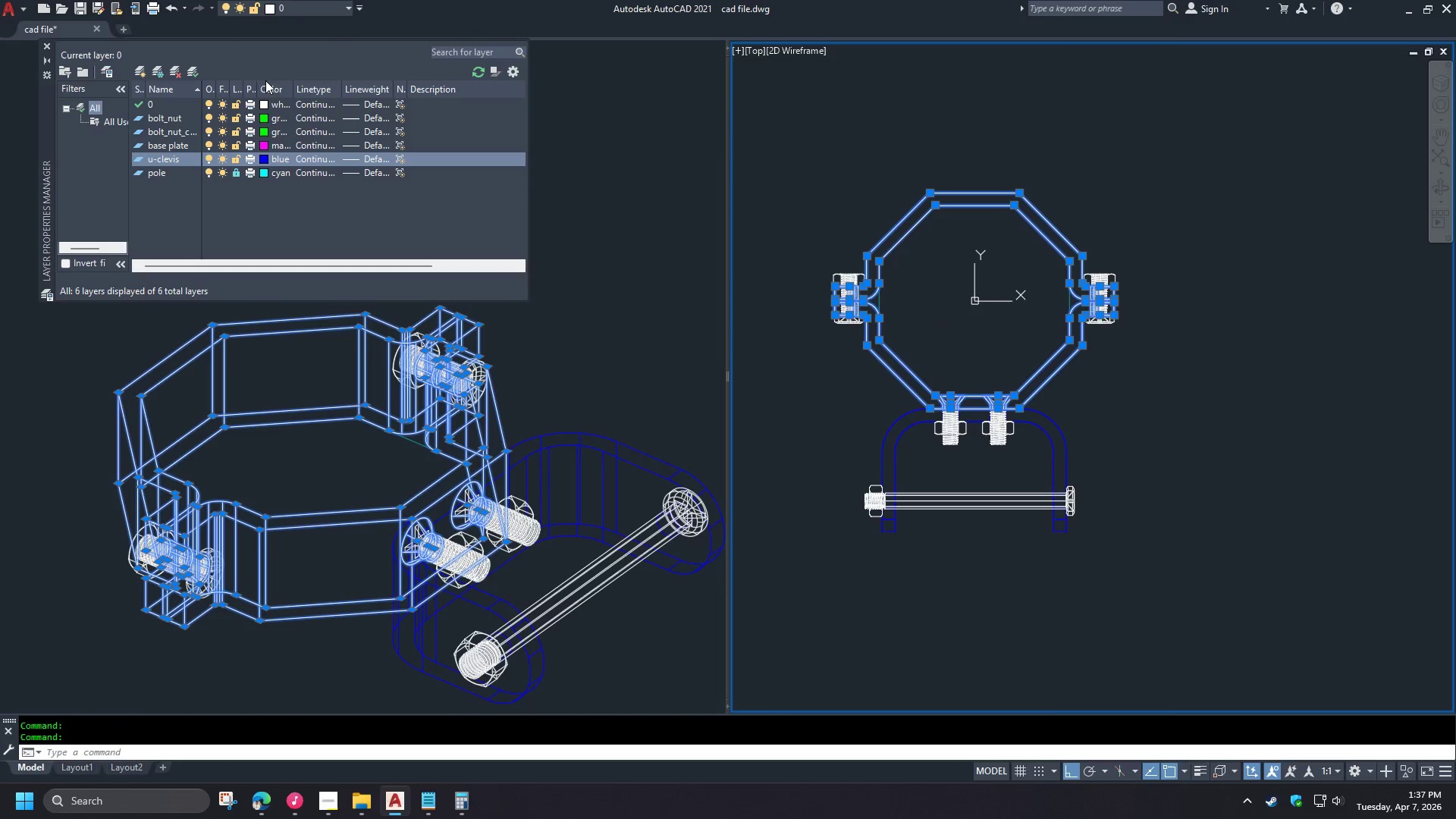 
left_click([306, 6])
 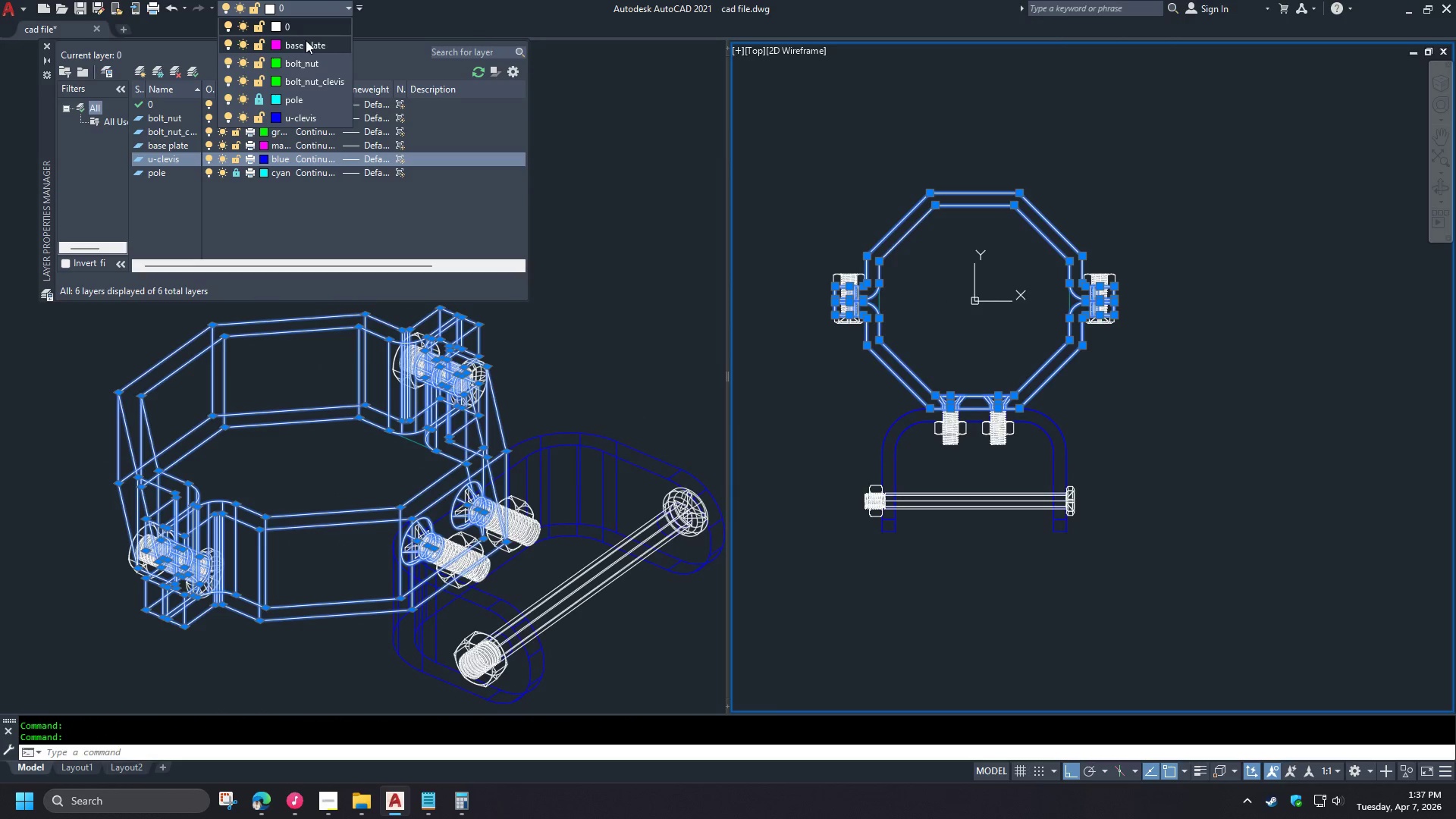 
scroll: coordinate [1087, 298], scroll_direction: up, amount: 1.0
 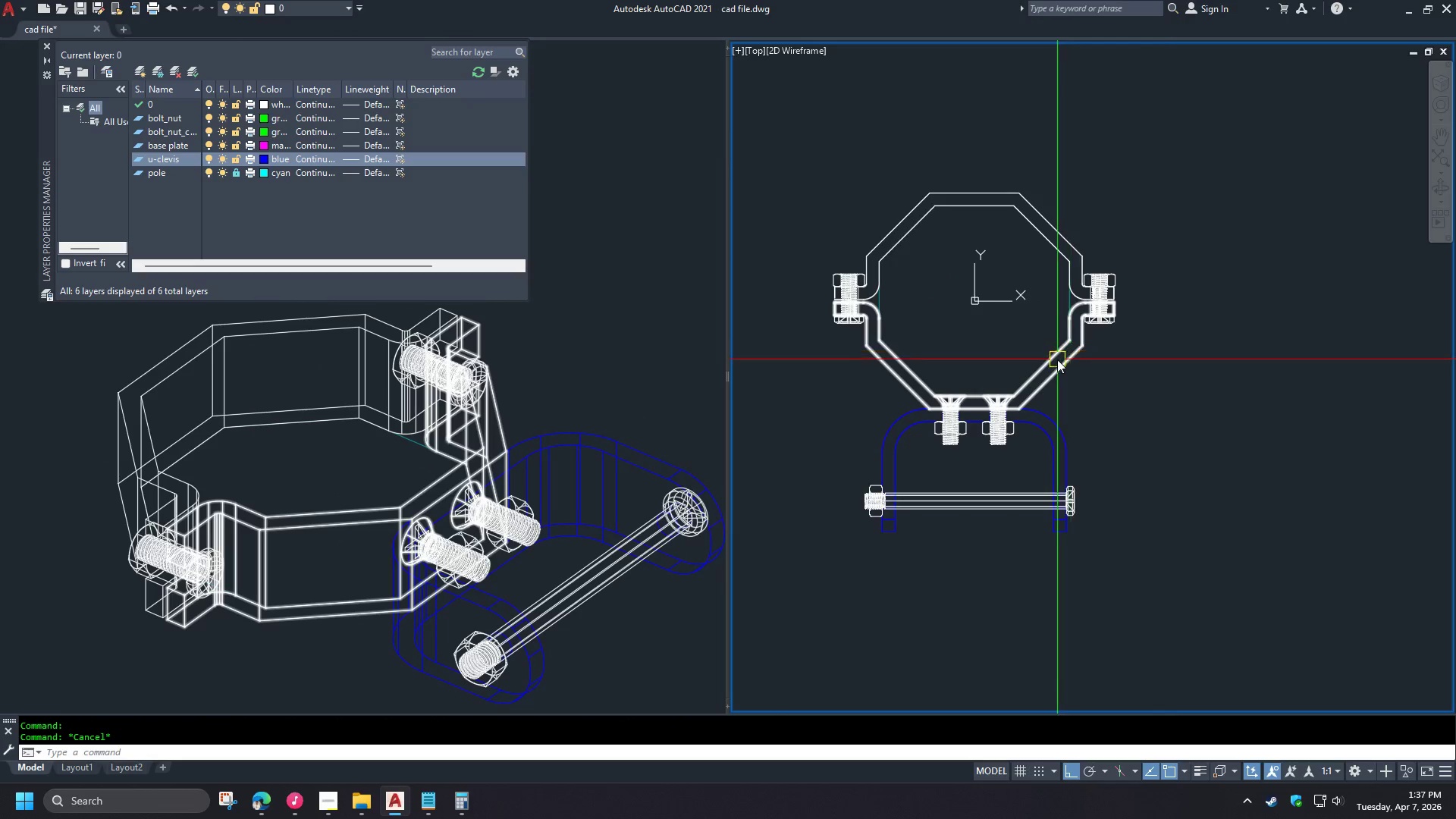 
left_click([306, 40])
 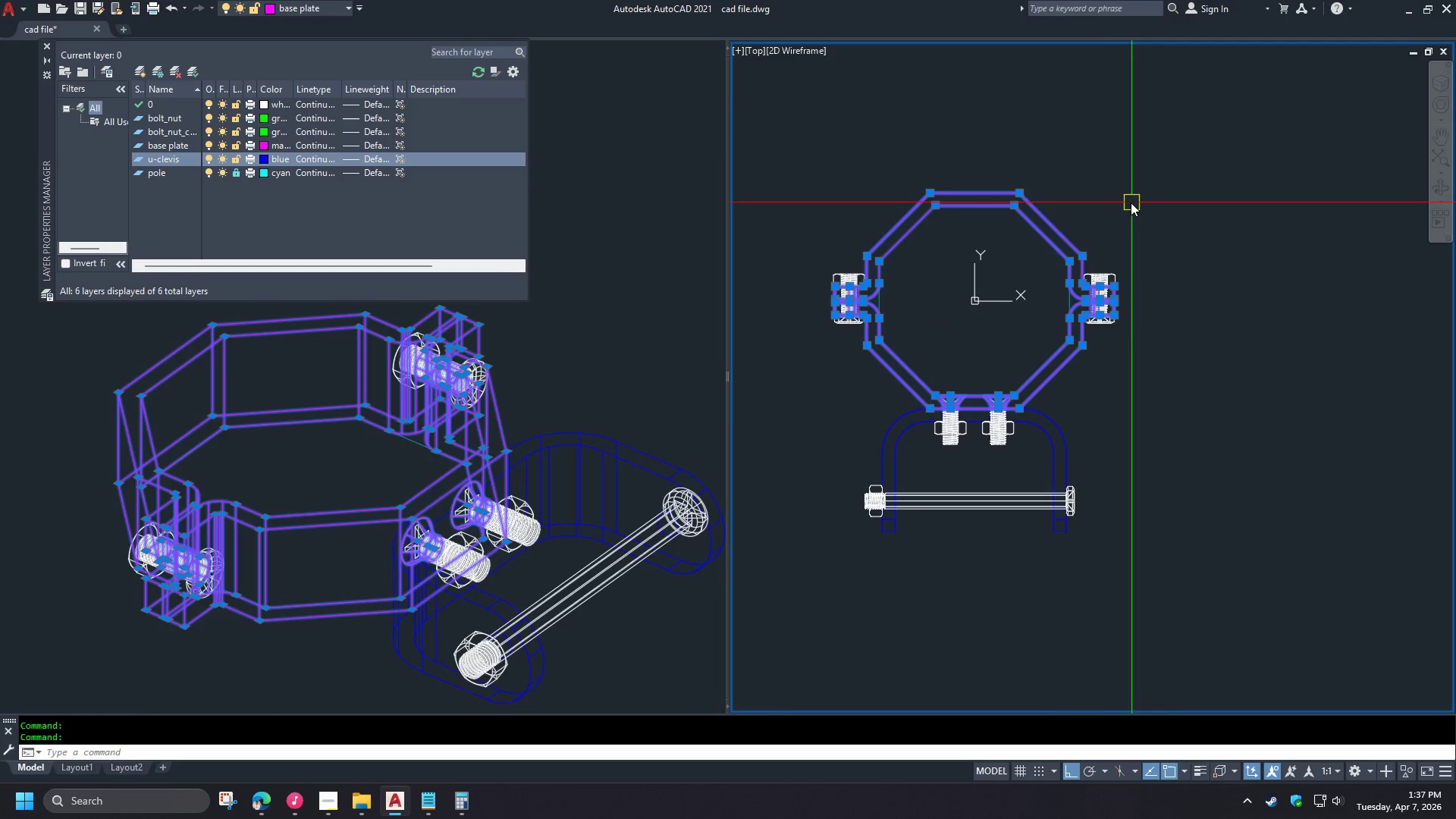 
key(Escape)
 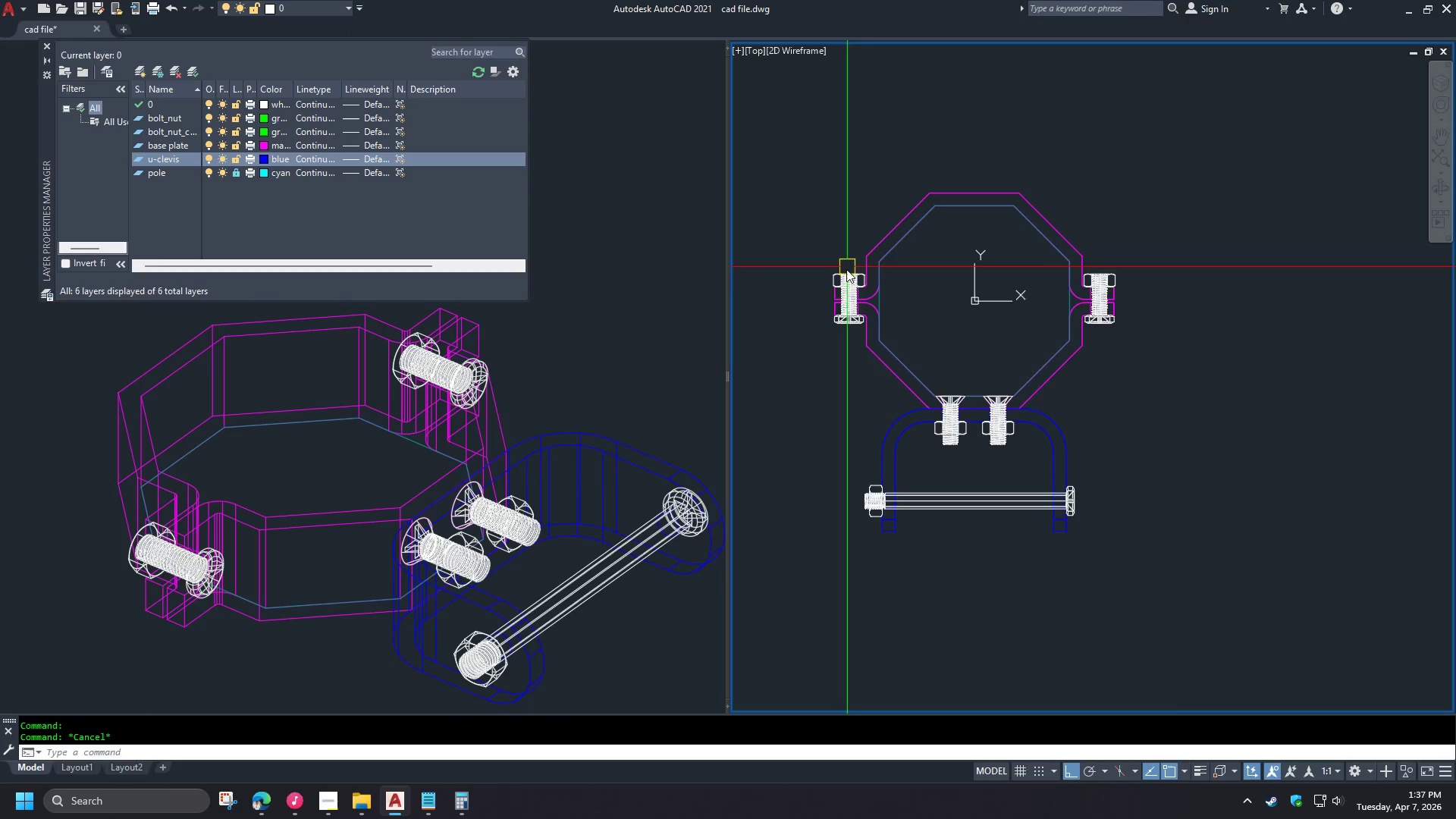 
left_click([845, 280])
 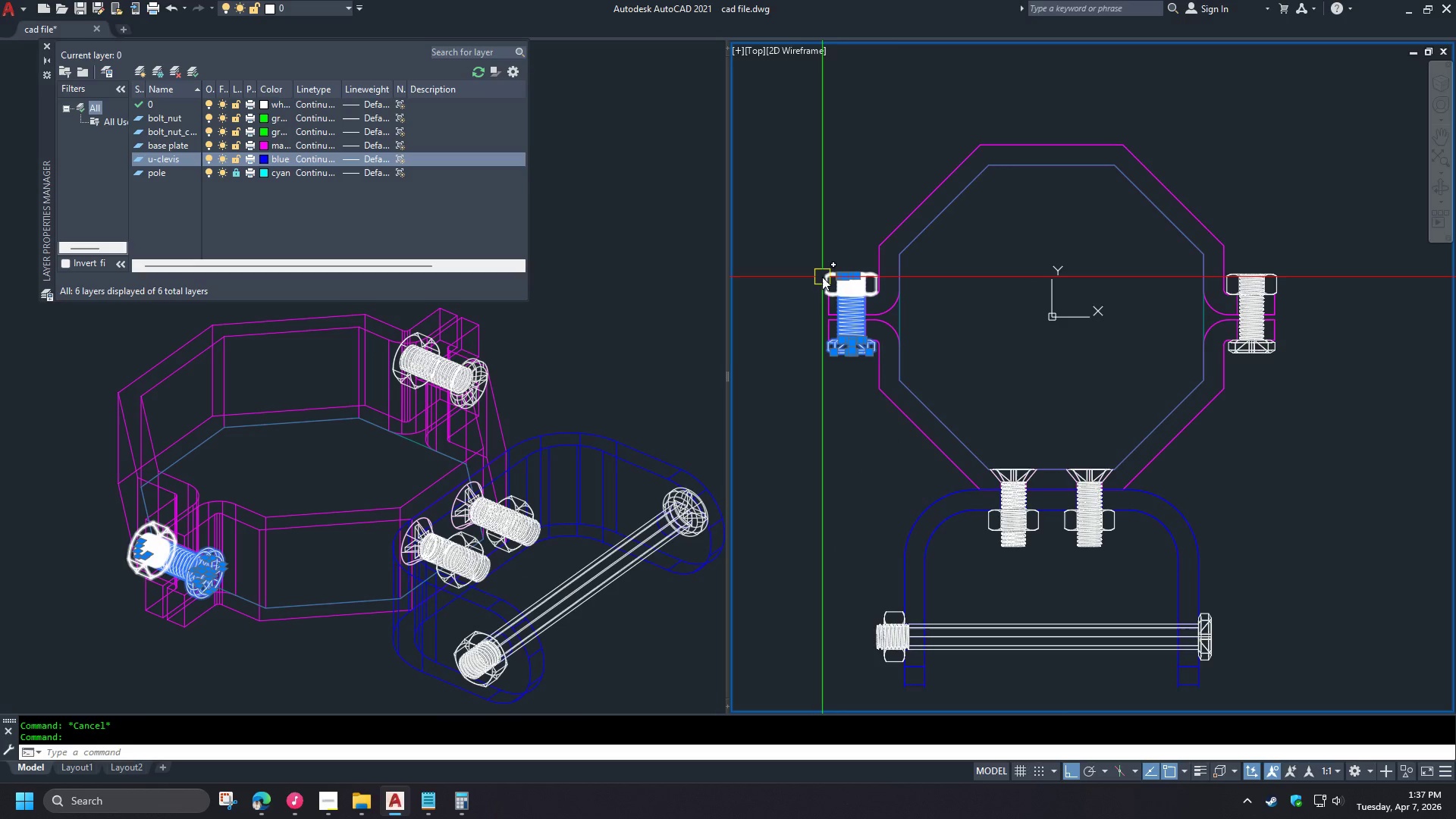 
left_click([822, 277])
 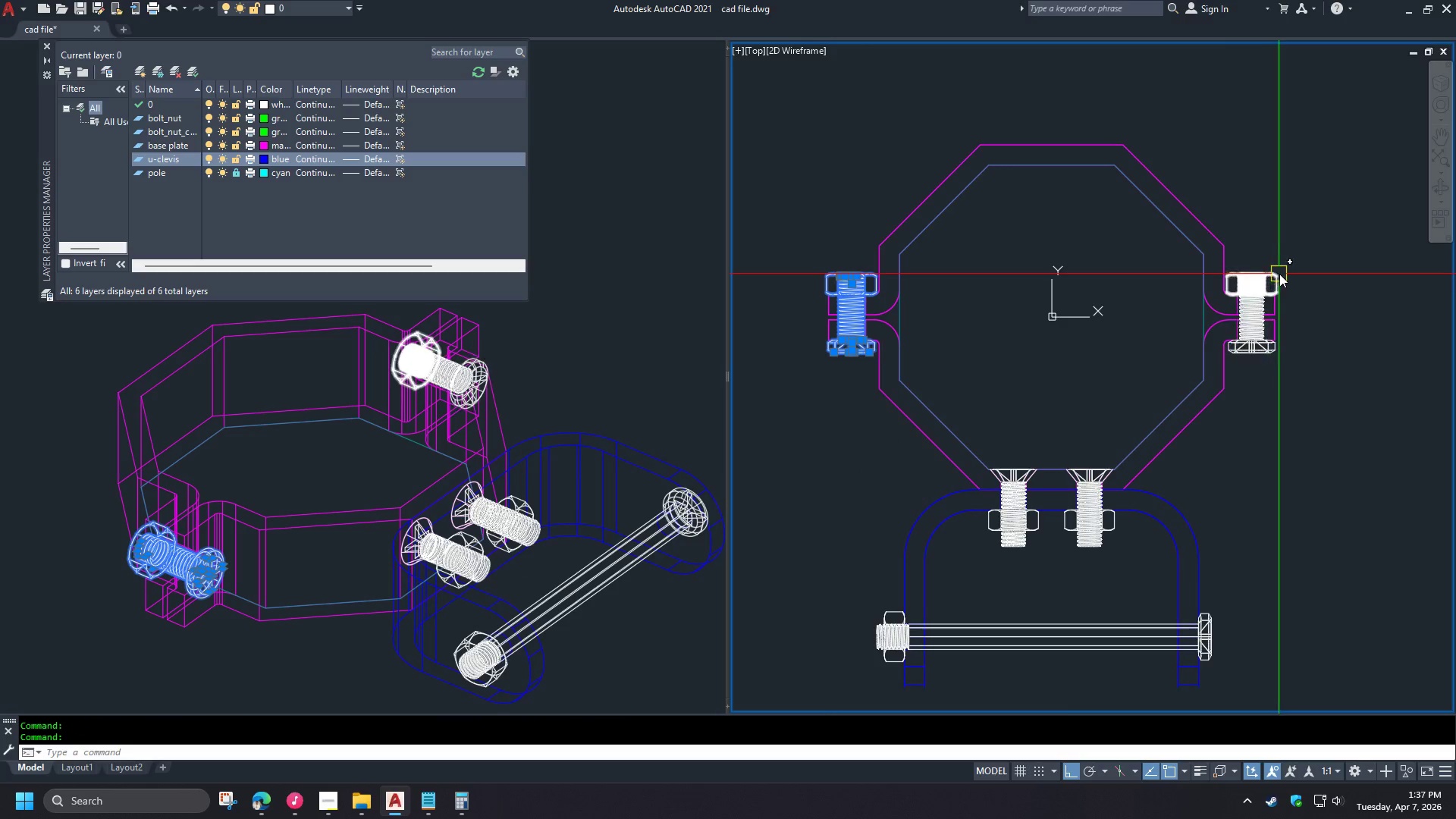 
left_click([1282, 275])
 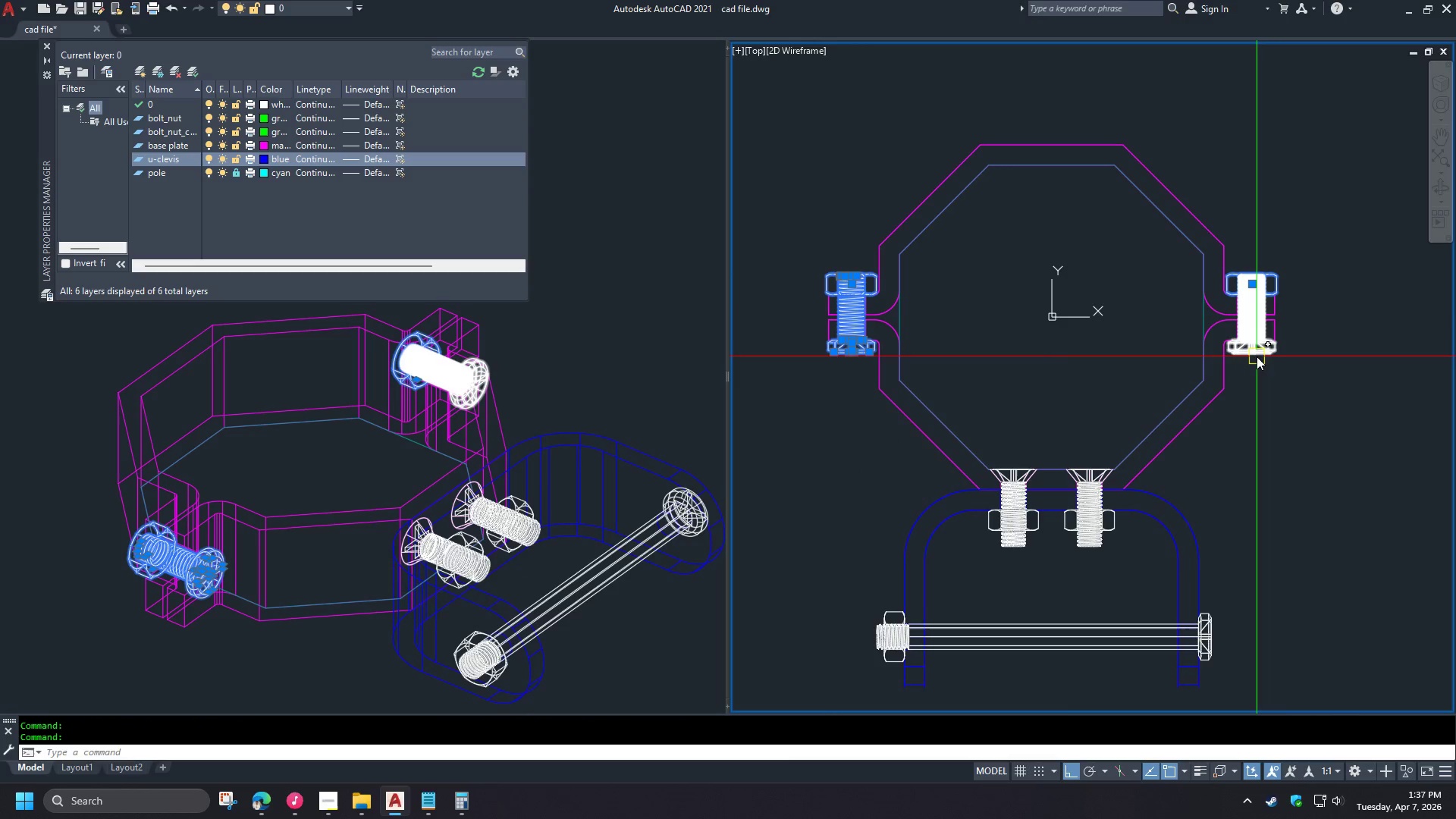 
scroll: coordinate [845, 274], scroll_direction: up, amount: 1.0
 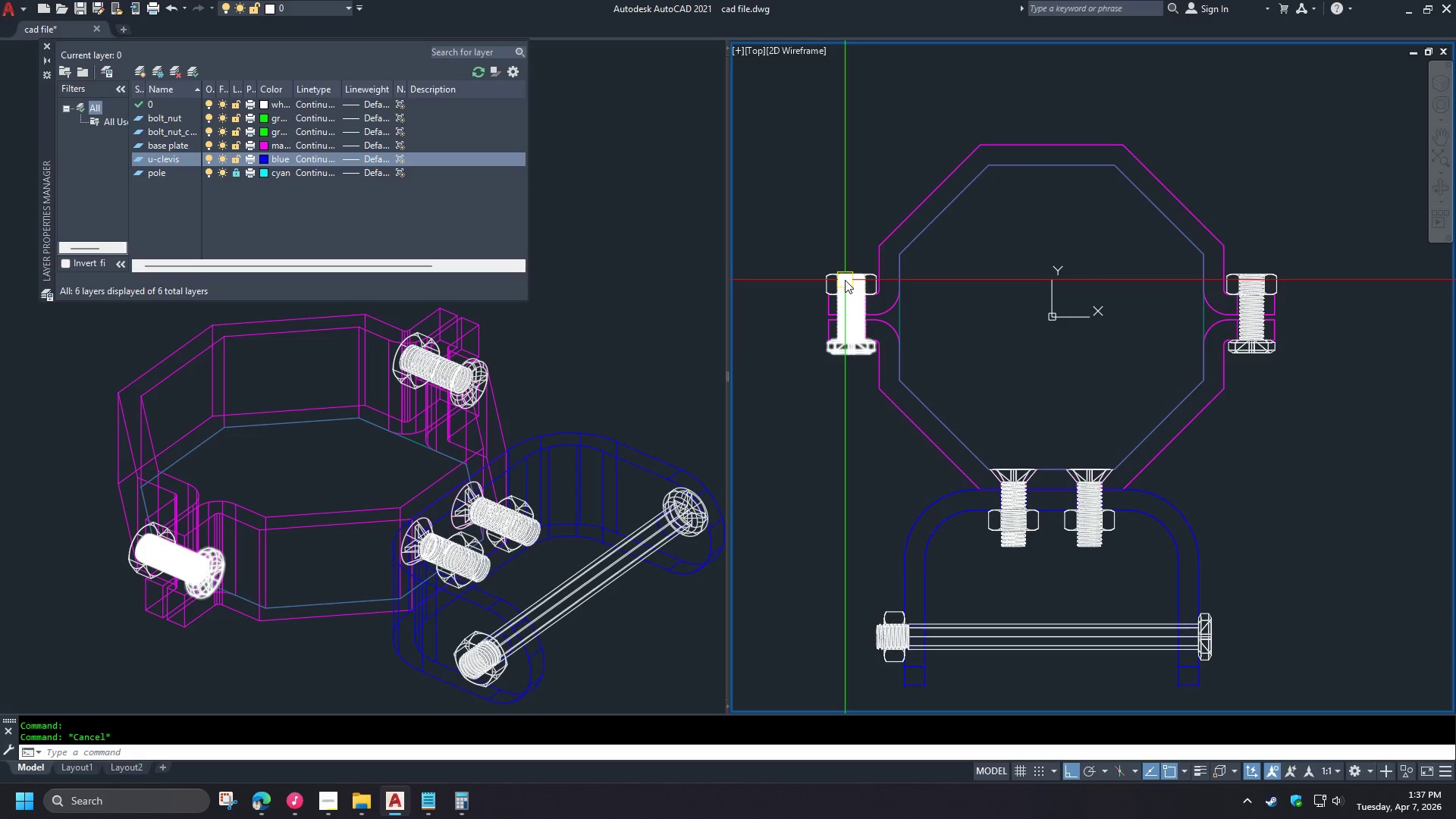 
left_click([1257, 358])
 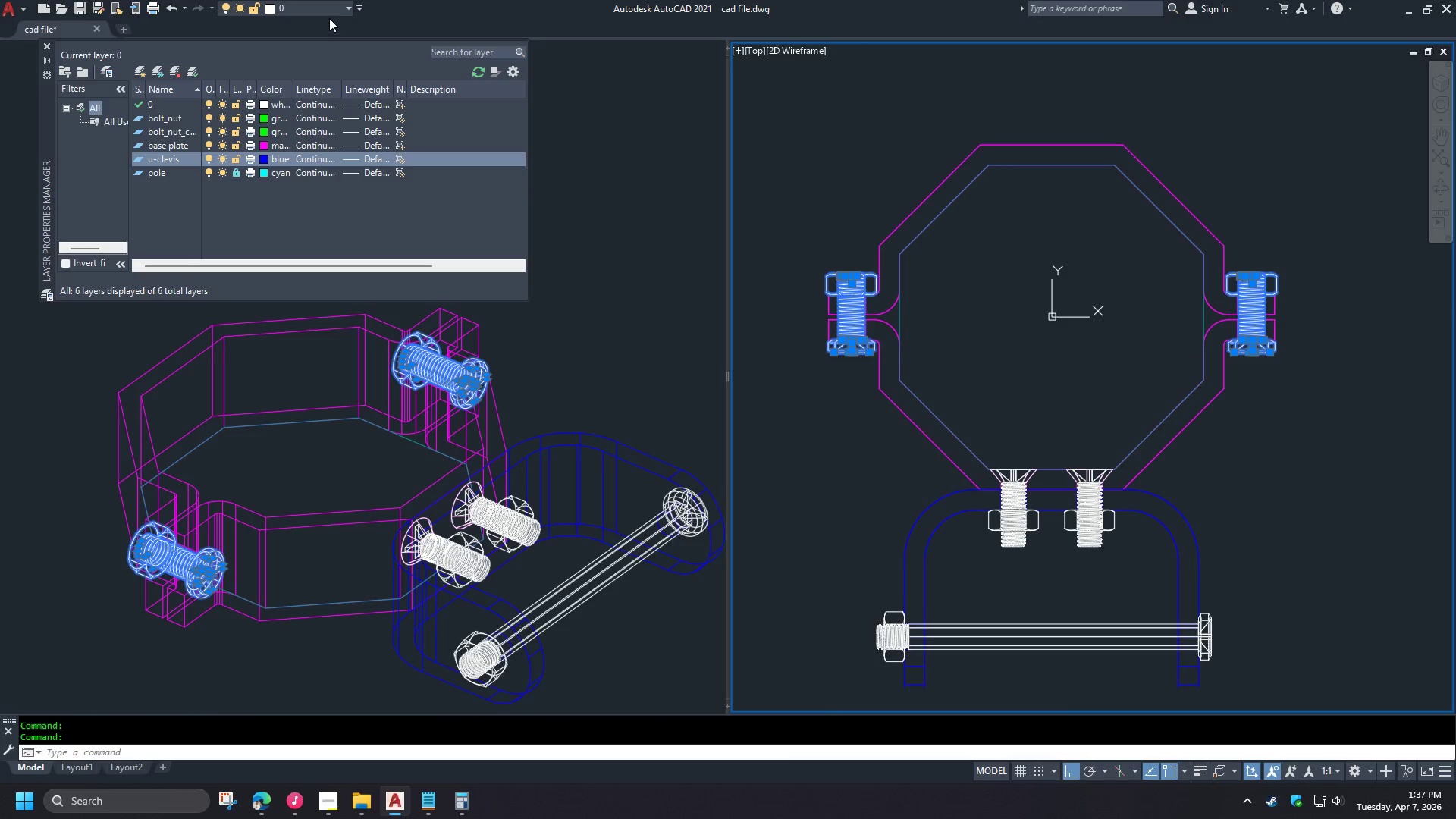 
left_click([316, 11])
 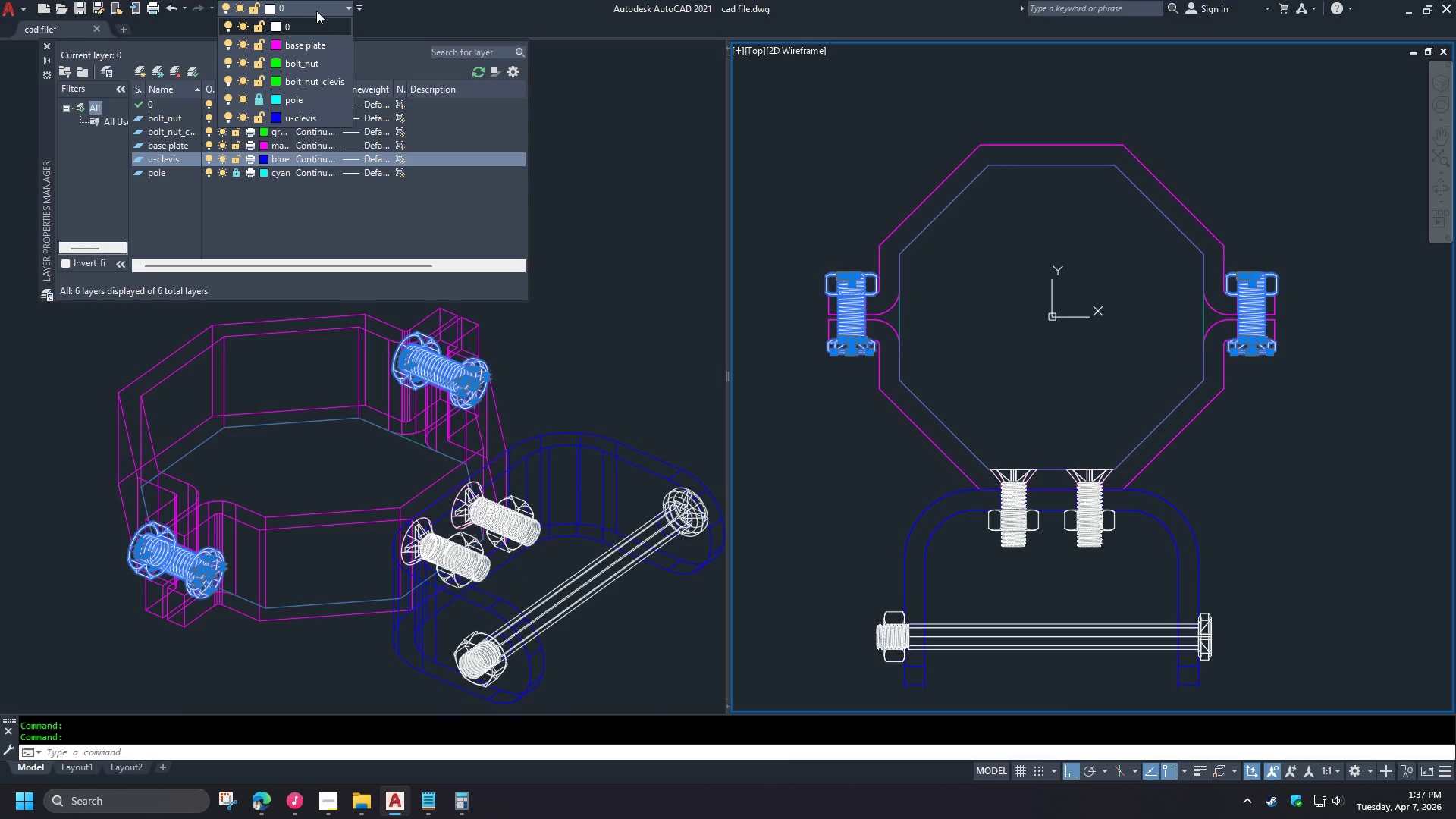 
left_click([318, 63])
 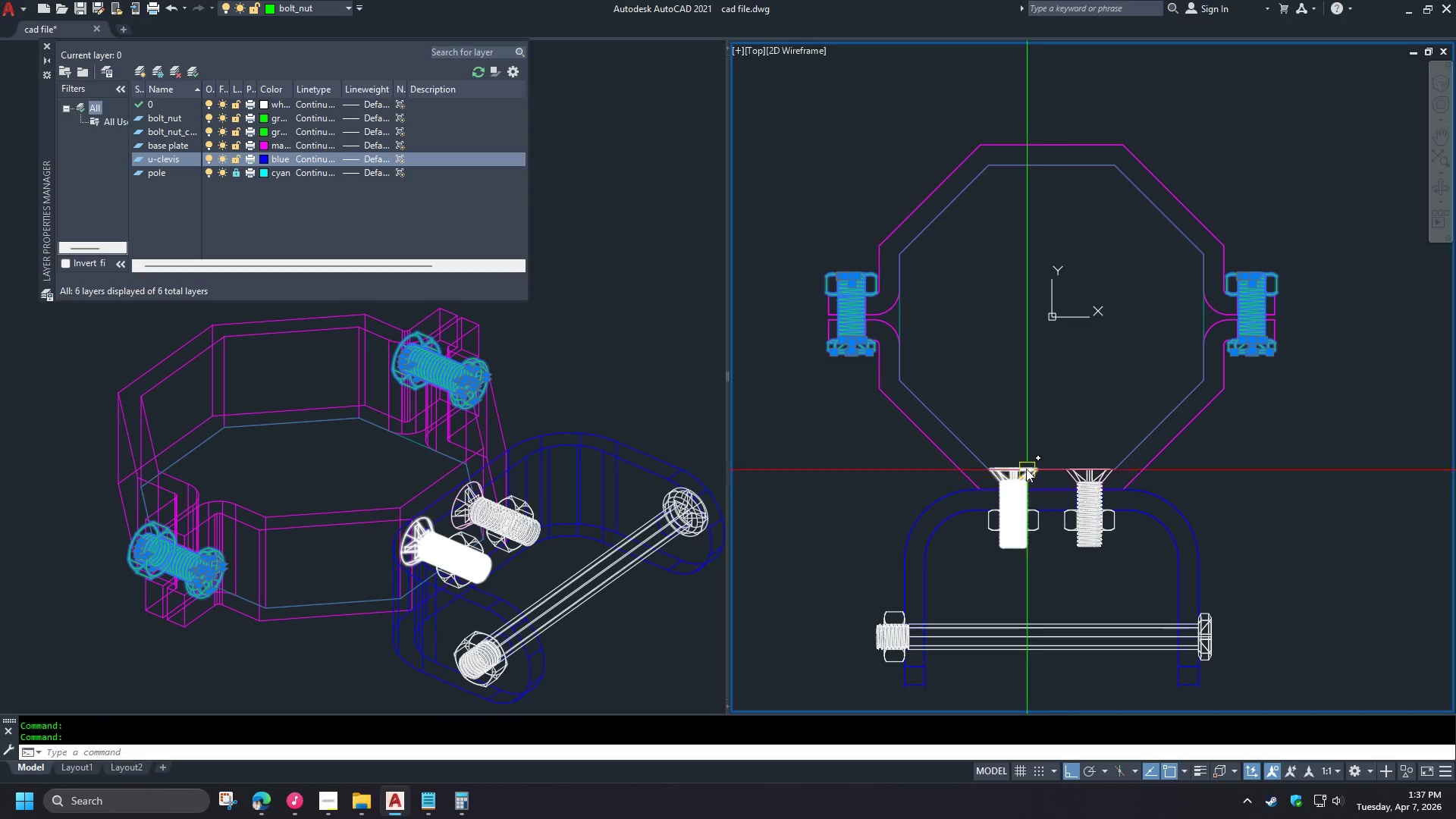 
key(Escape)
 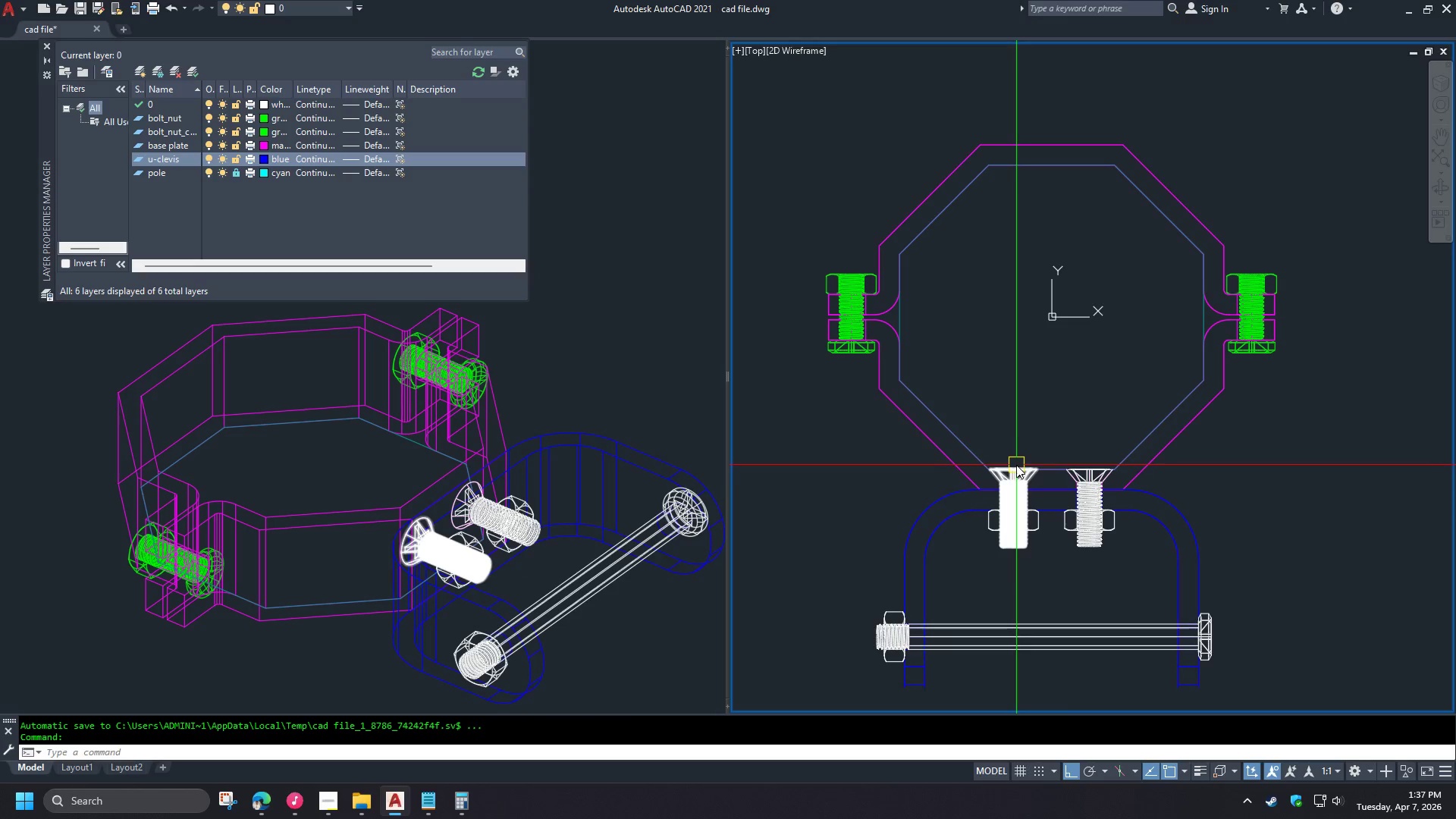 
left_click([1016, 465])
 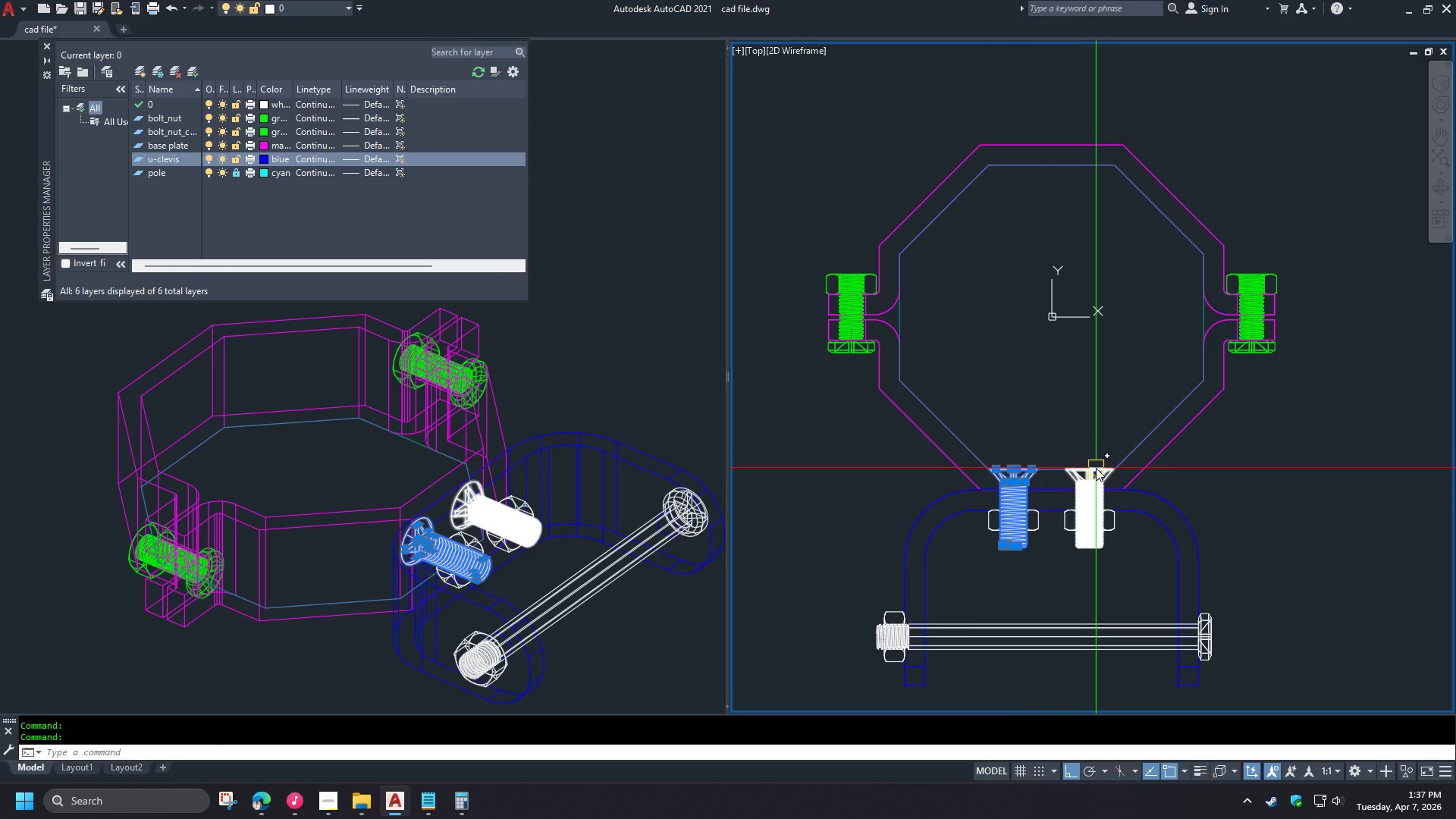 
left_click([1096, 468])
 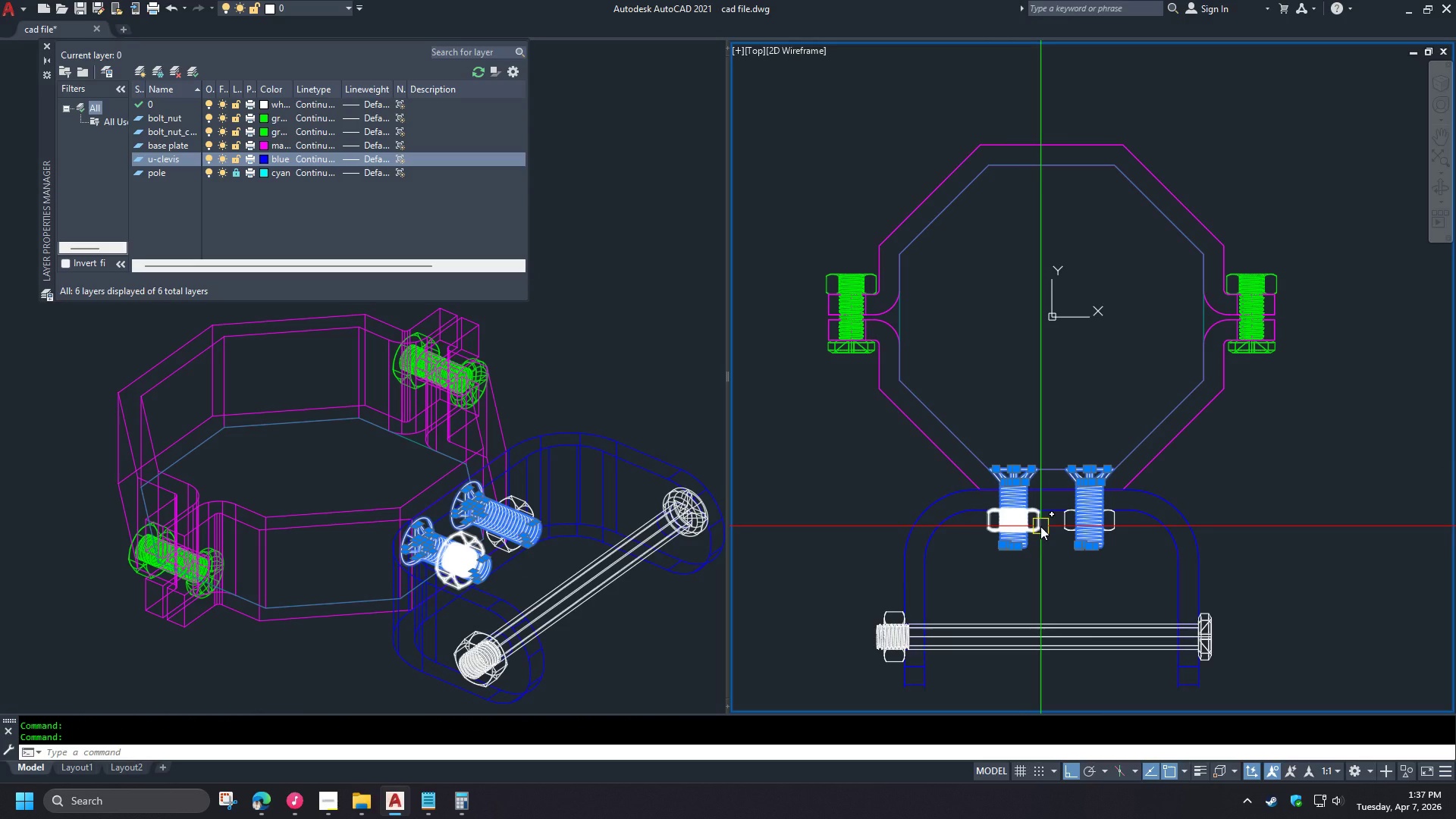 
left_click([1040, 526])
 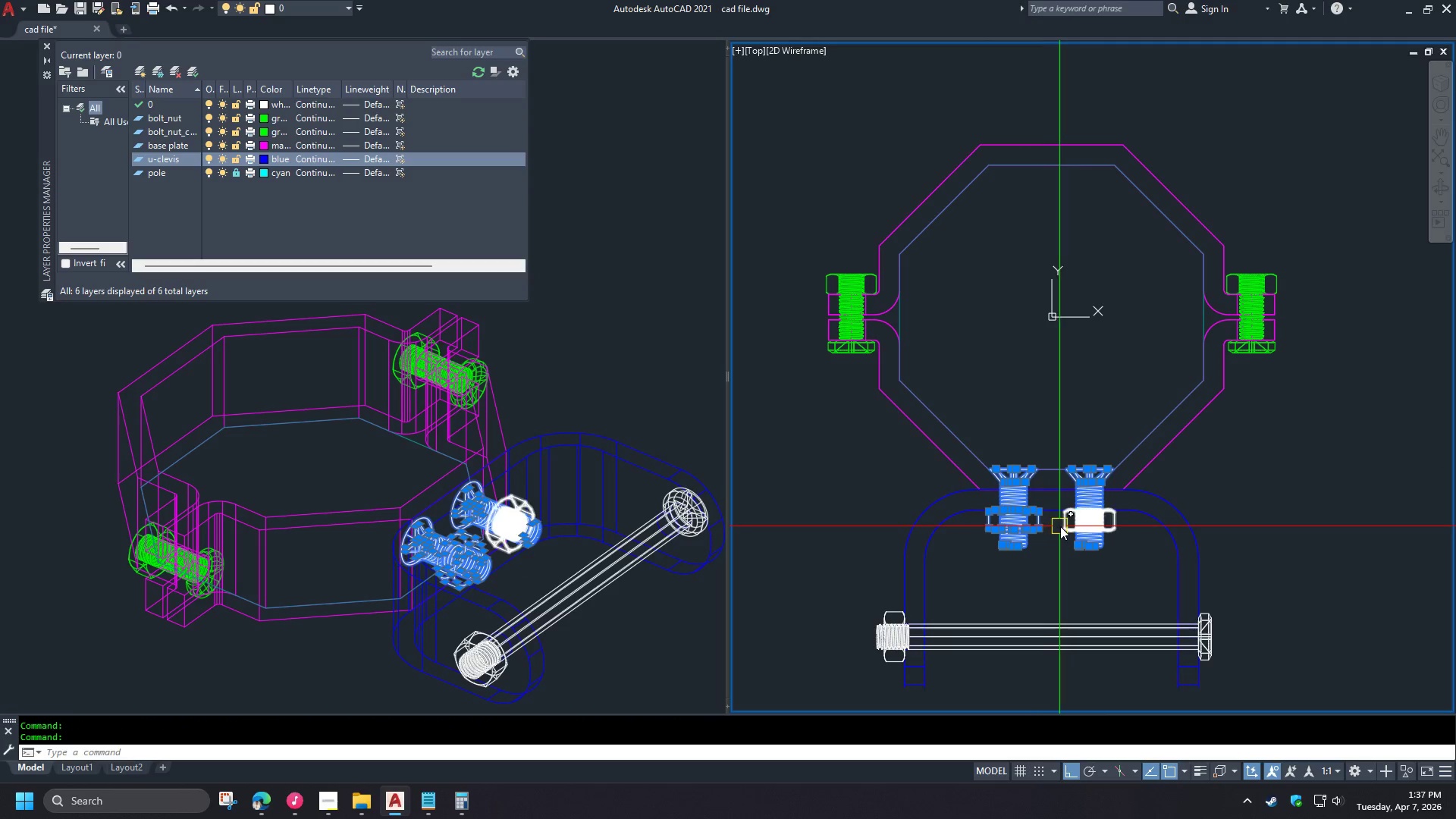 
left_click([1061, 526])
 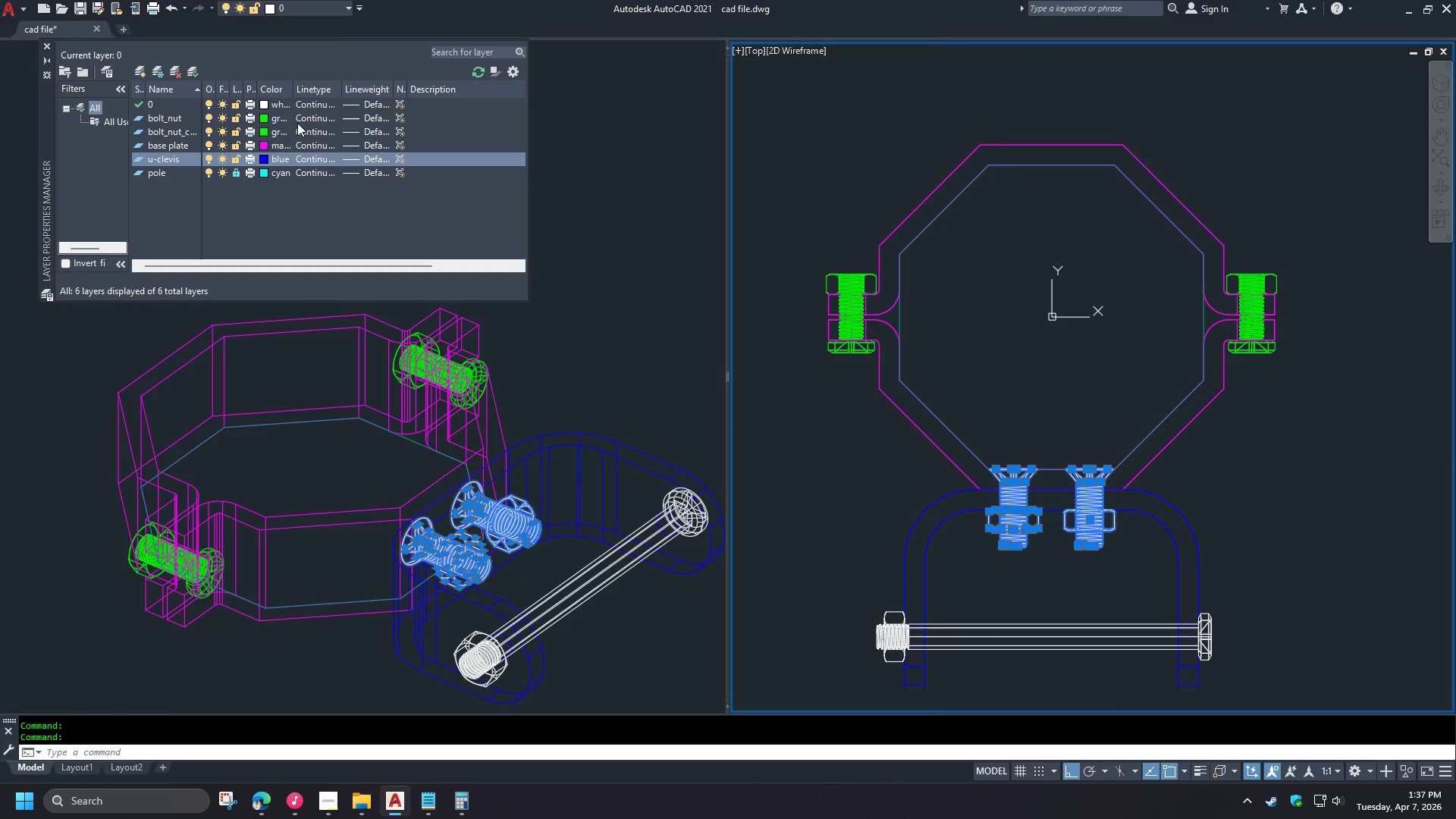 
left_click([327, 0])
 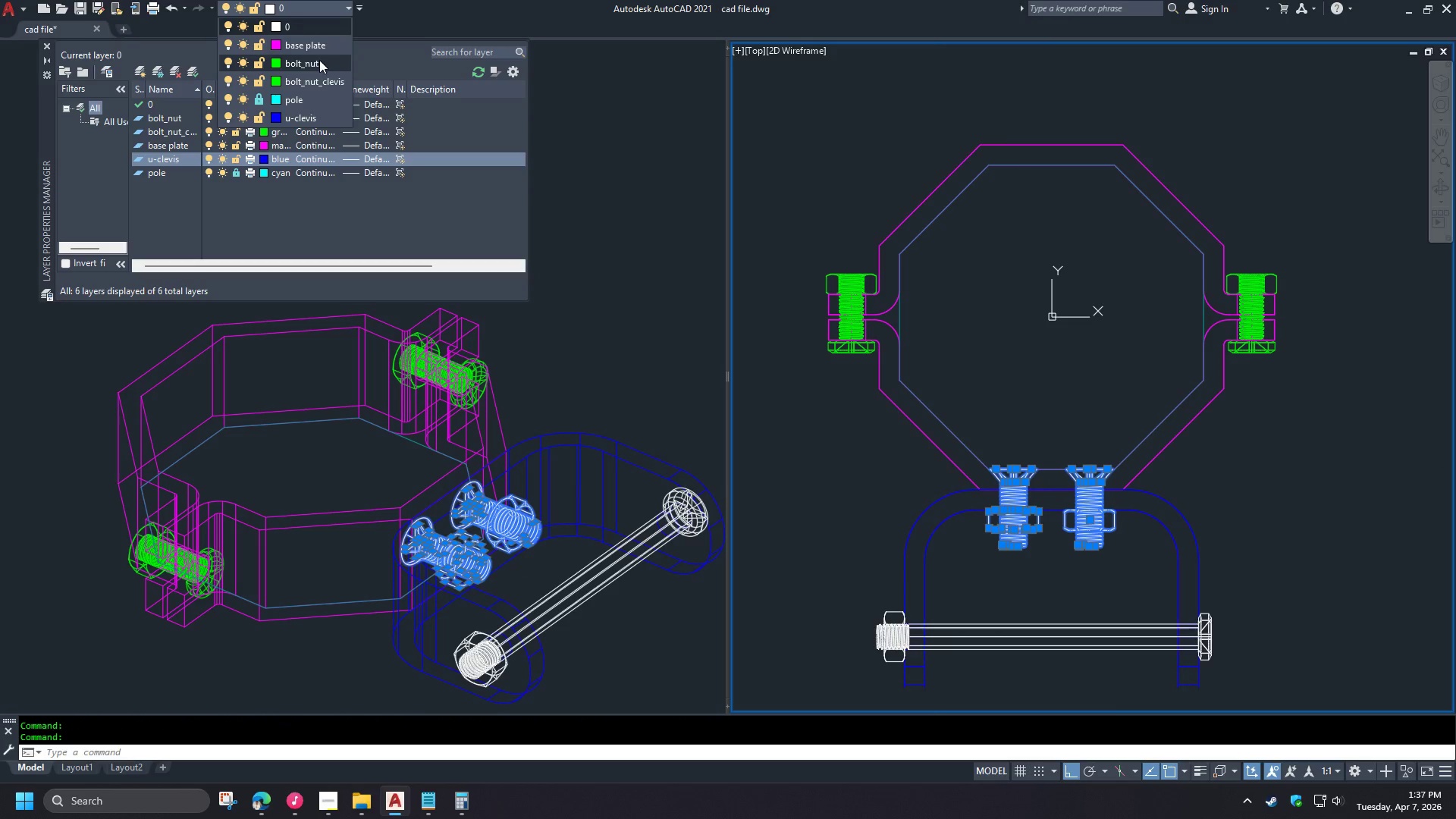 
left_click([319, 62])
 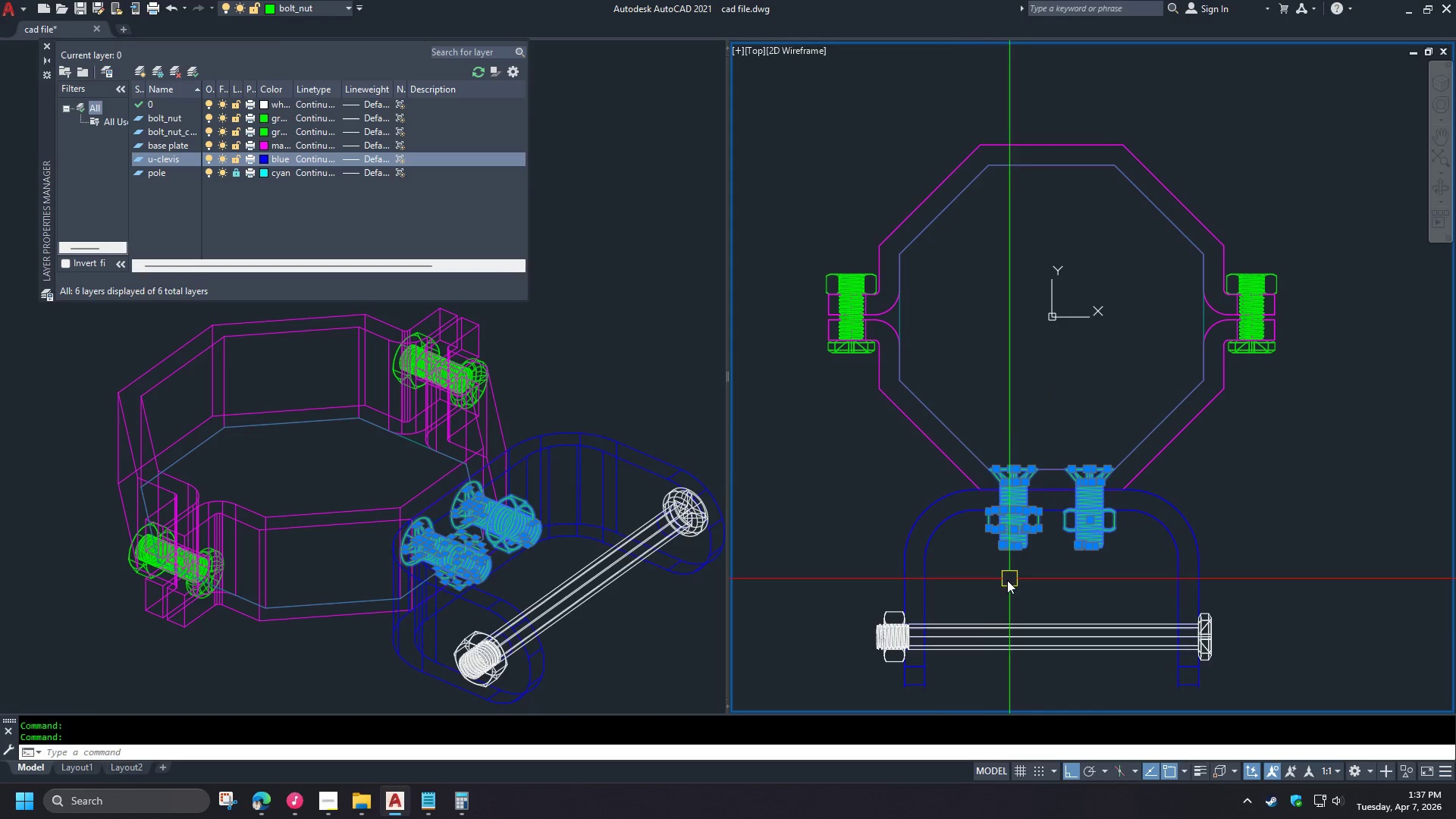 
key(Escape)
 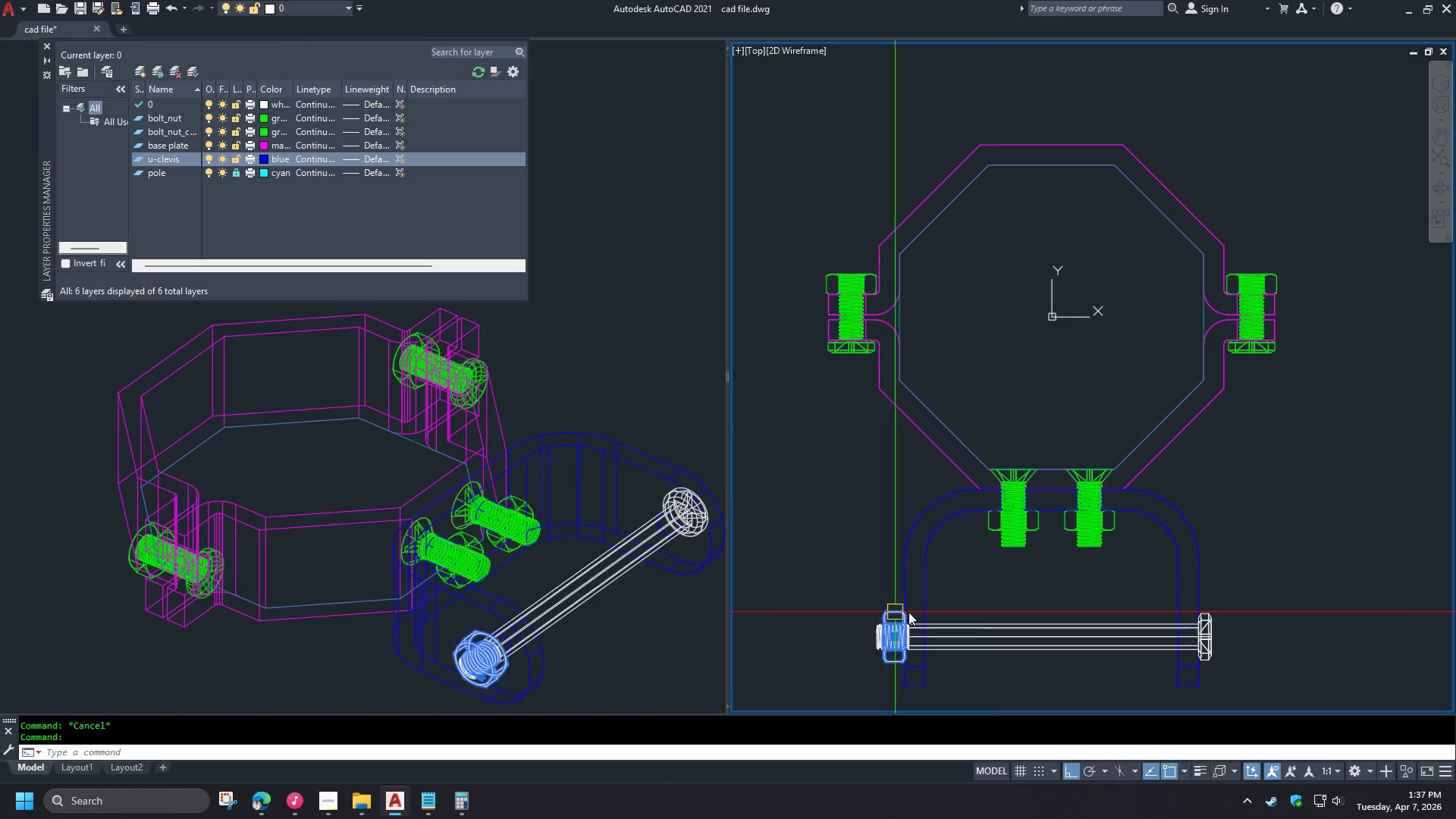 
double_click([999, 630])
 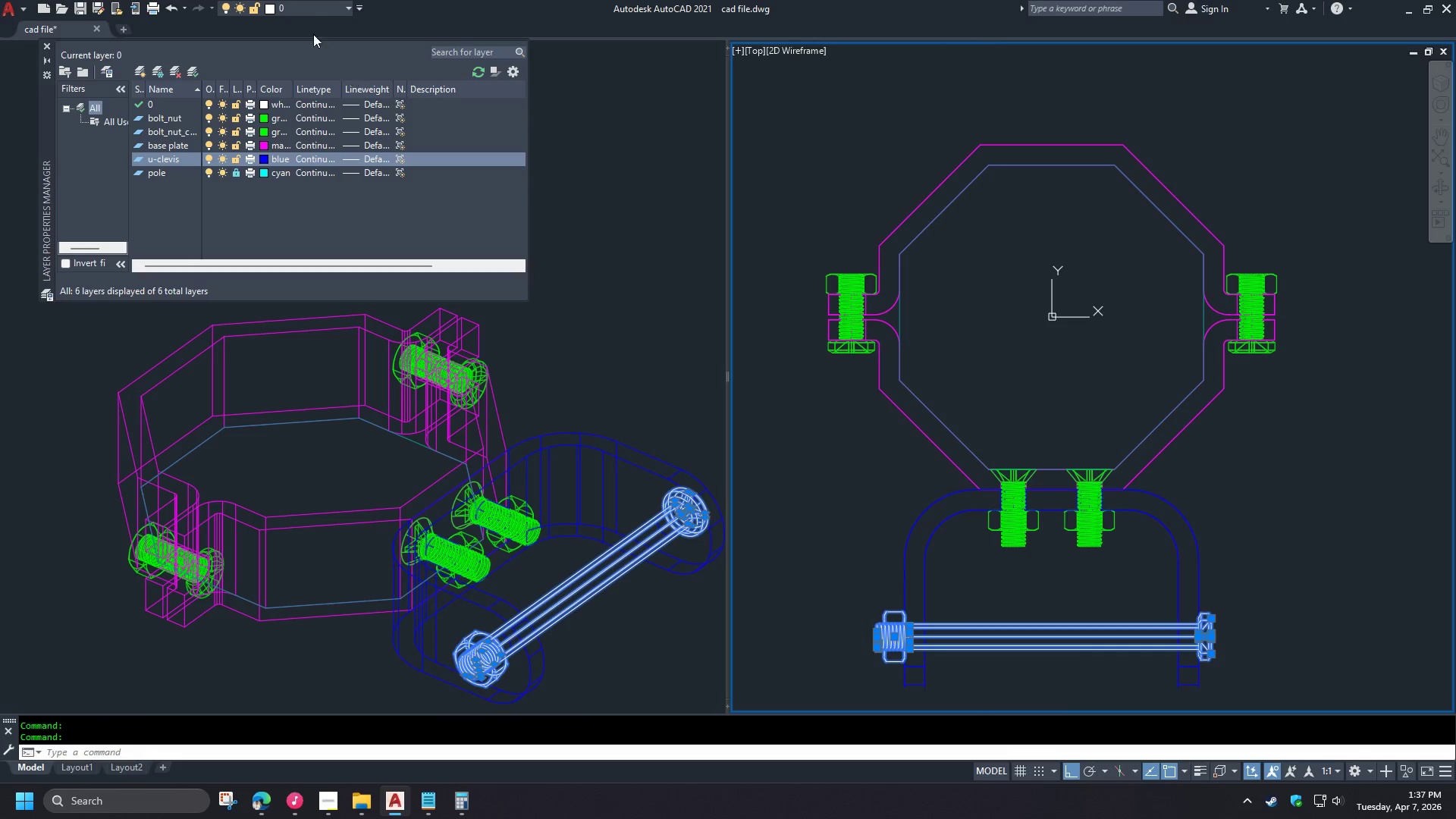 
left_click([309, 12])
 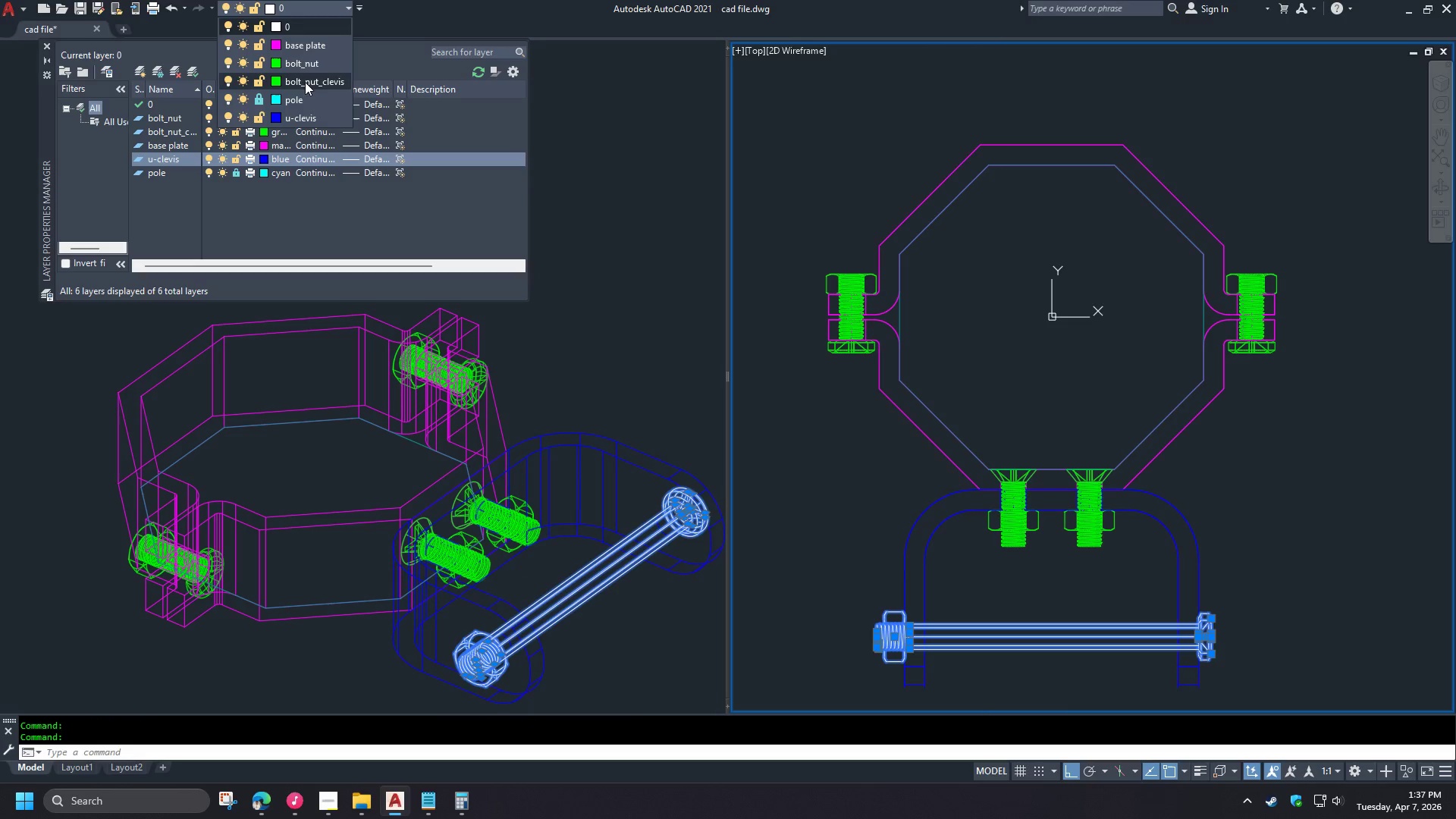 
left_click([306, 82])
 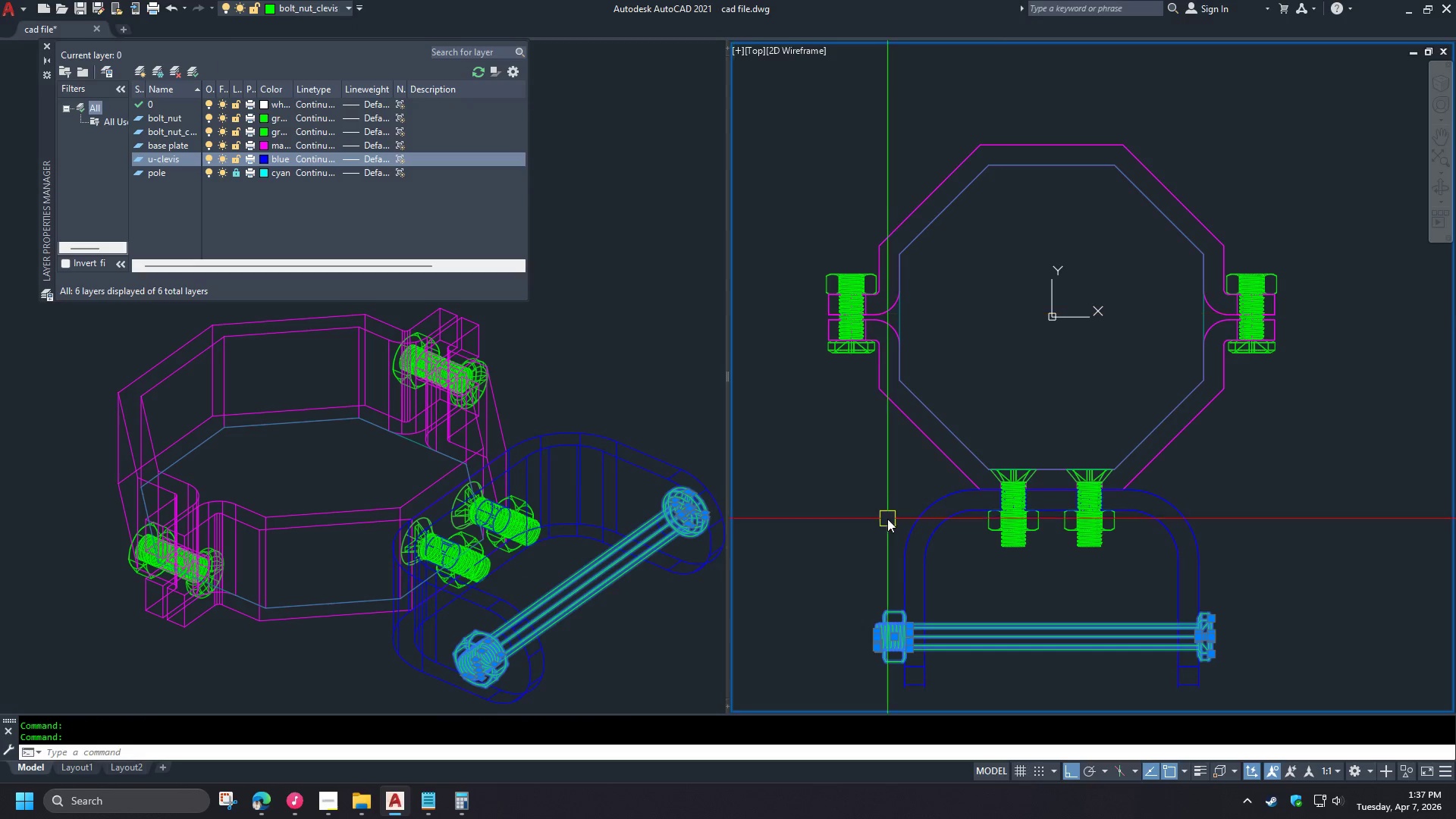 
key(Escape)
 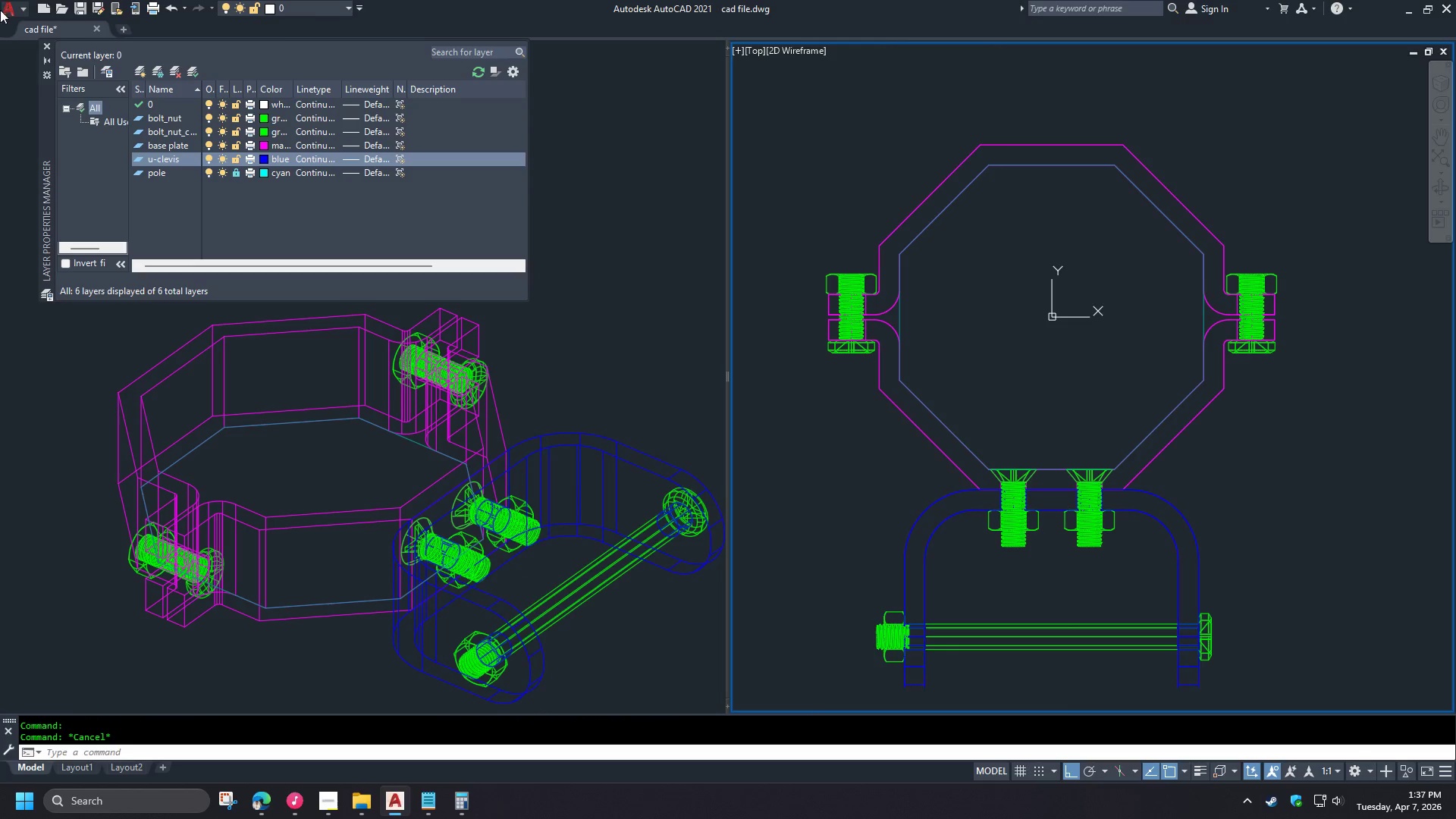 
left_click([43, 48])
 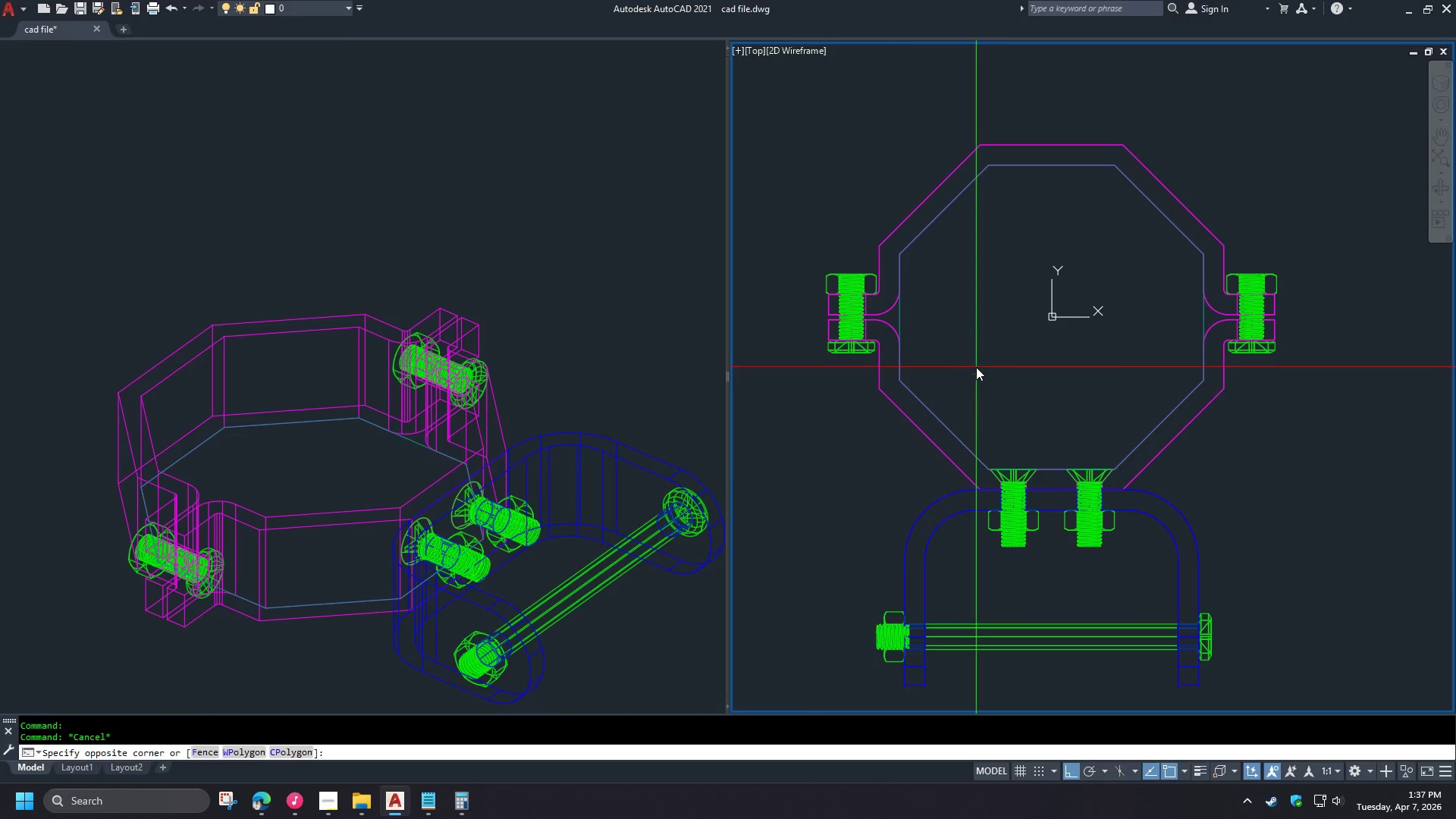 
double_click([979, 382])
 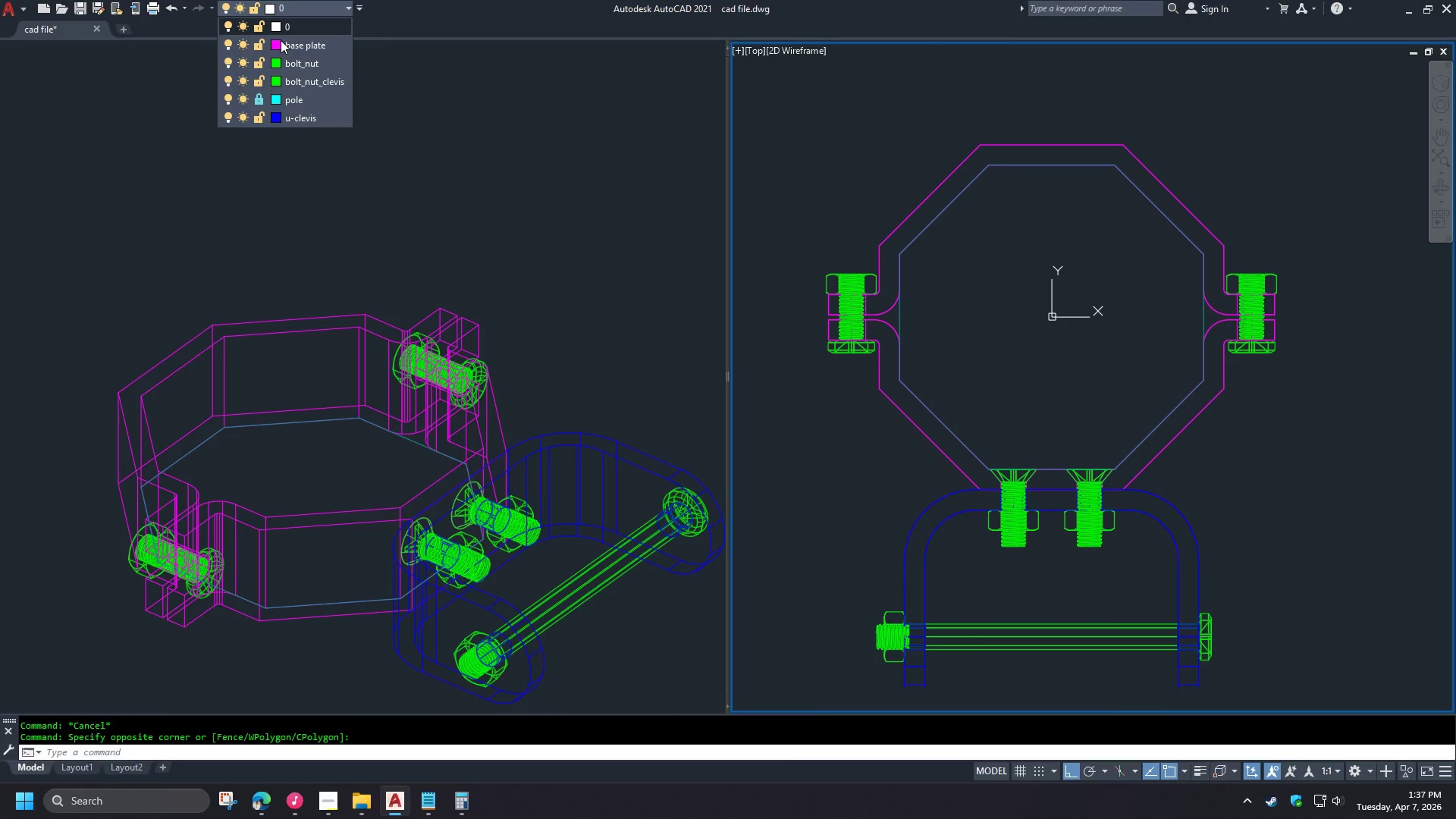 
left_click([255, 97])
 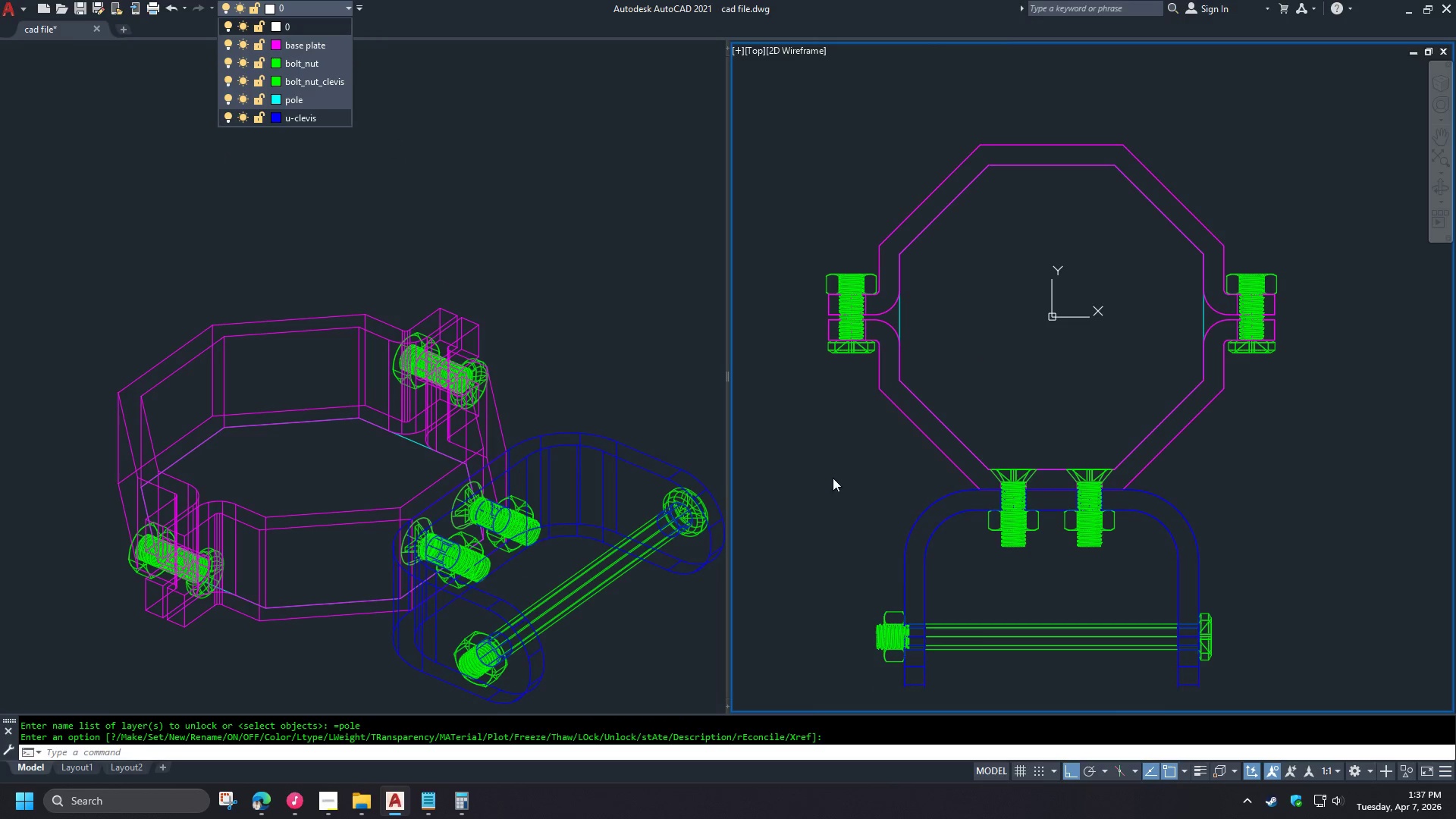 
left_click([868, 486])
 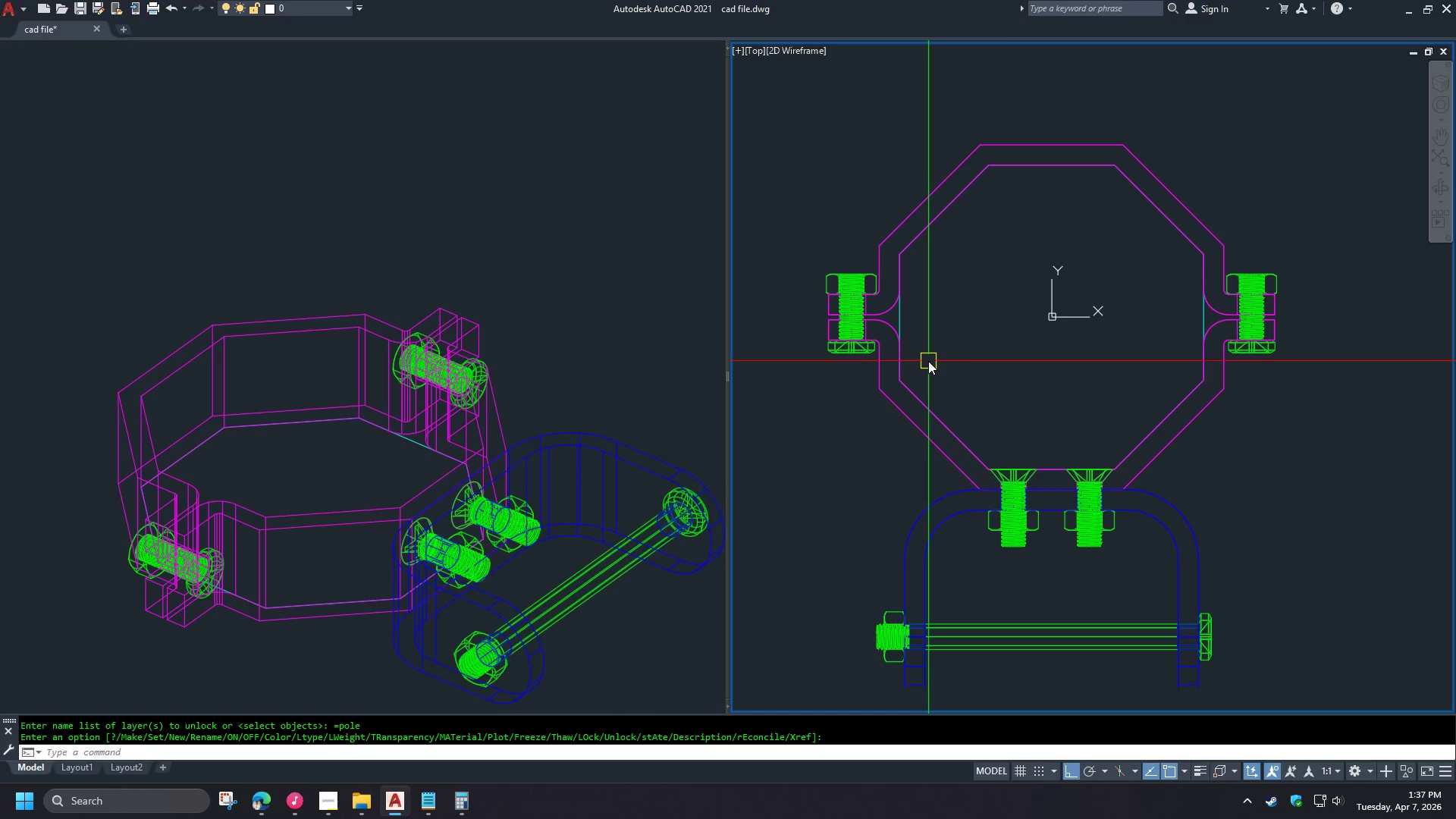 
hold_key(key=ShiftLeft, duration=1.5)
 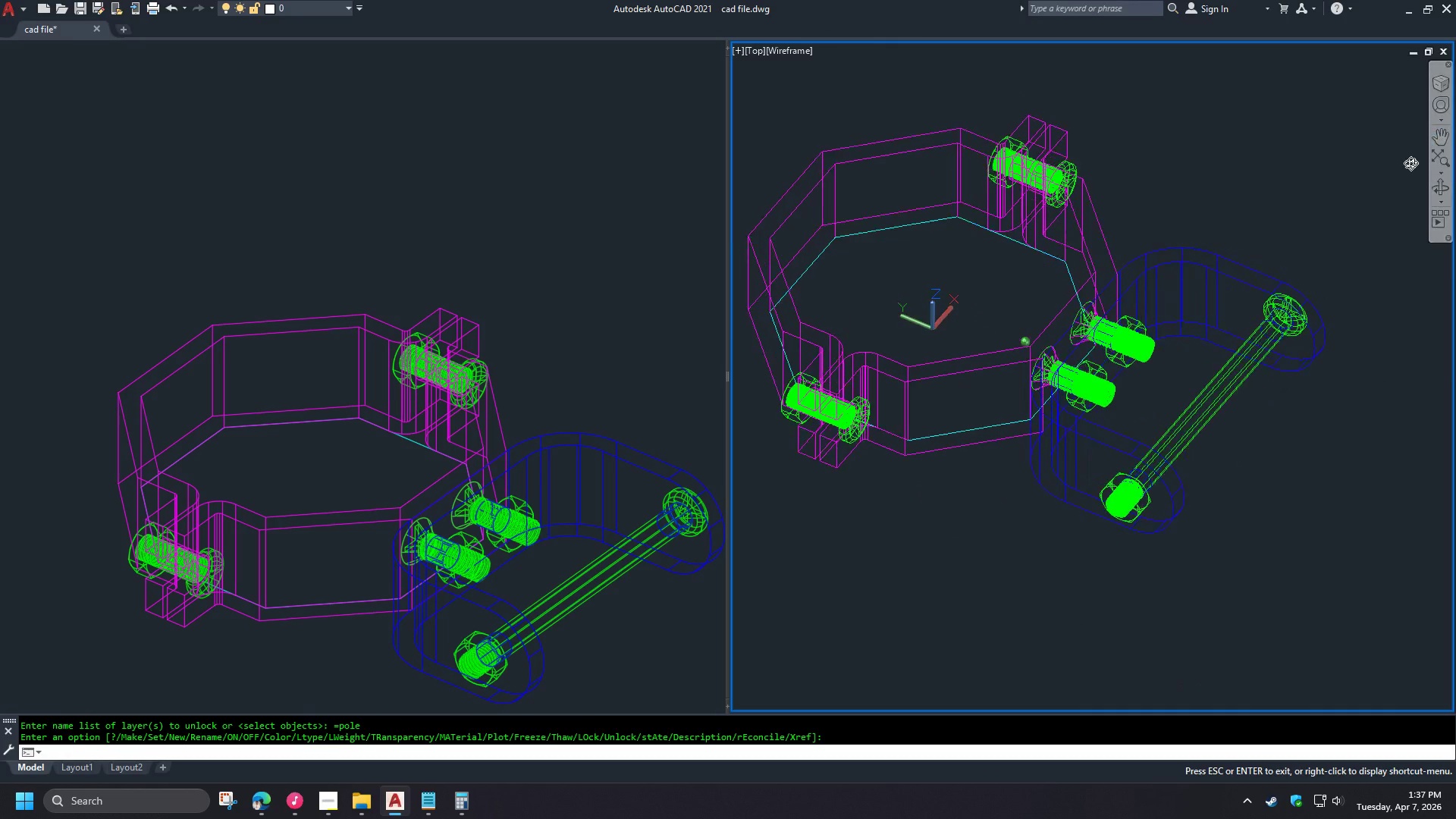 
hold_key(key=ShiftLeft, duration=0.83)
 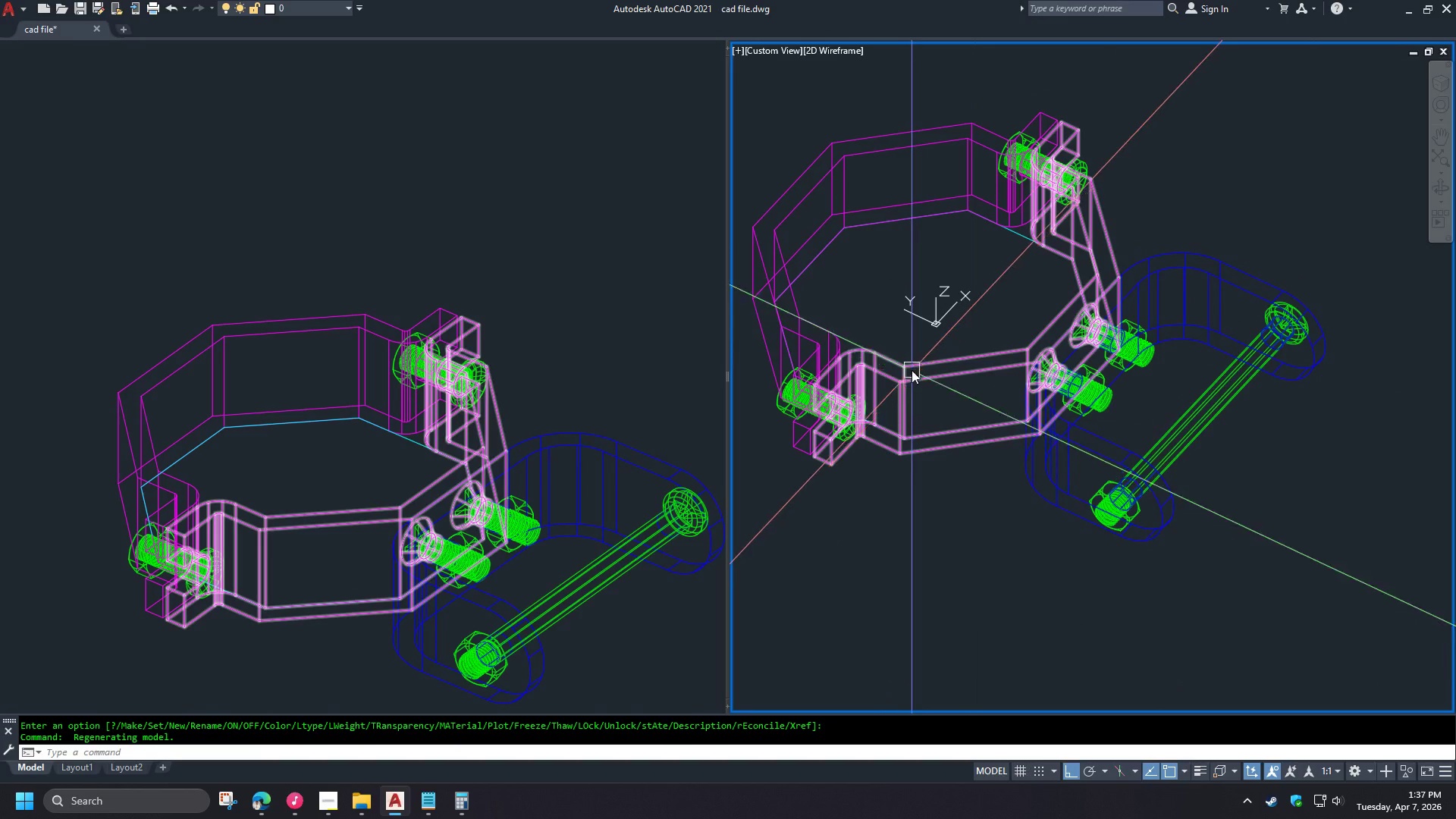 
type(ext )
 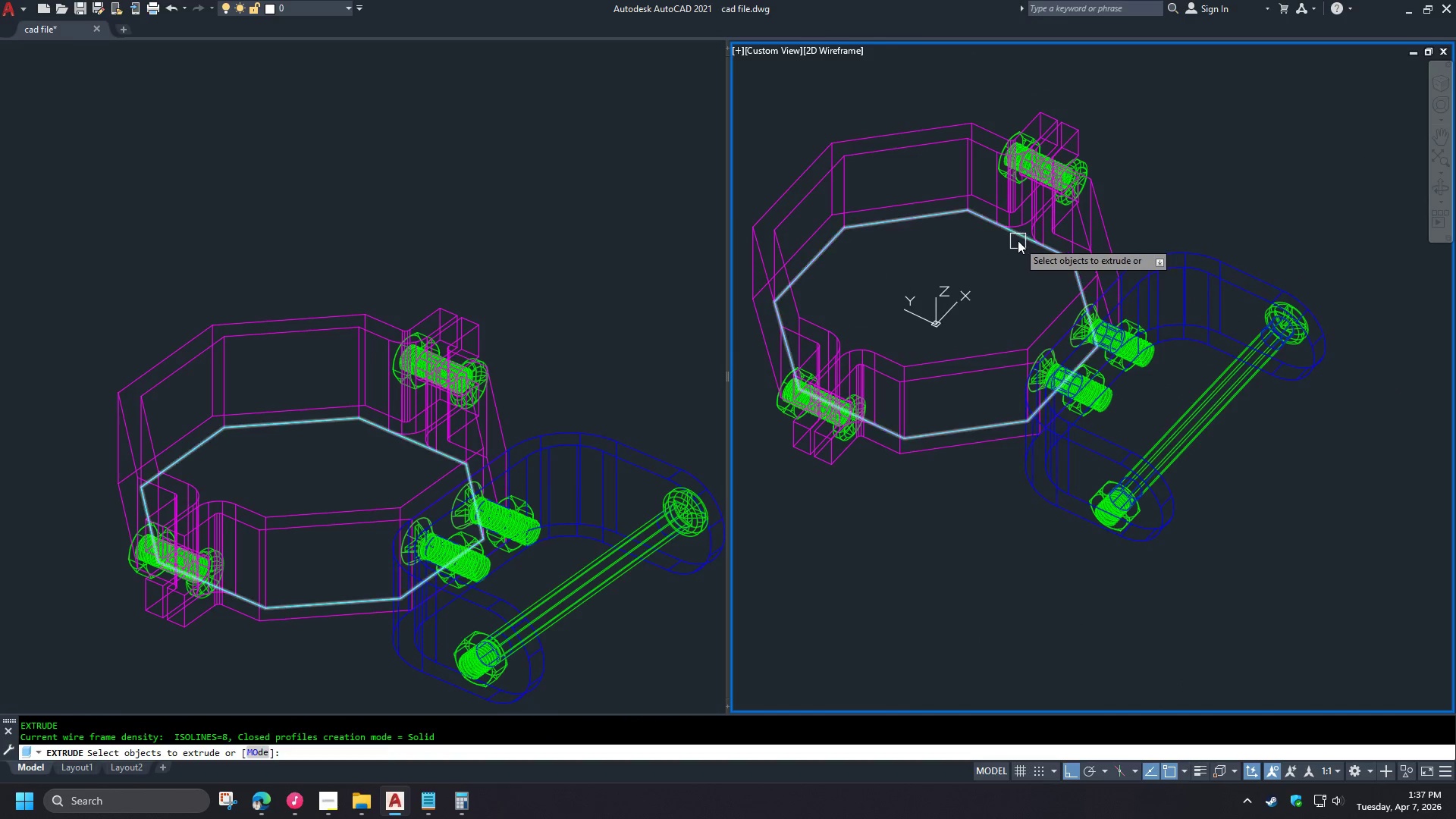 
left_click([1018, 240])
 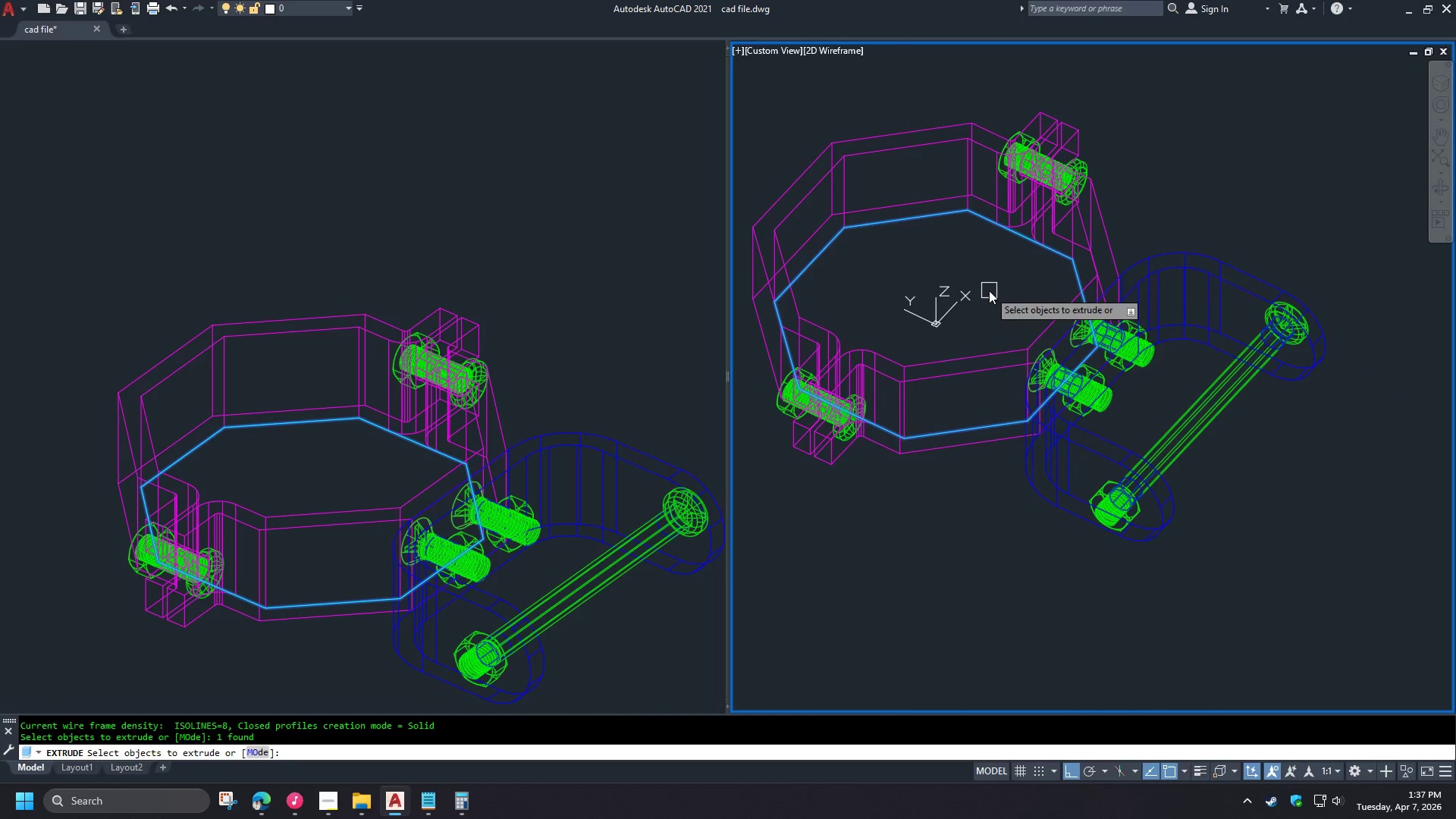 
key(Escape)
 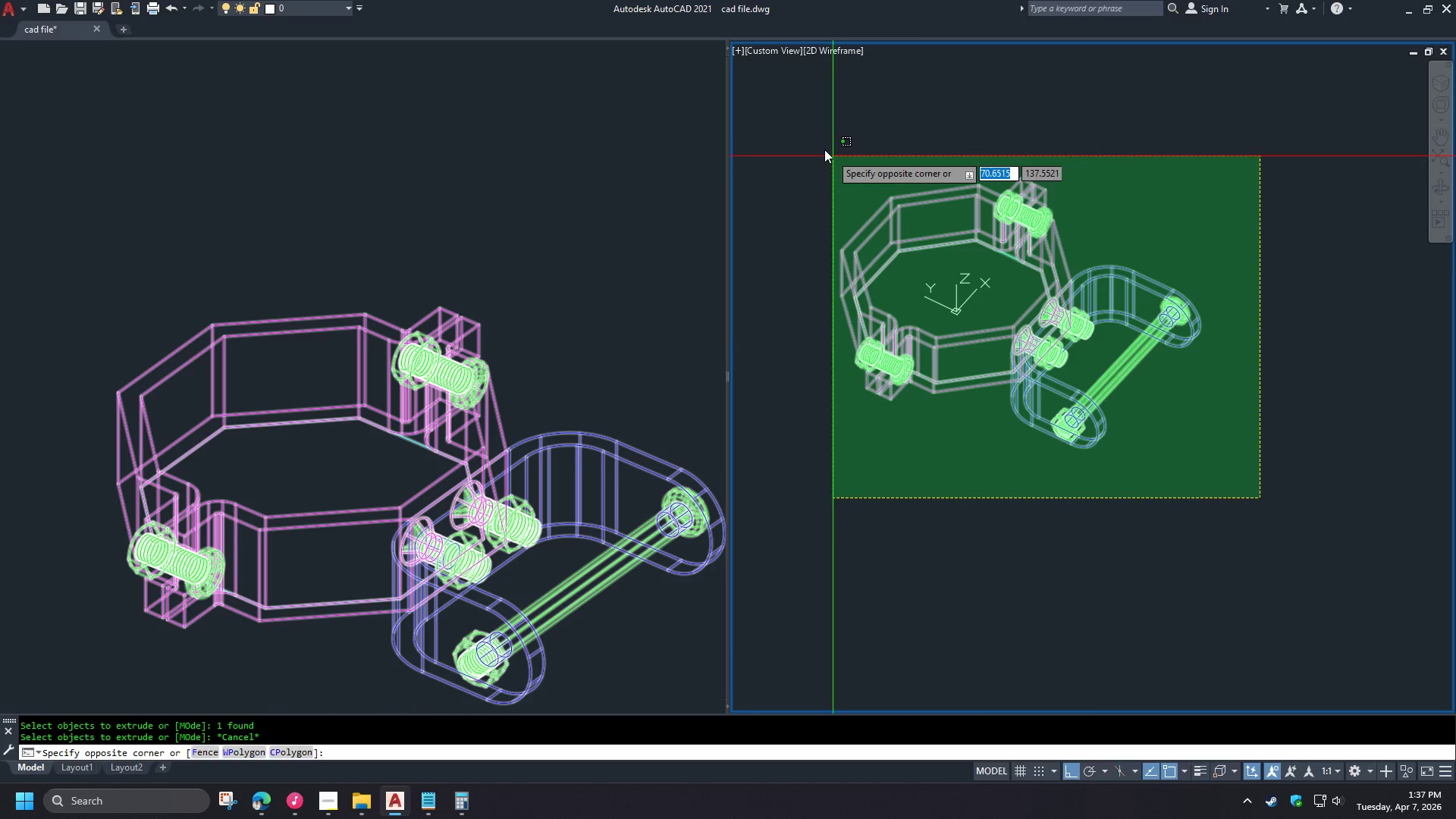 
scroll: coordinate [989, 290], scroll_direction: down, amount: 1.0
 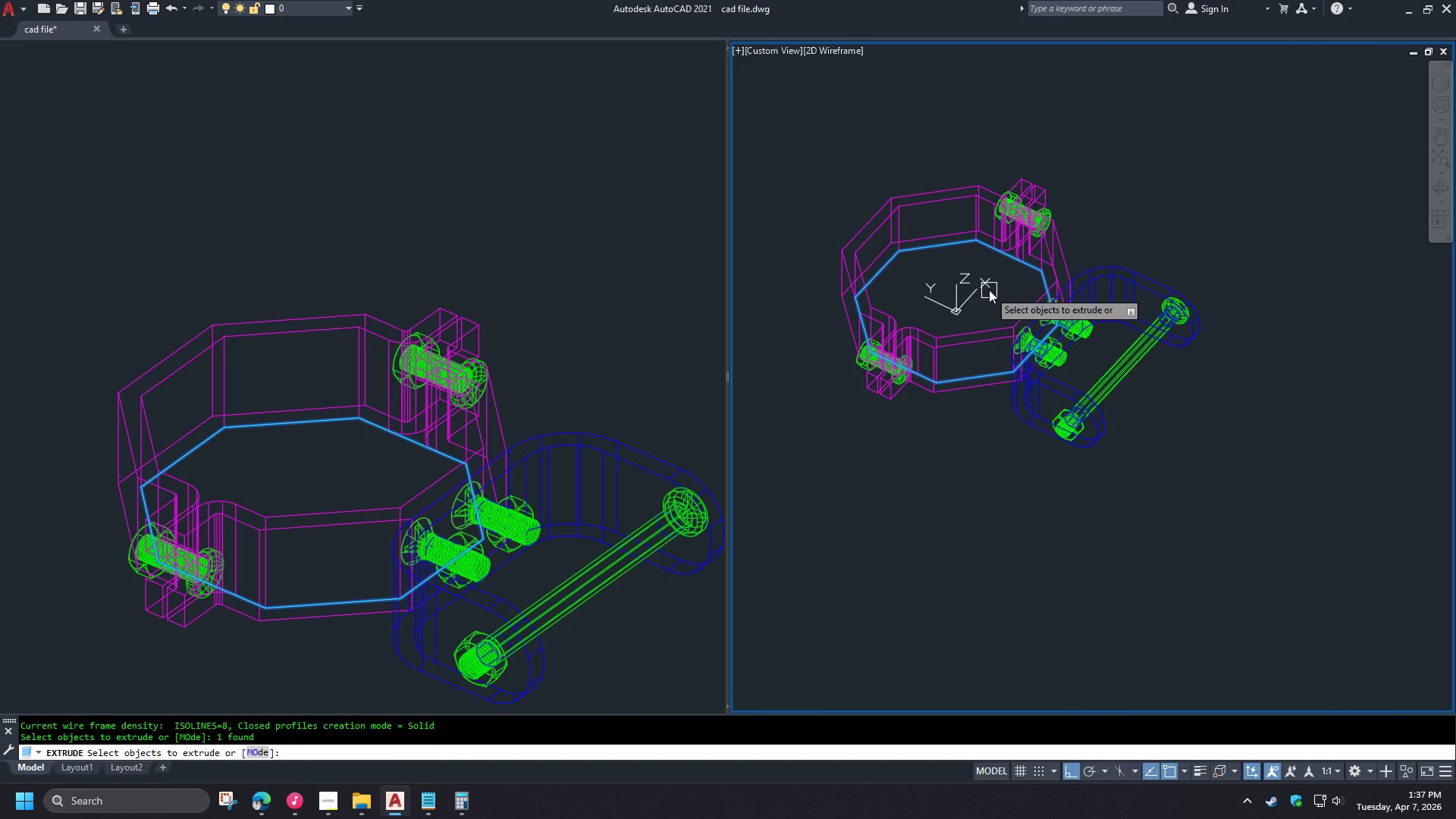 
left_click([783, 118])
 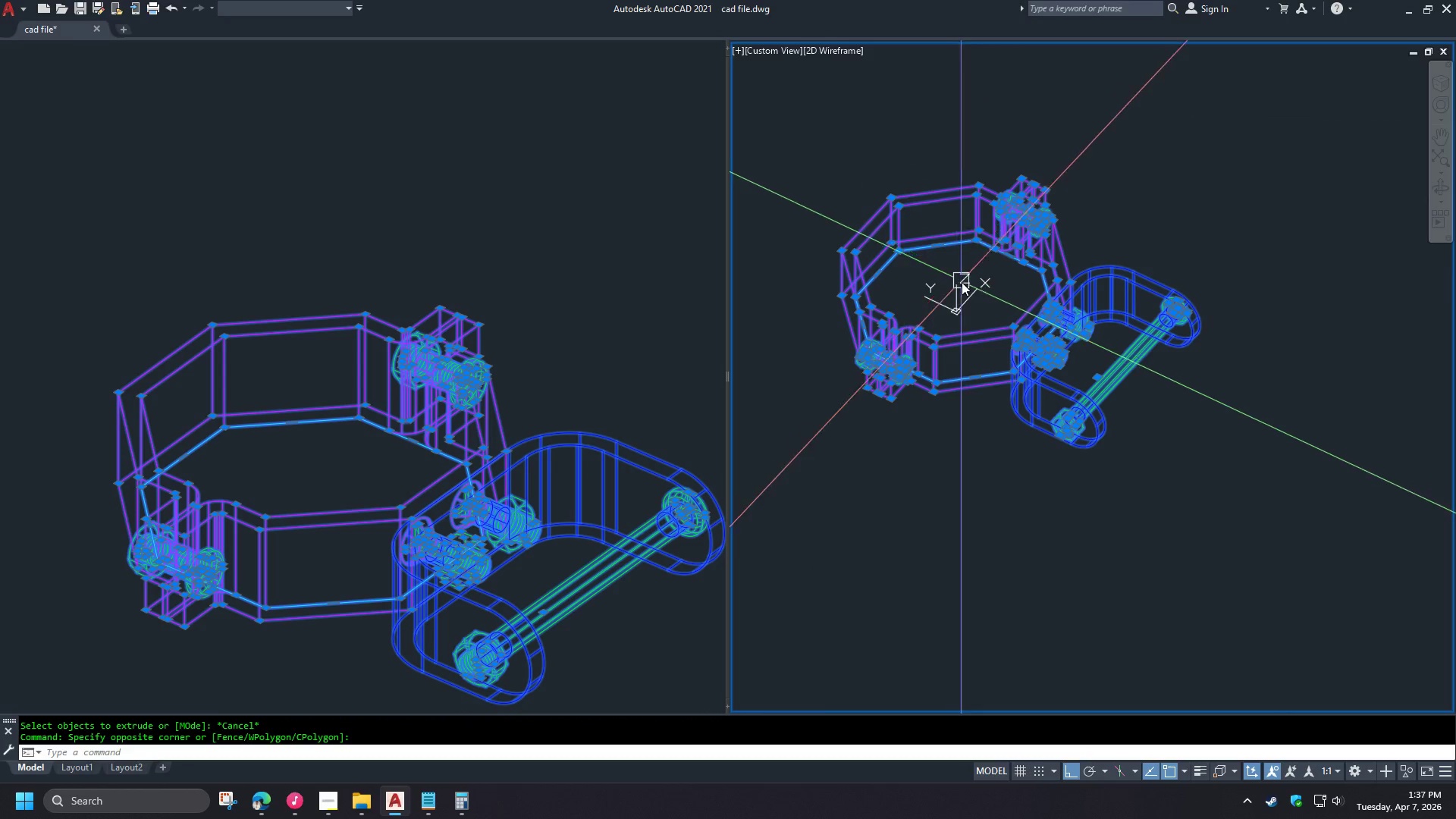 
key(M)
 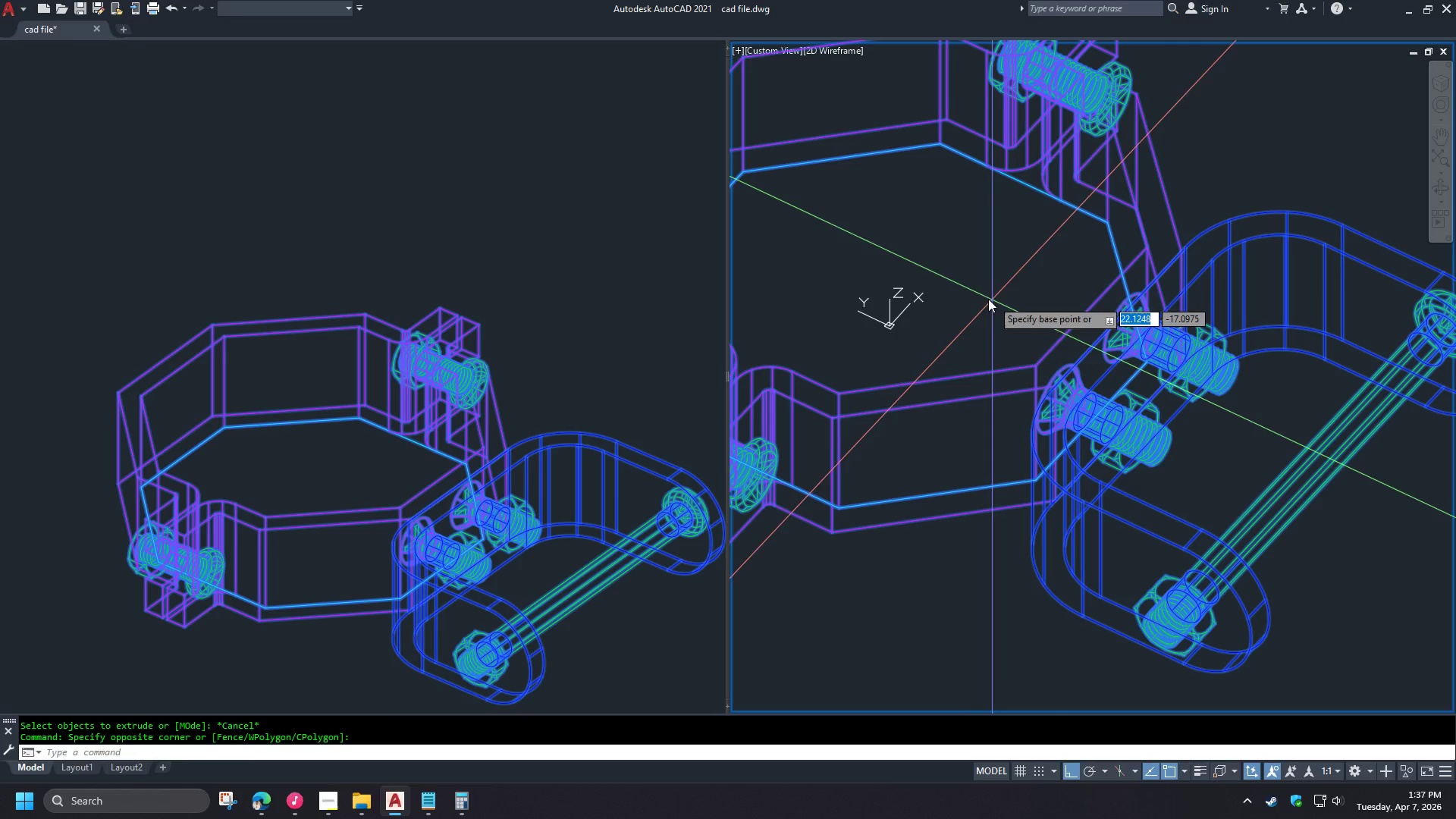 
key(Space)
 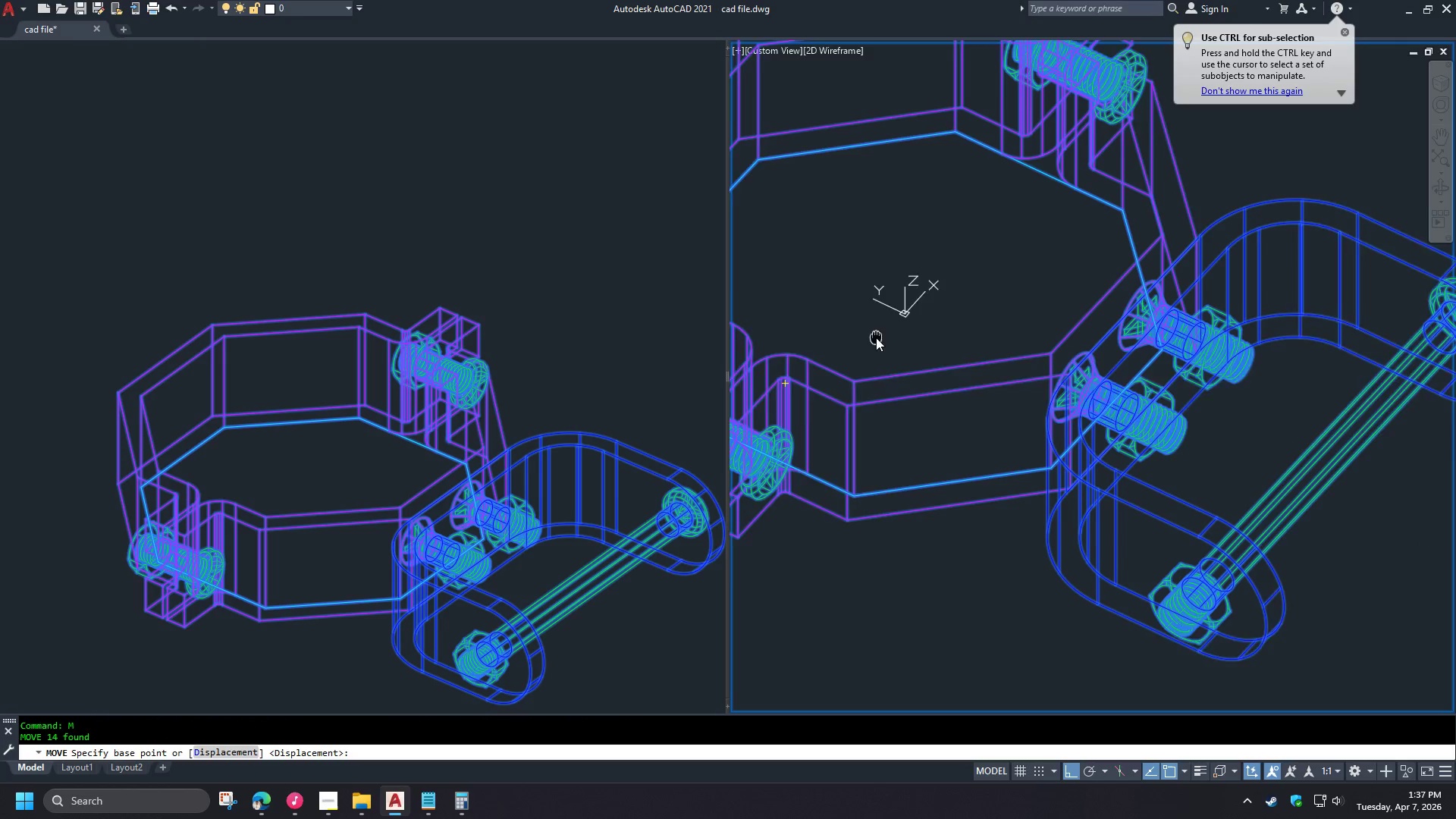 
scroll: coordinate [998, 302], scroll_direction: up, amount: 2.0
 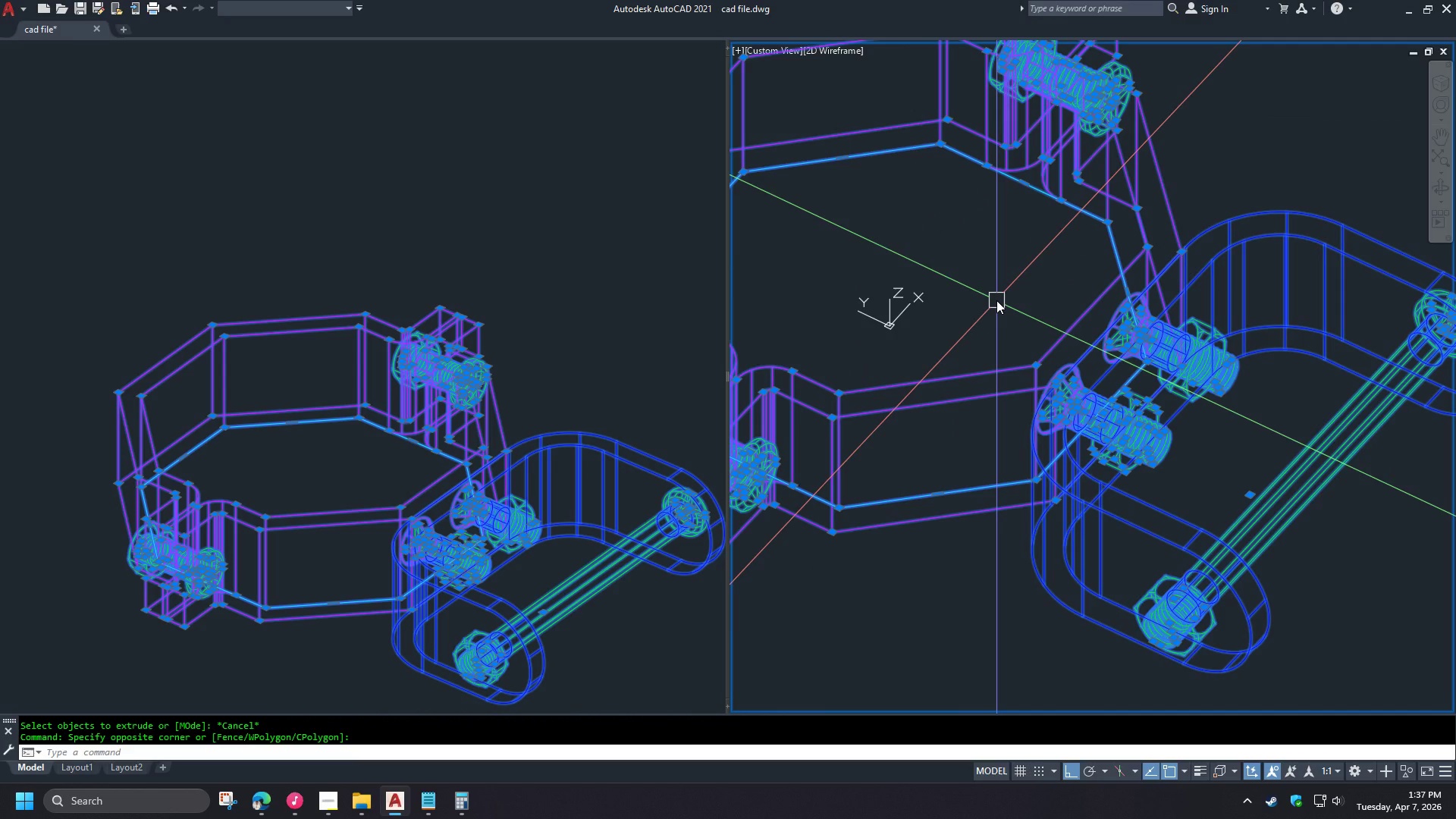 
hold_key(key=ShiftLeft, duration=0.38)
right_click([873, 378])
 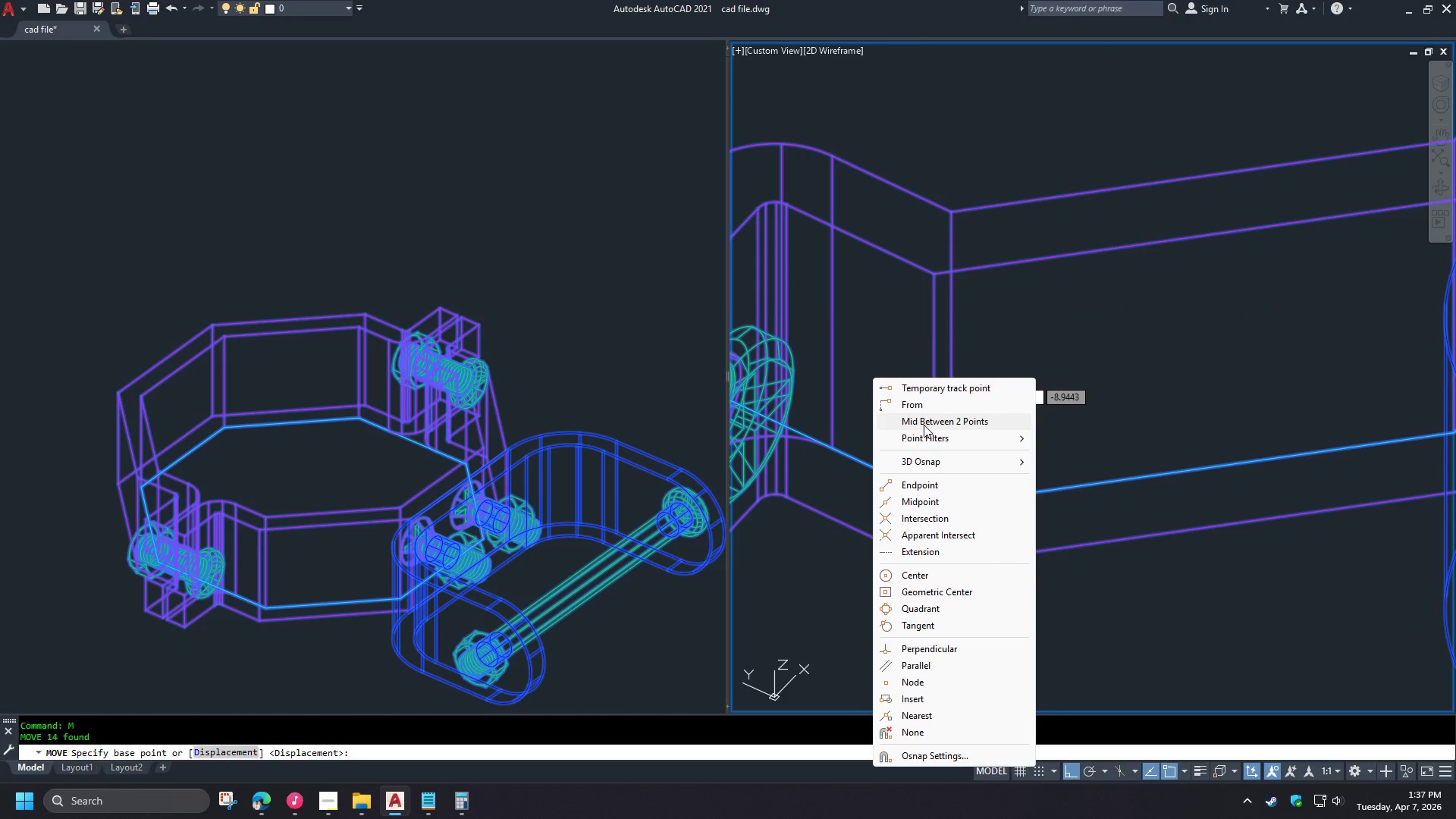 
scroll: coordinate [883, 438], scroll_direction: up, amount: 2.0
 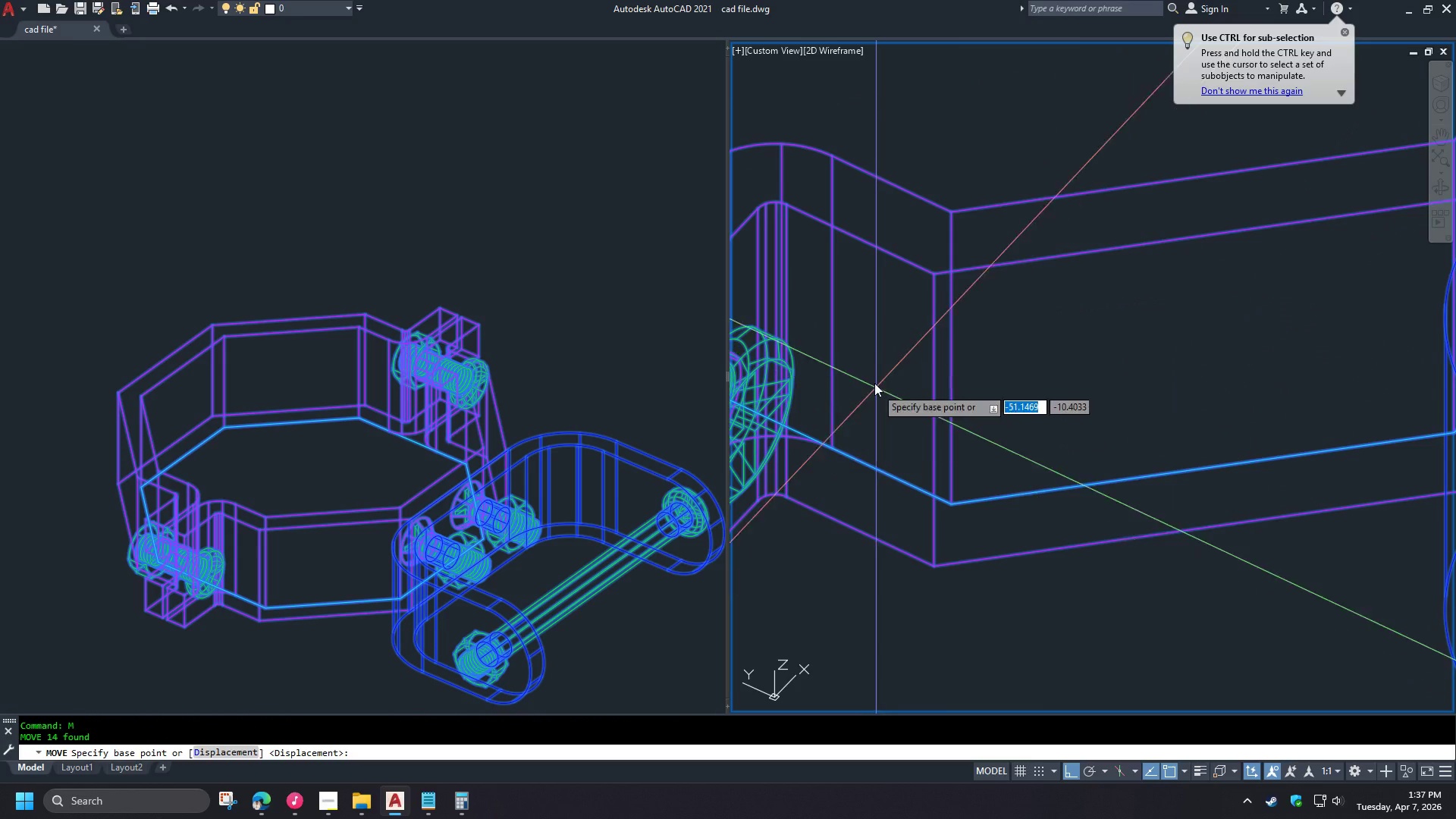 
left_click([930, 592])
 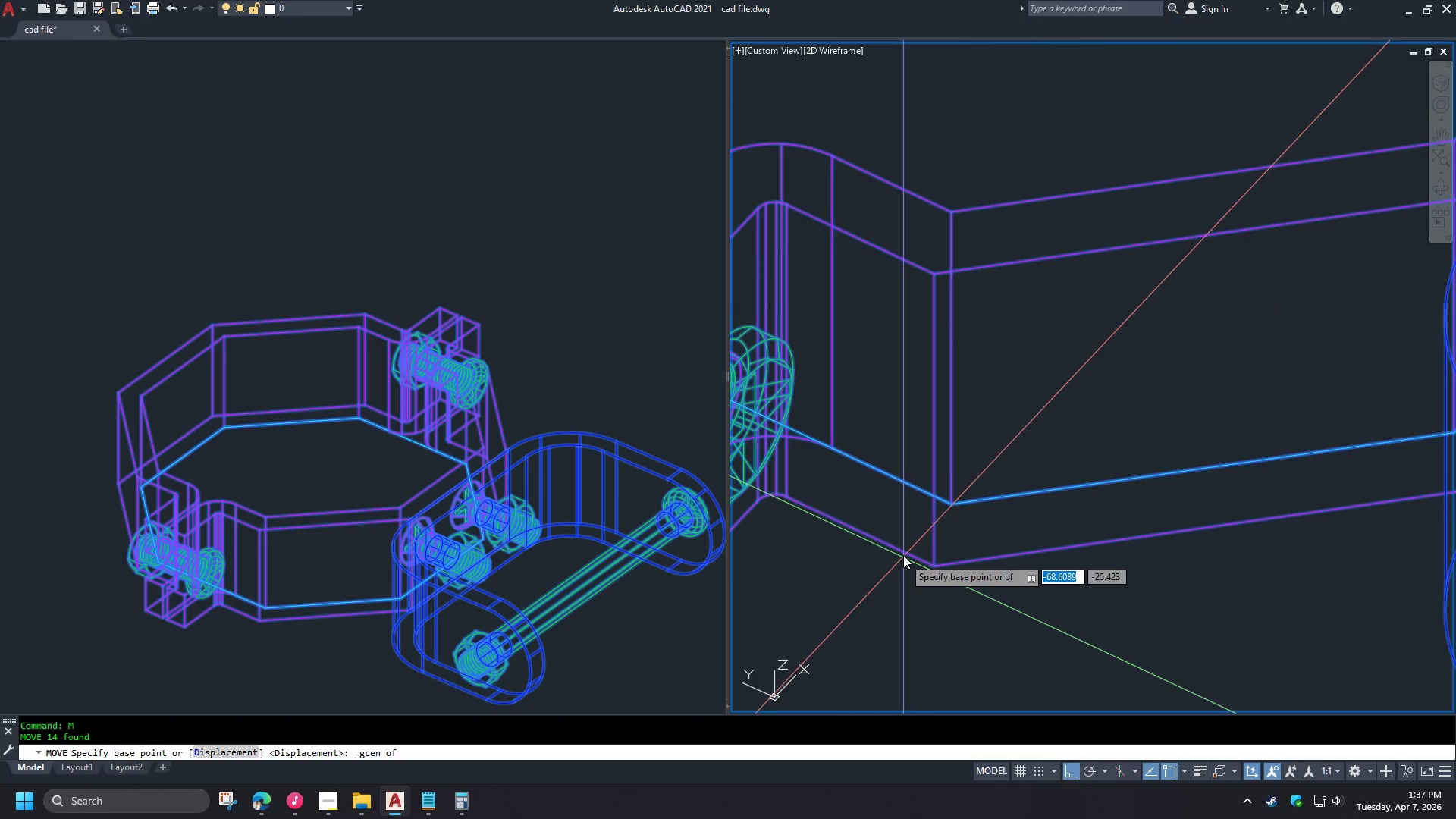 
left_click([835, 472])
 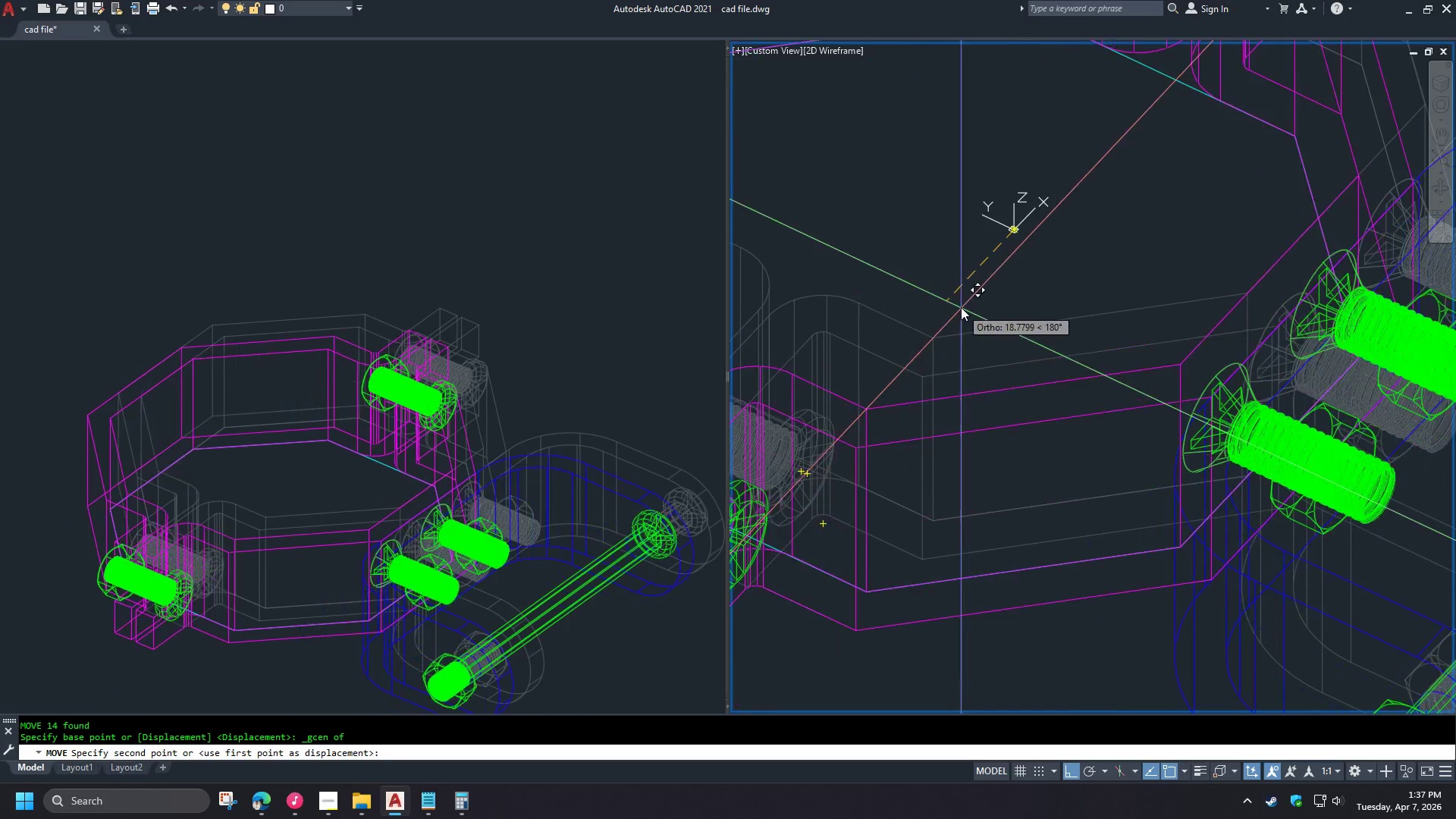 
scroll: coordinate [902, 549], scroll_direction: down, amount: 1.0
 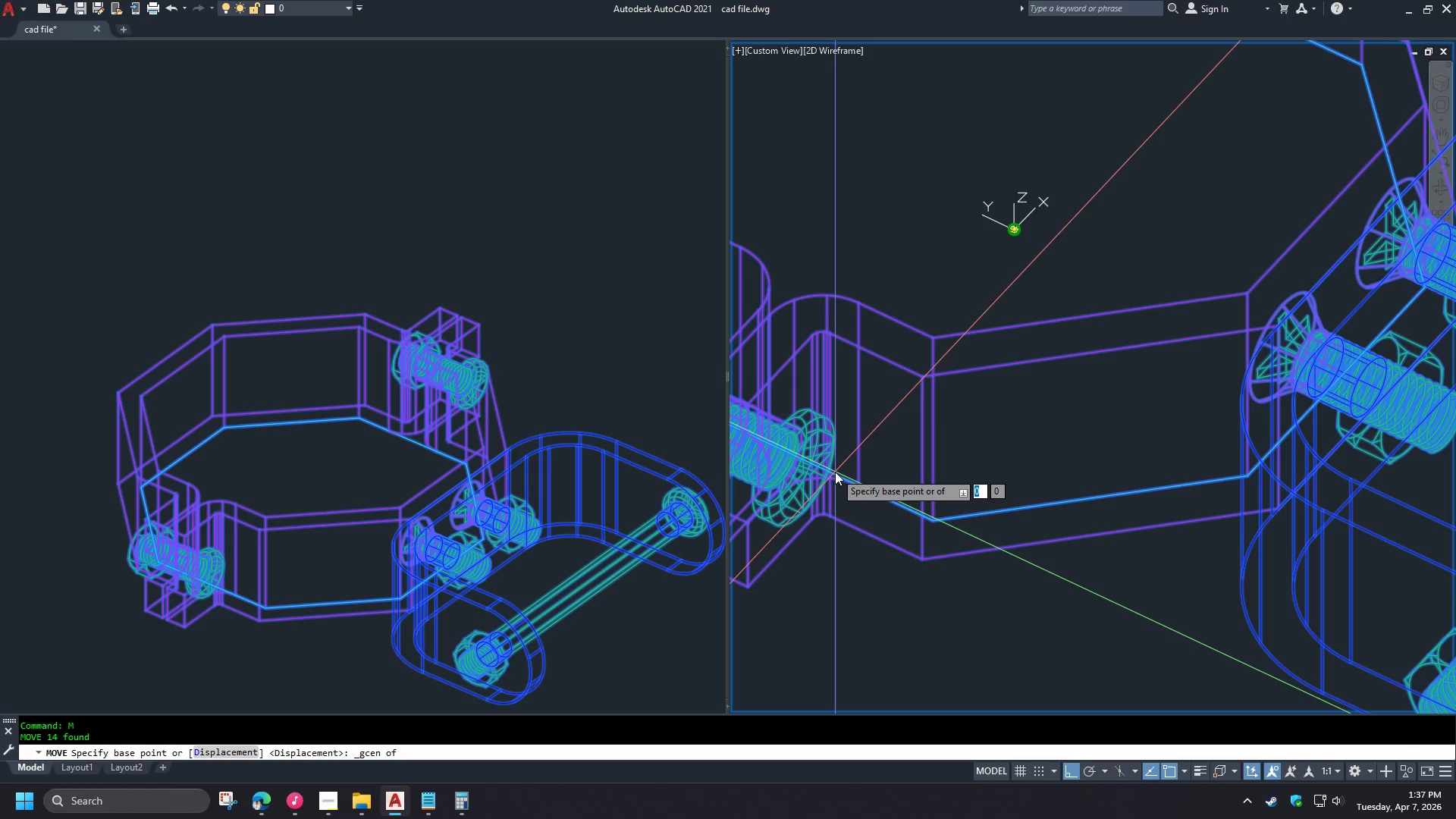 
left_click([714, 756])
 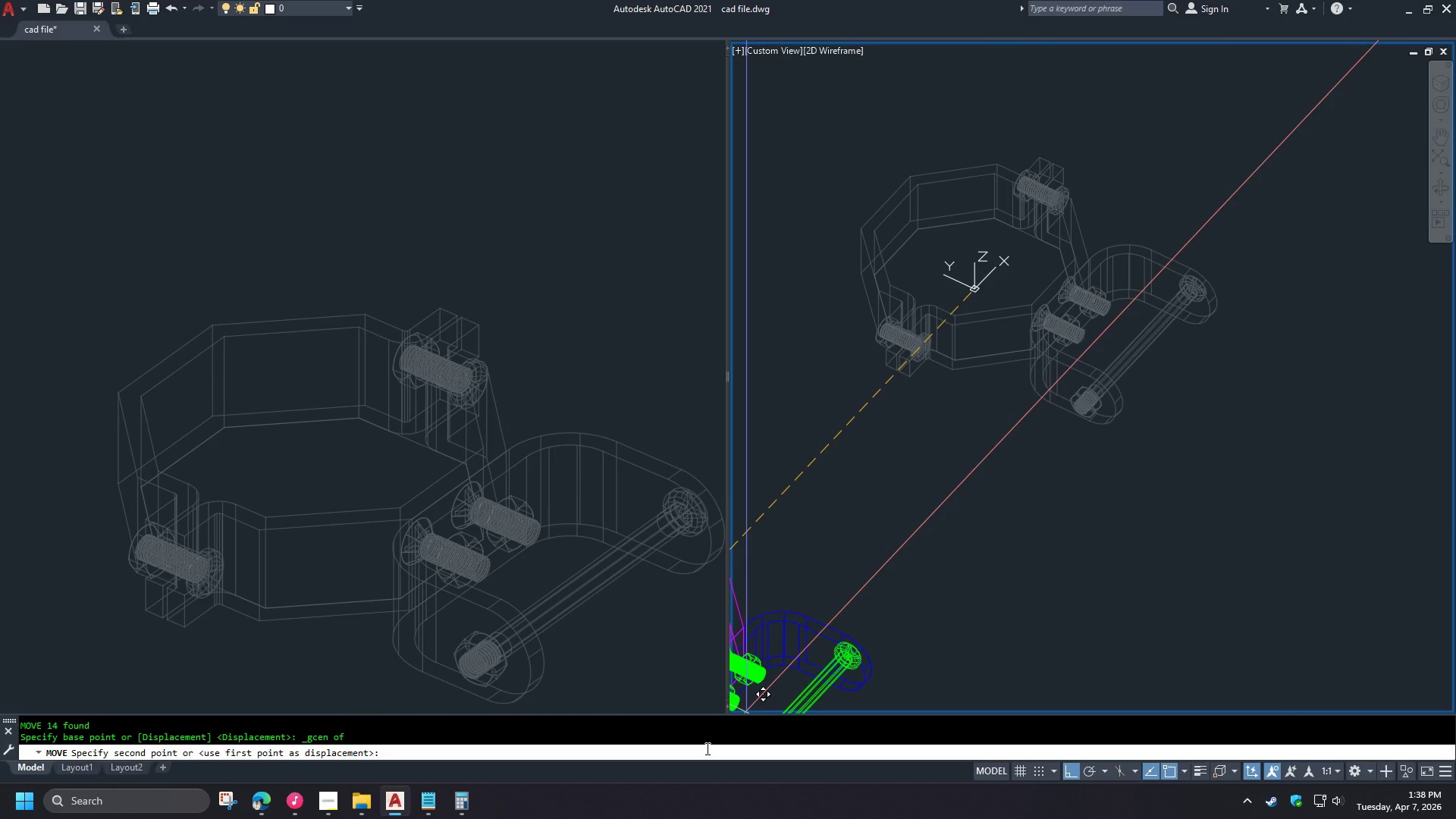 
scroll: coordinate [961, 309], scroll_direction: down, amount: 3.0
 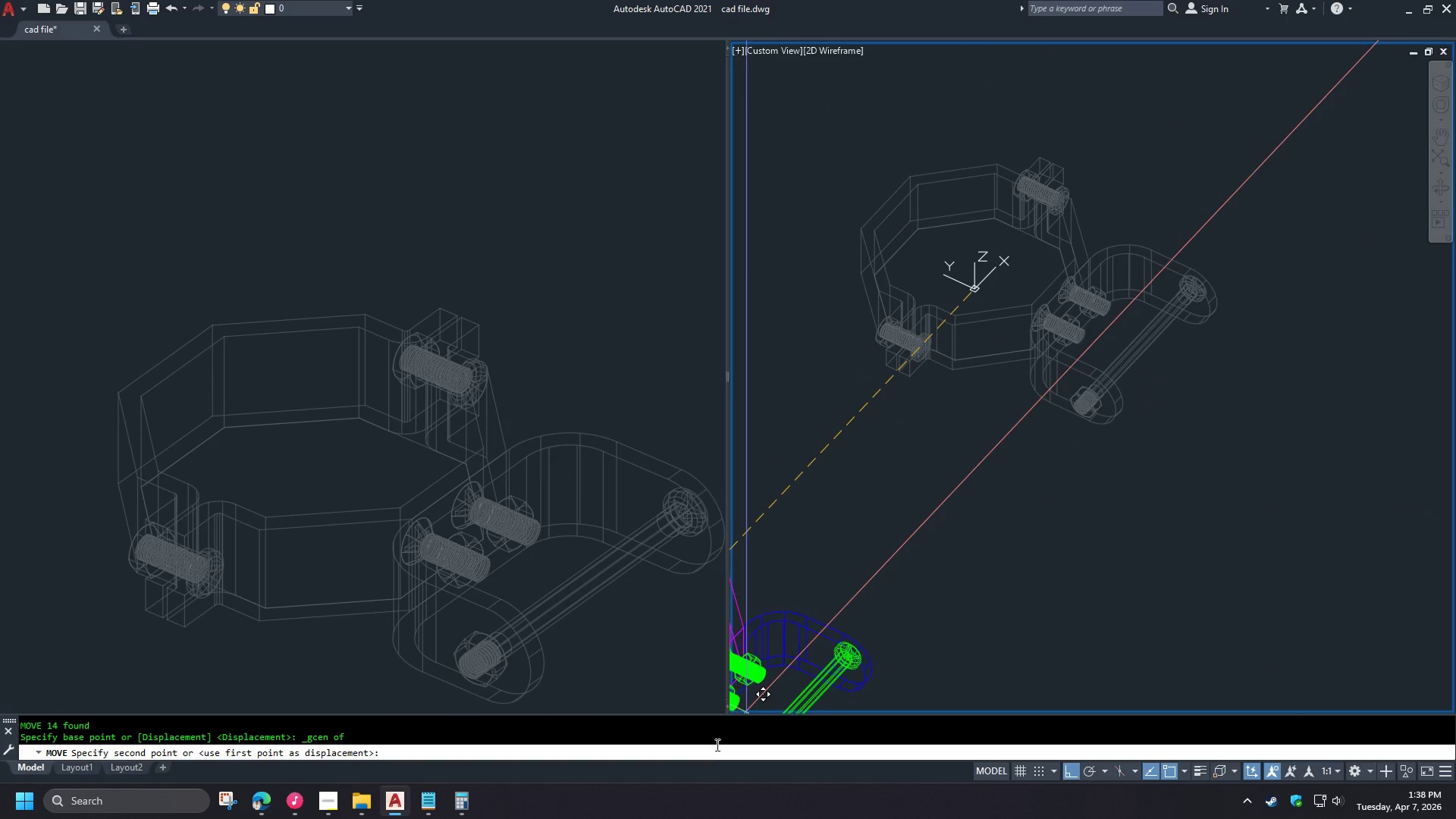 
key(Numpad0)
 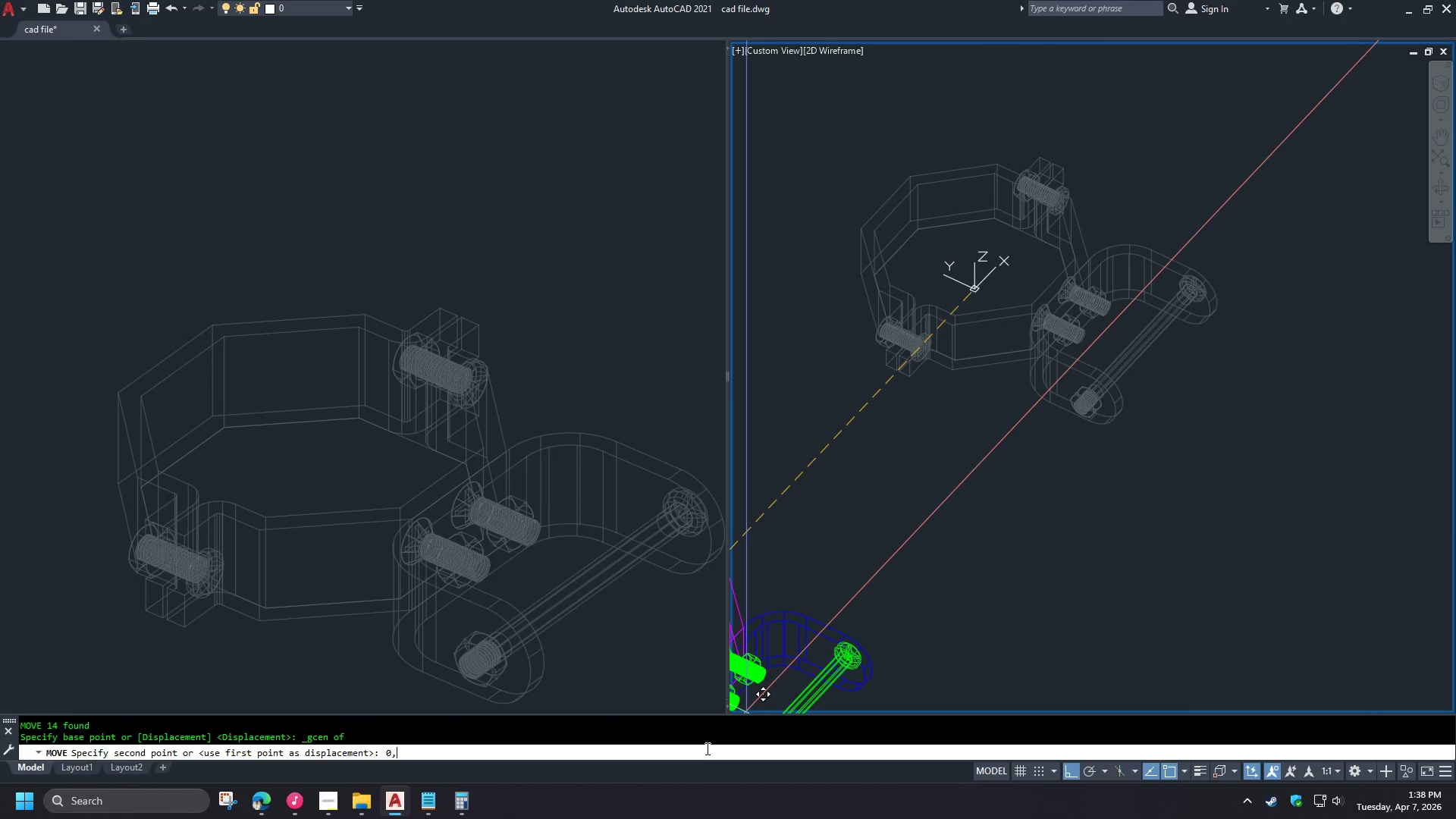 
key(Comma)
 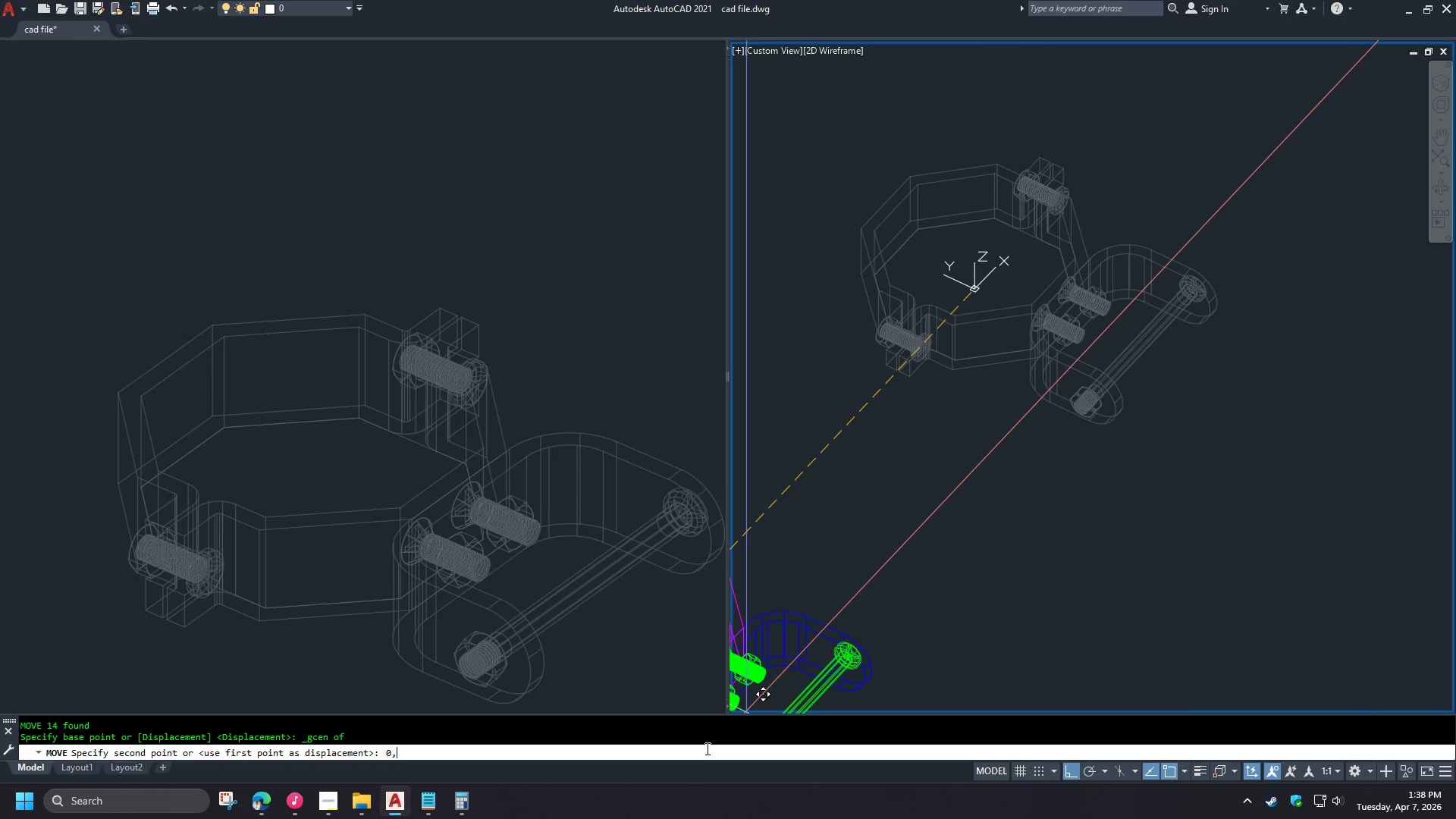 
key(Numpad0)
 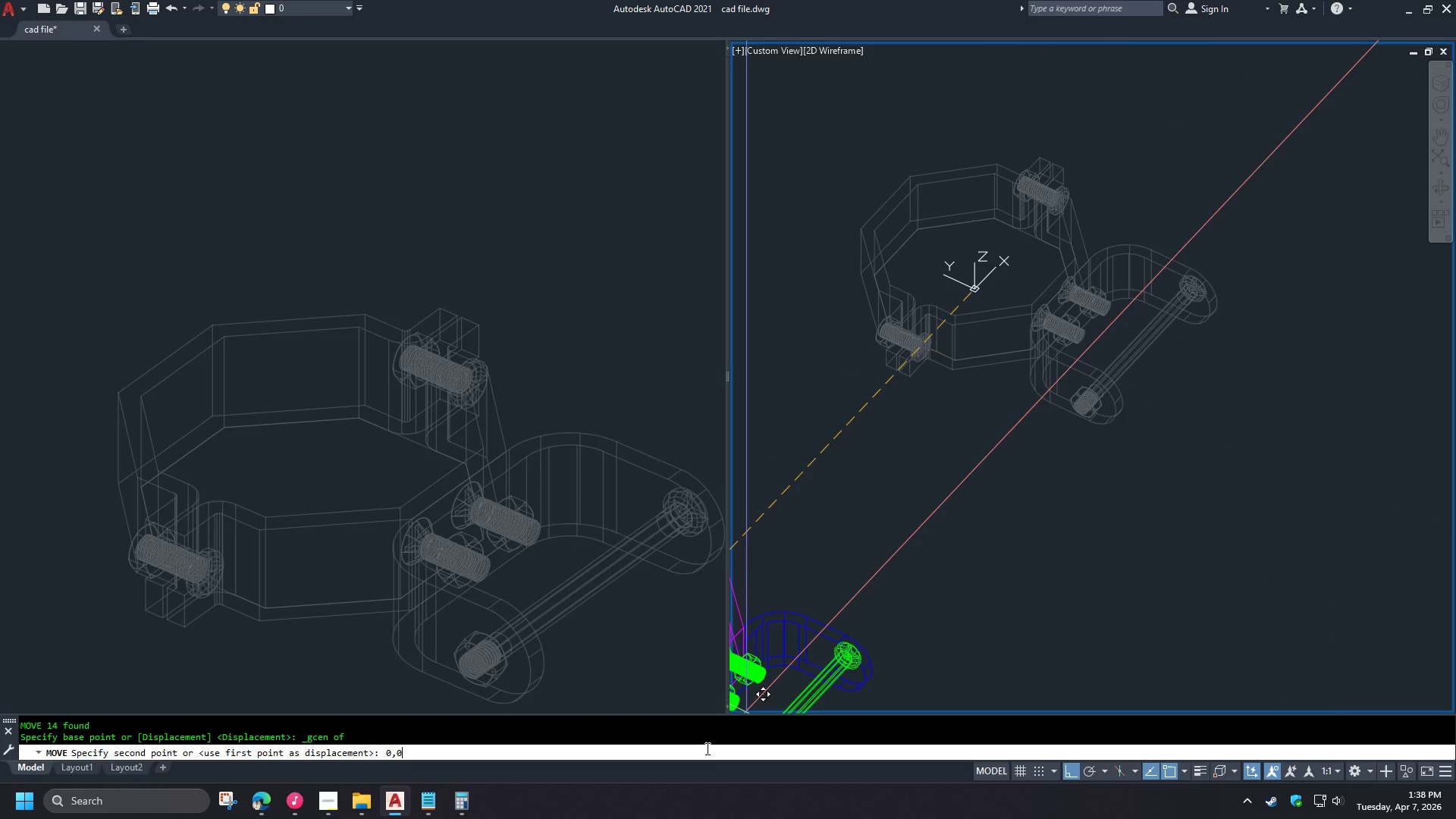 
key(NumpadEnter)
 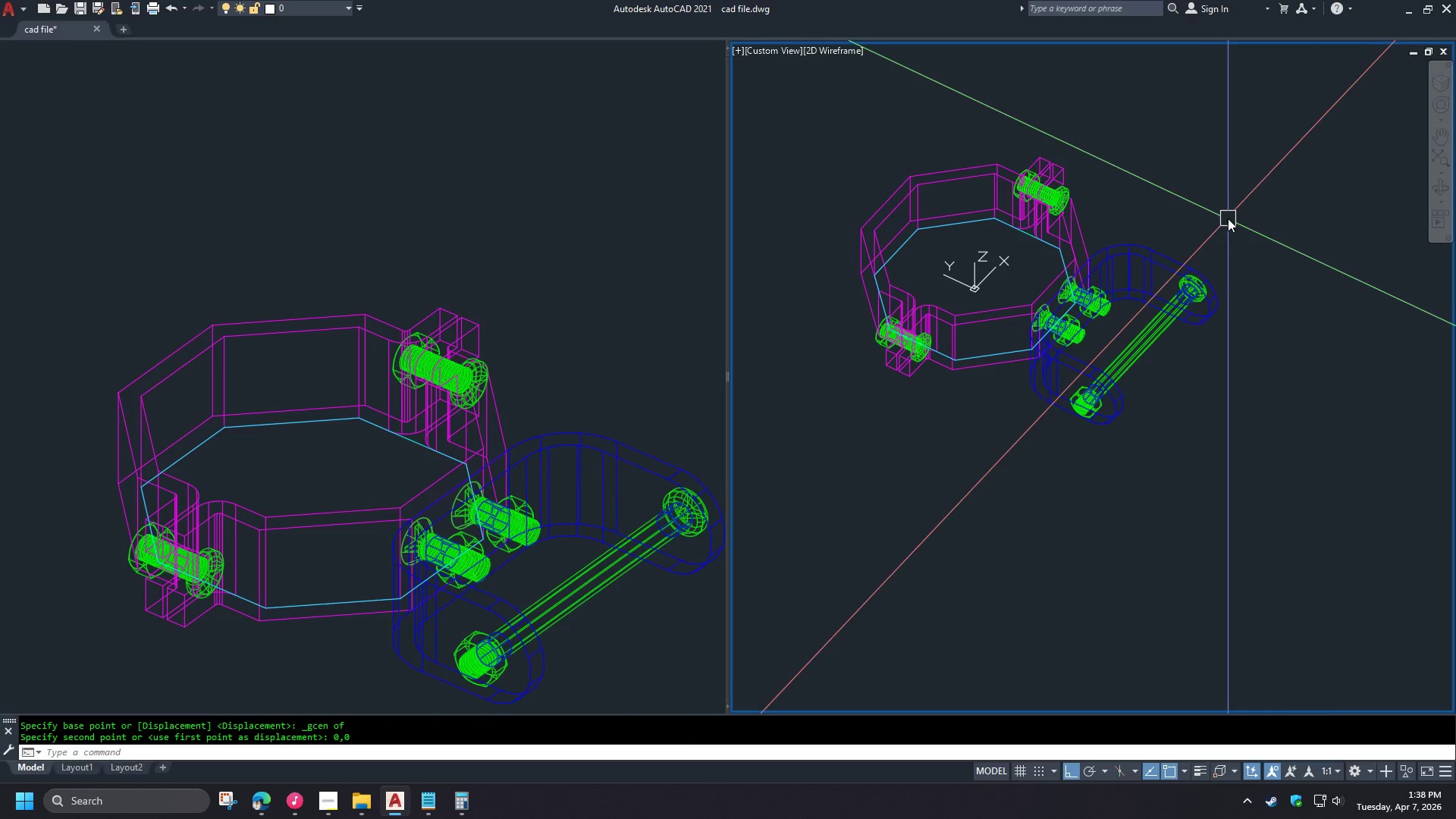 
type(ext )
 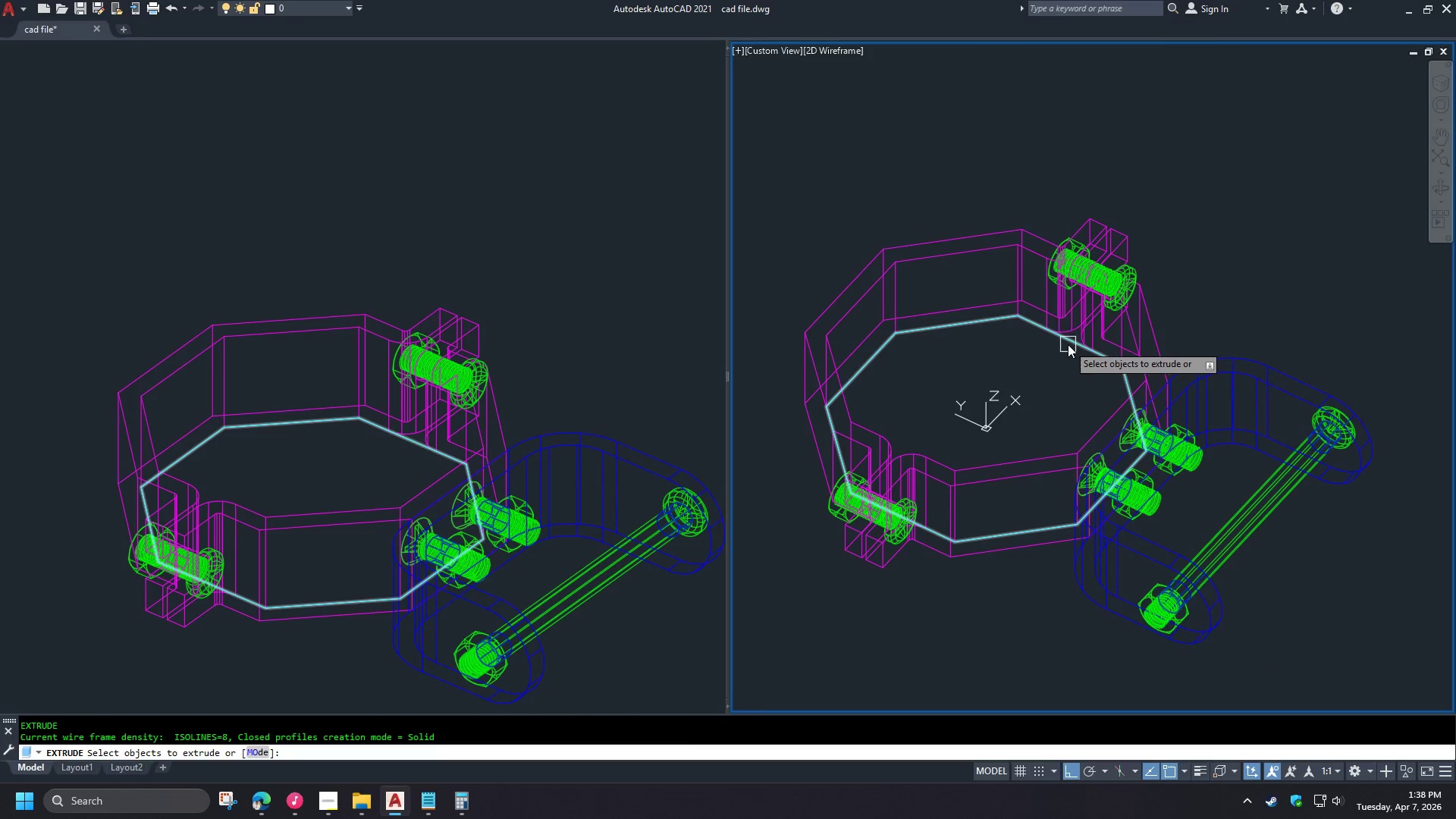 
left_click([1068, 344])
 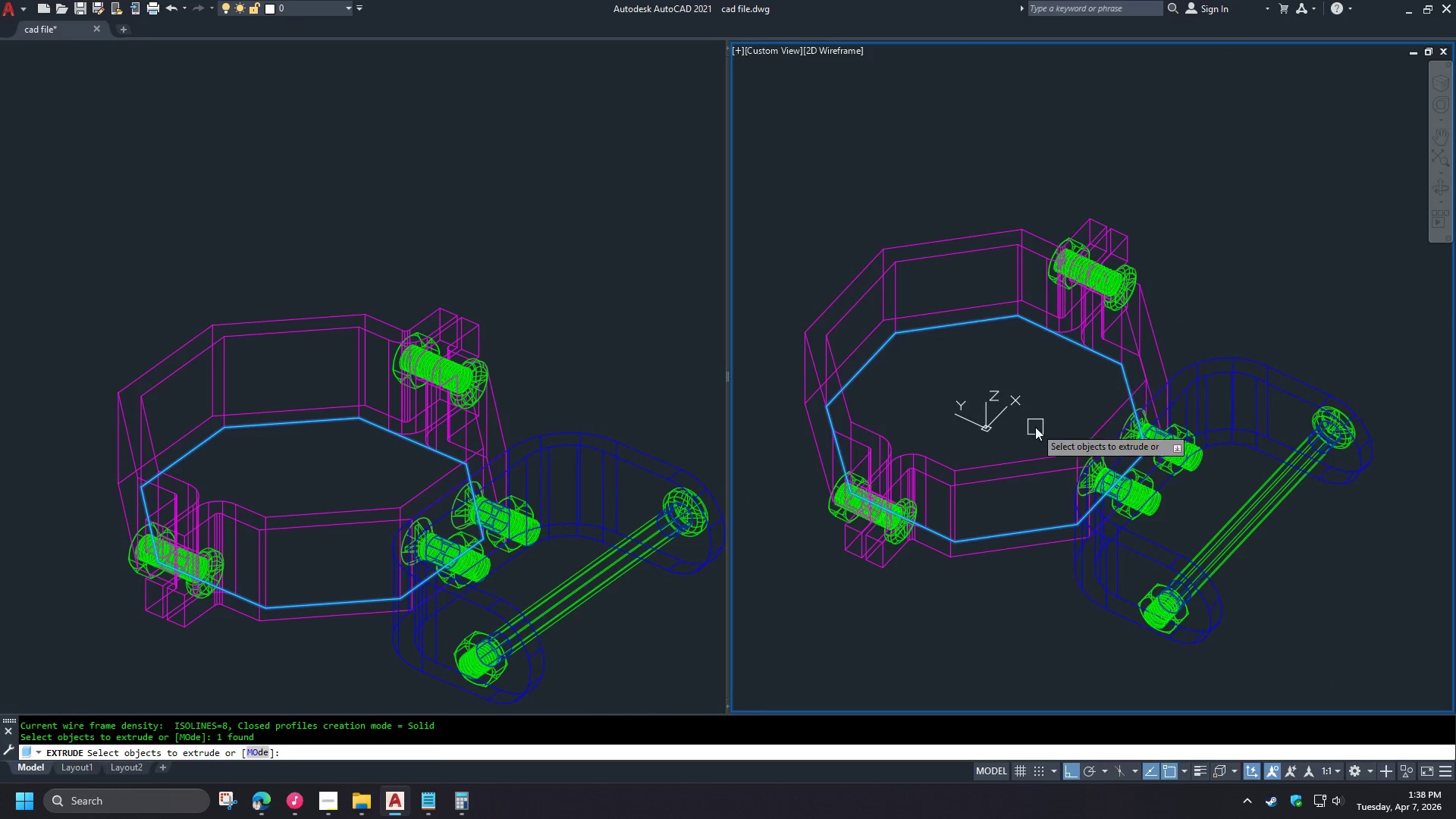 
scroll: coordinate [1075, 271], scroll_direction: up, amount: 1.0
 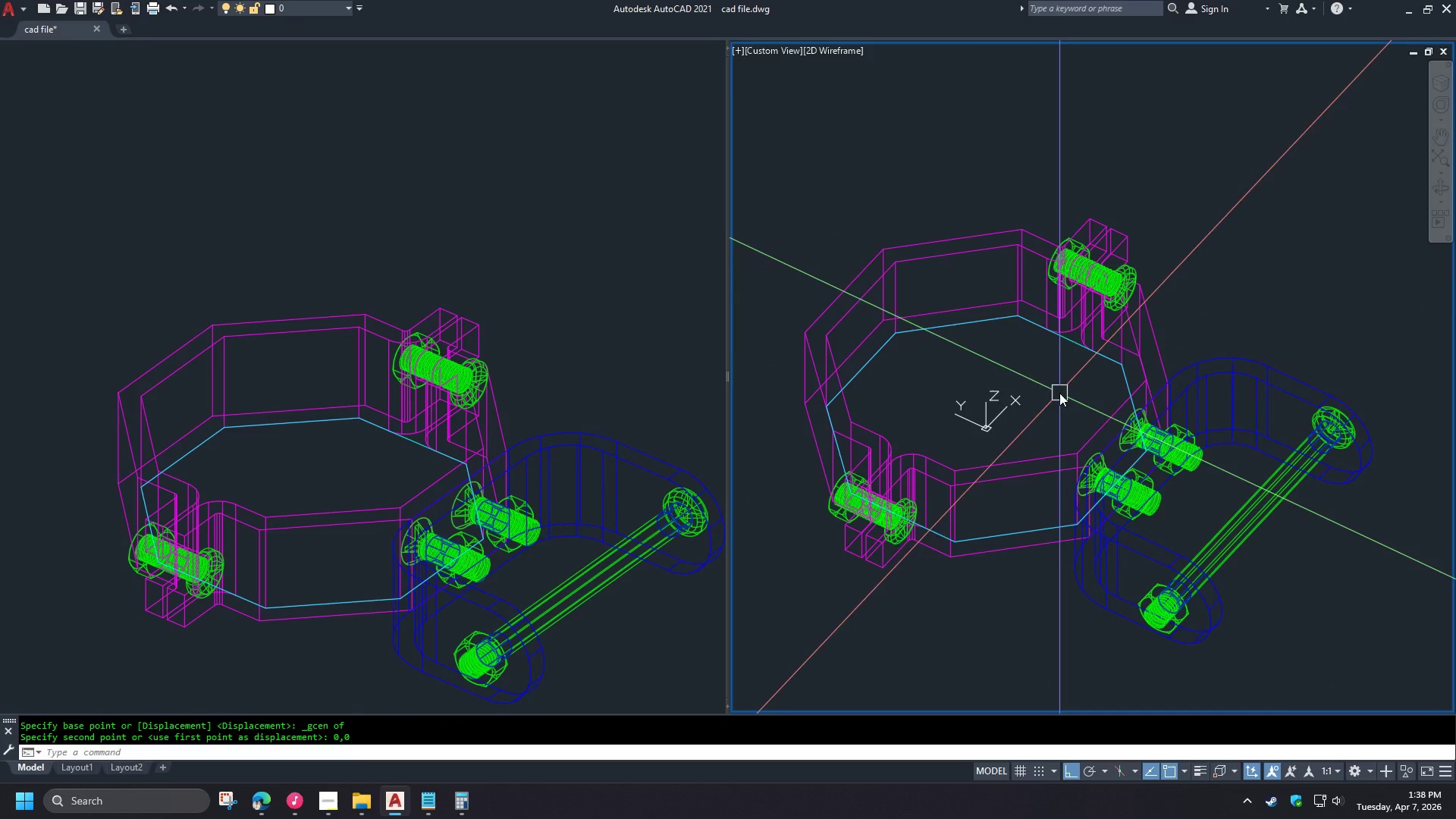 
key(Space)
 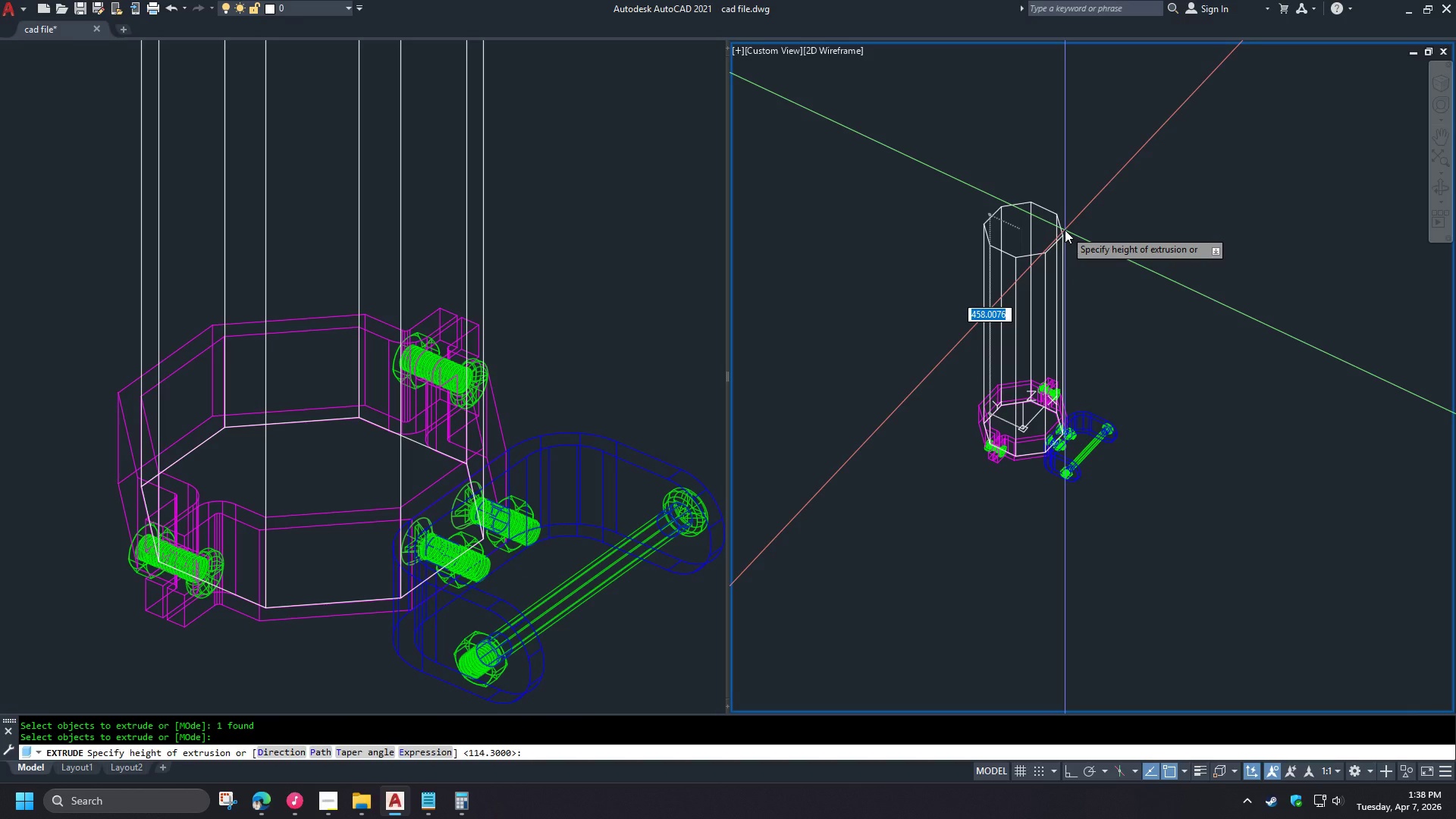 
scroll: coordinate [1034, 430], scroll_direction: down, amount: 3.0
 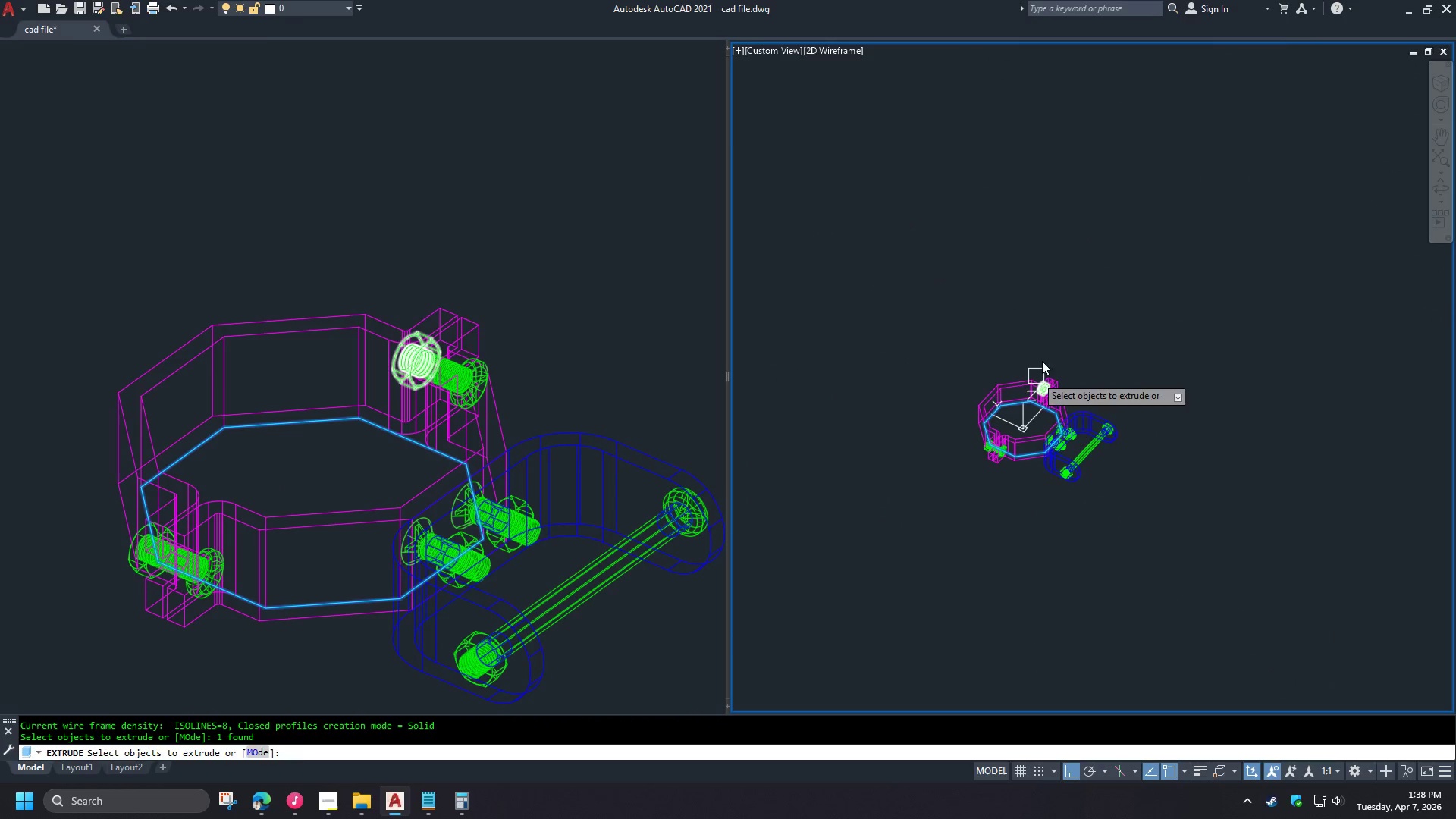 
wait(12.89)
 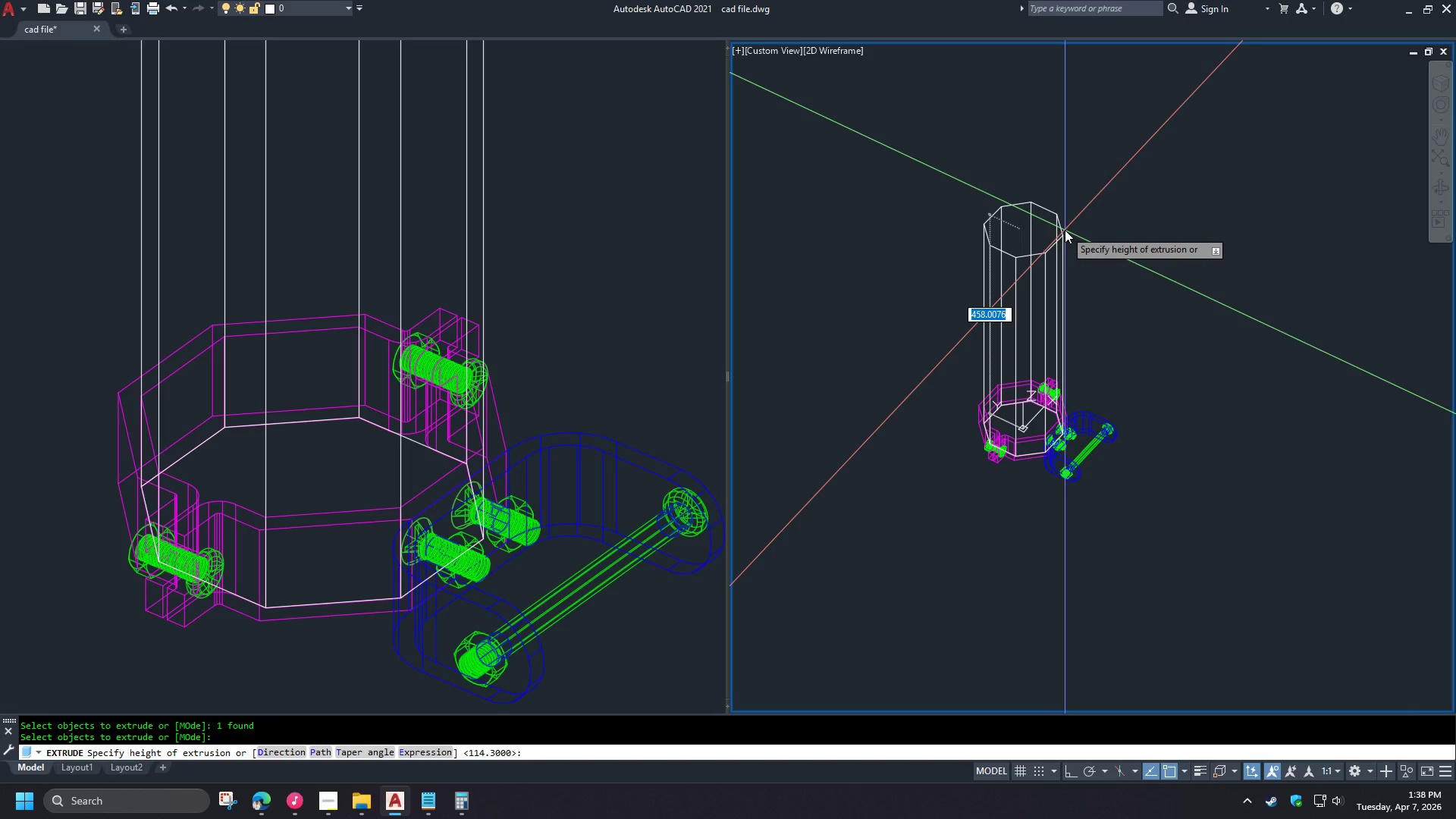 
key(Numpad5)
 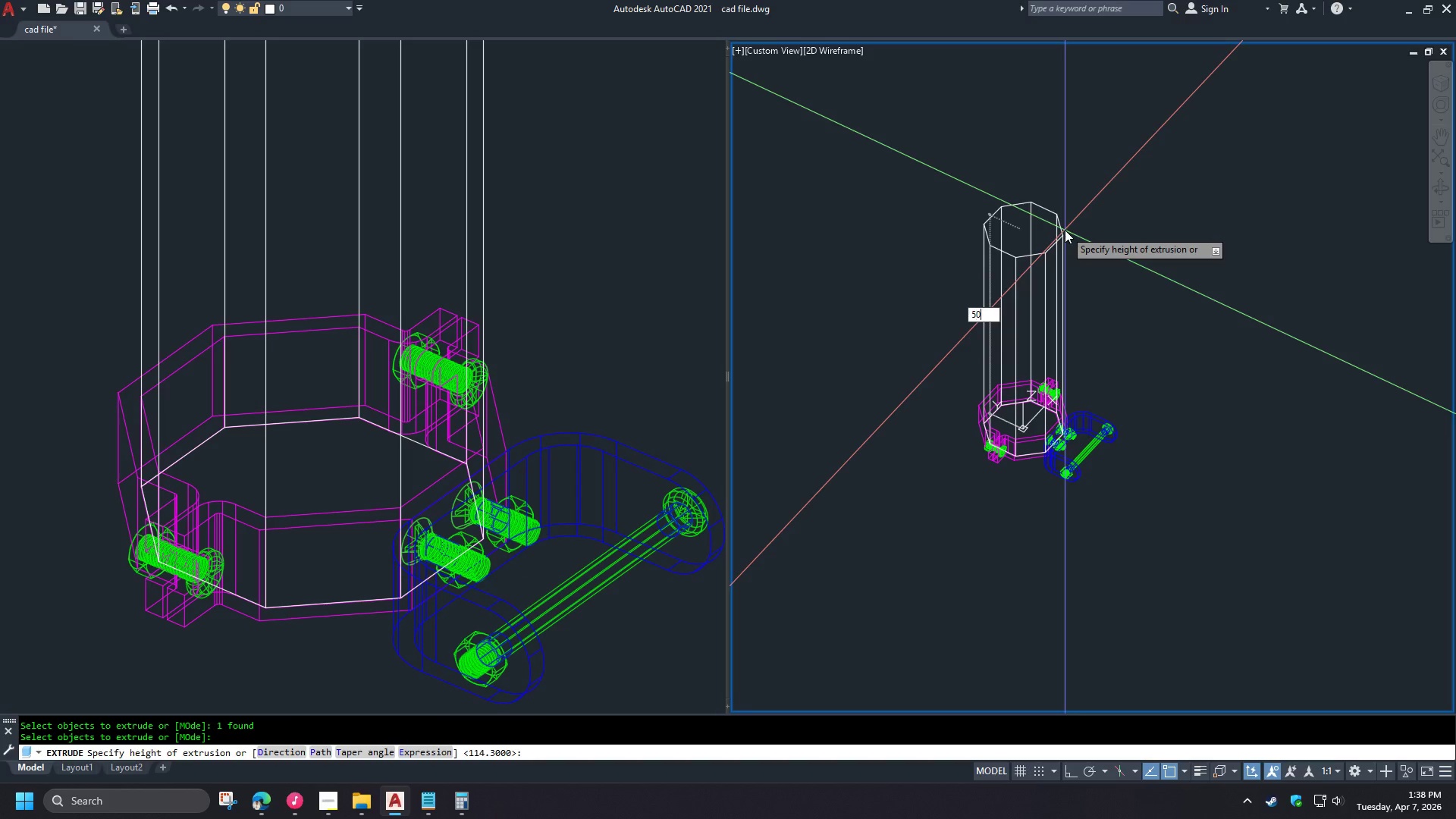 
key(Numpad0)
 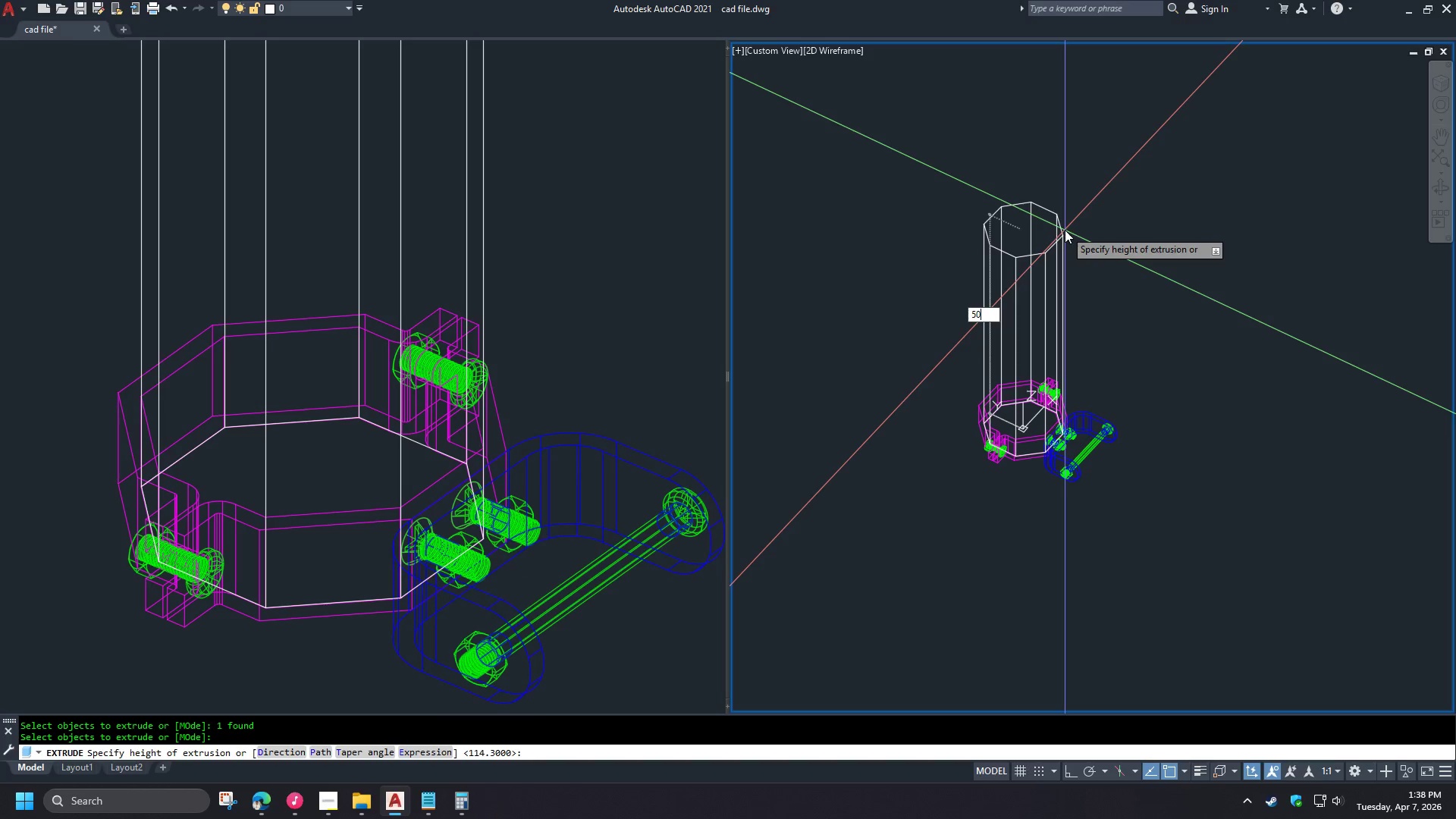 
key(Numpad0)
 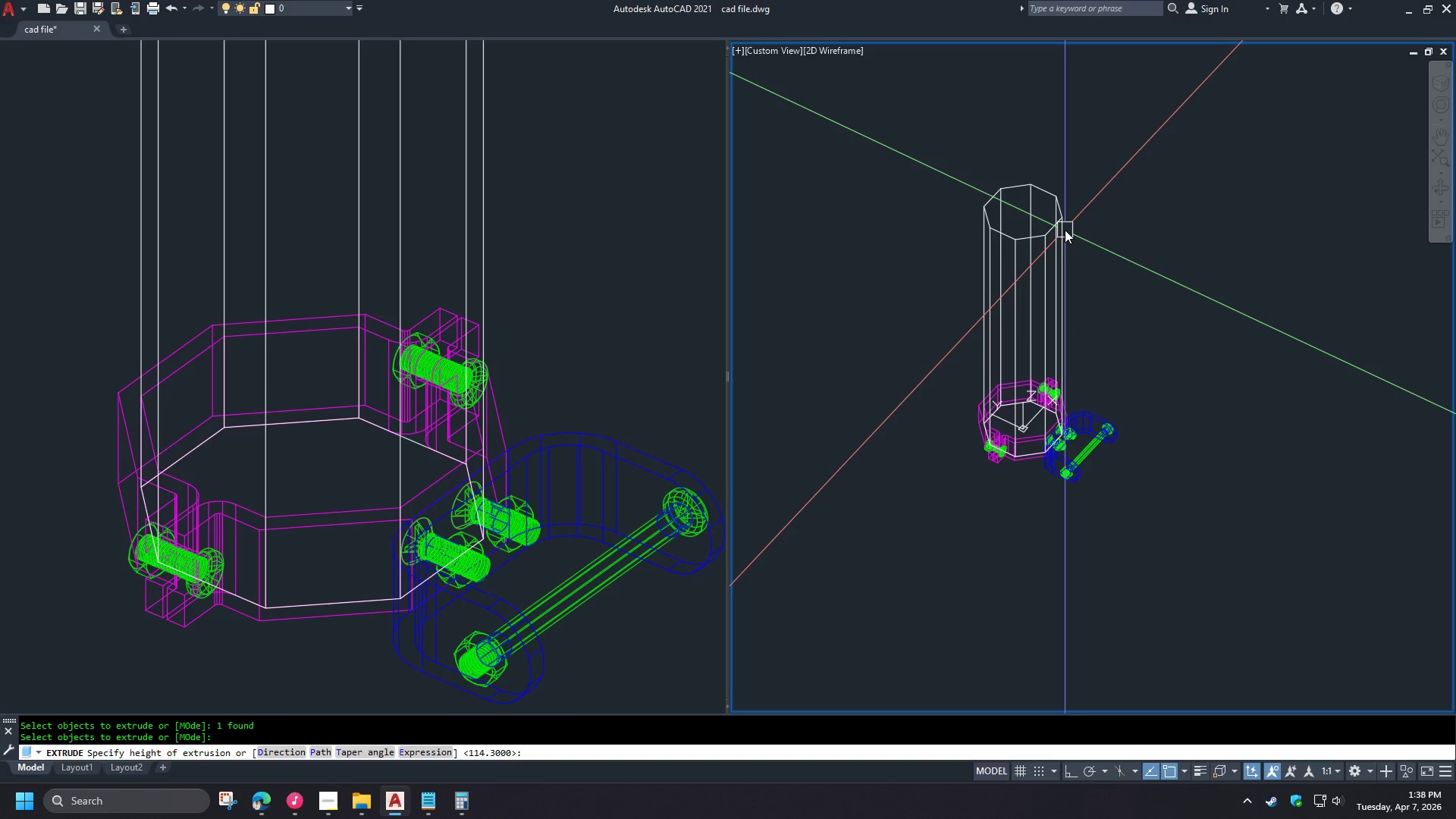 
key(NumpadEnter)
 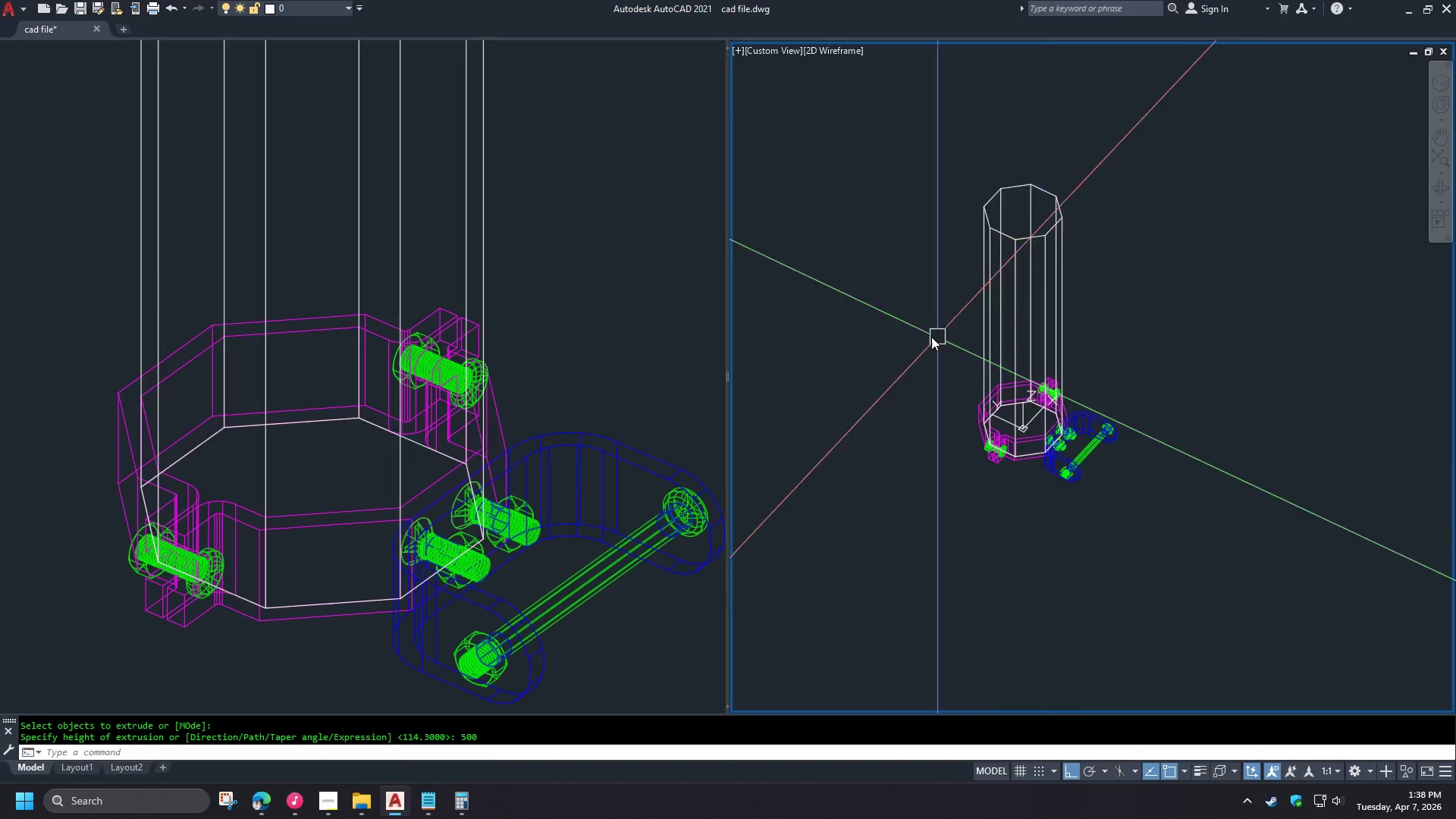 
left_click_drag(start_coordinate=[889, 338], to_coordinate=[924, 363])
 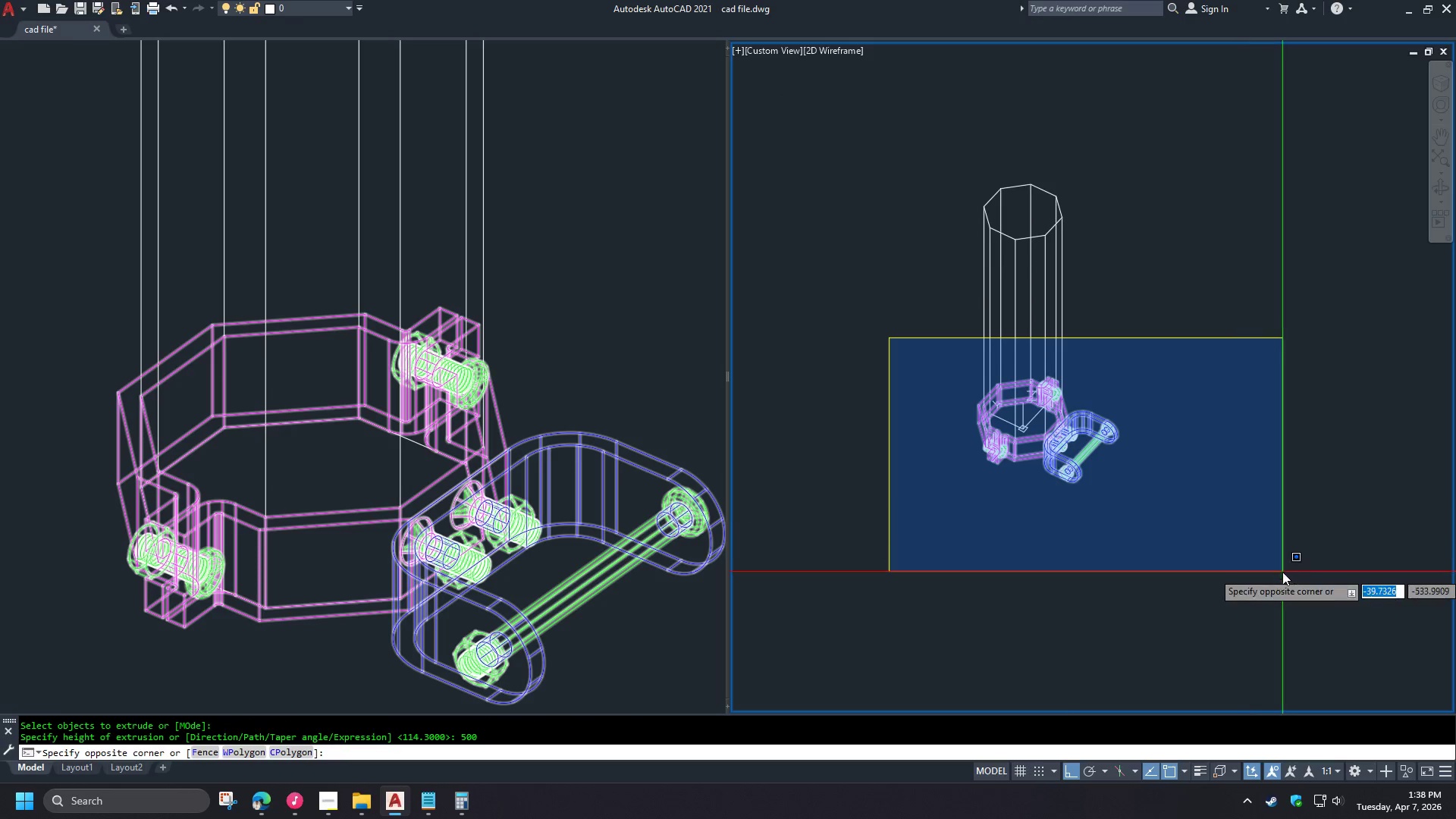 
double_click([1282, 572])
 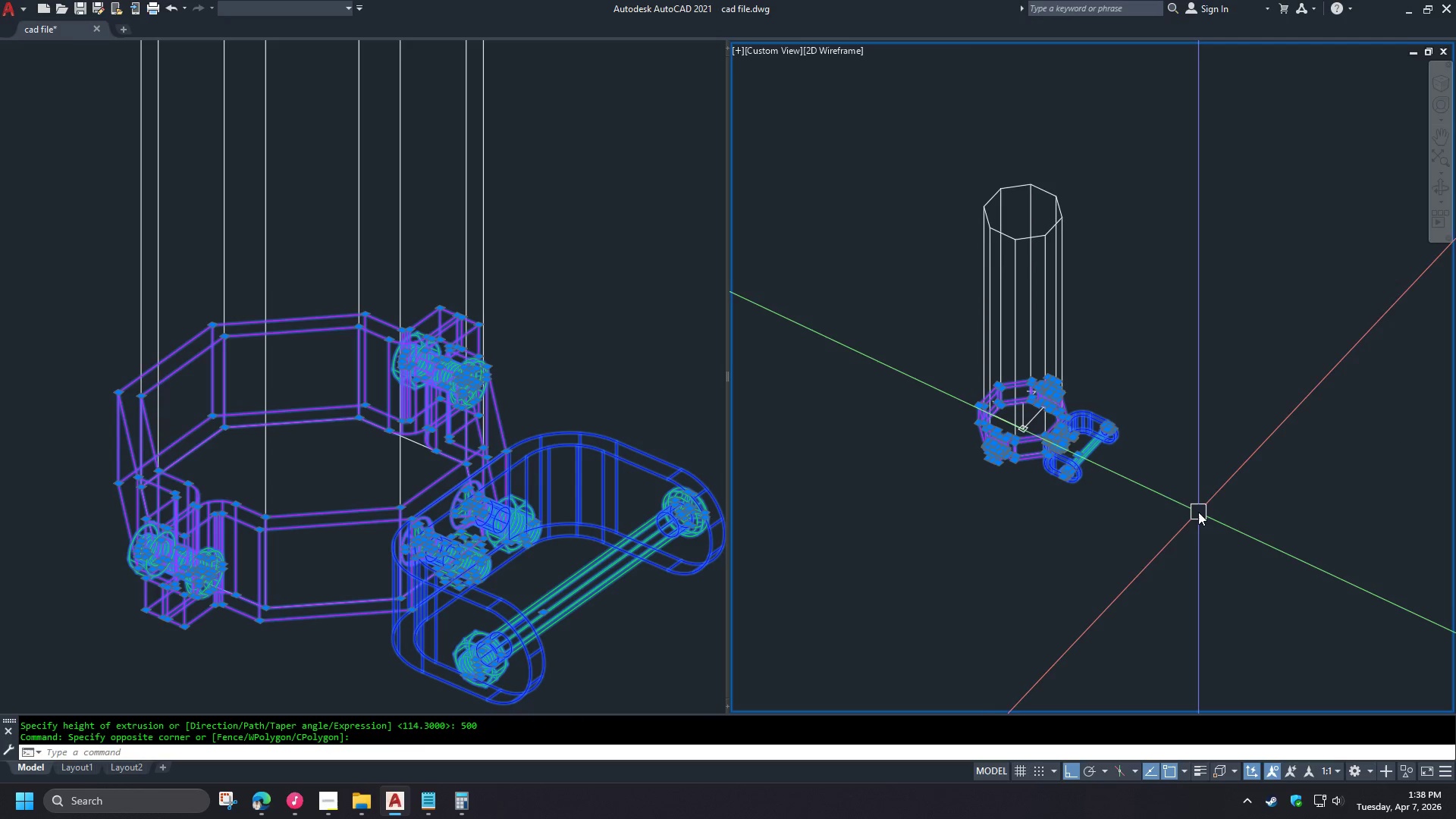 
key(M)
 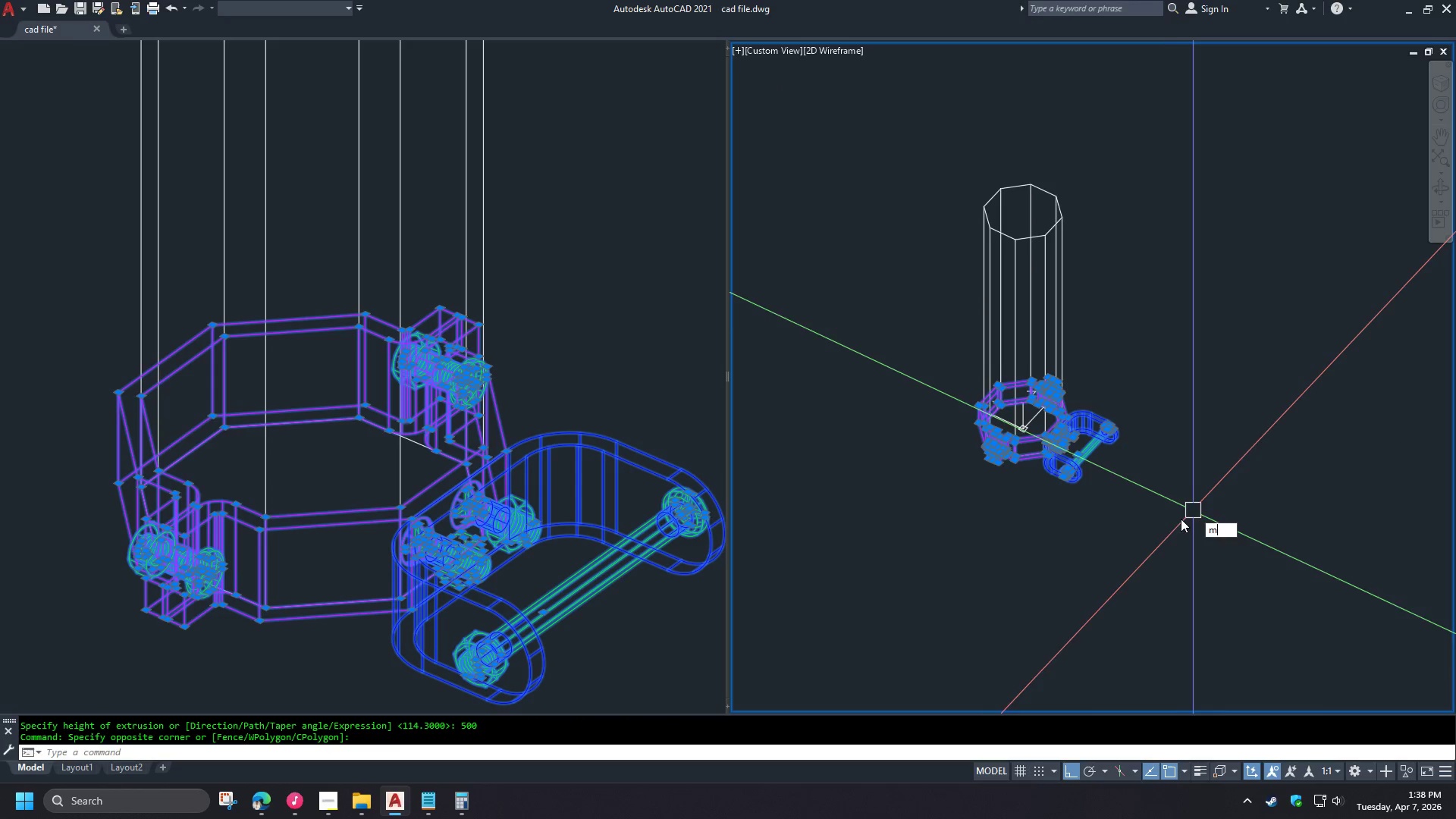 
key(Space)
 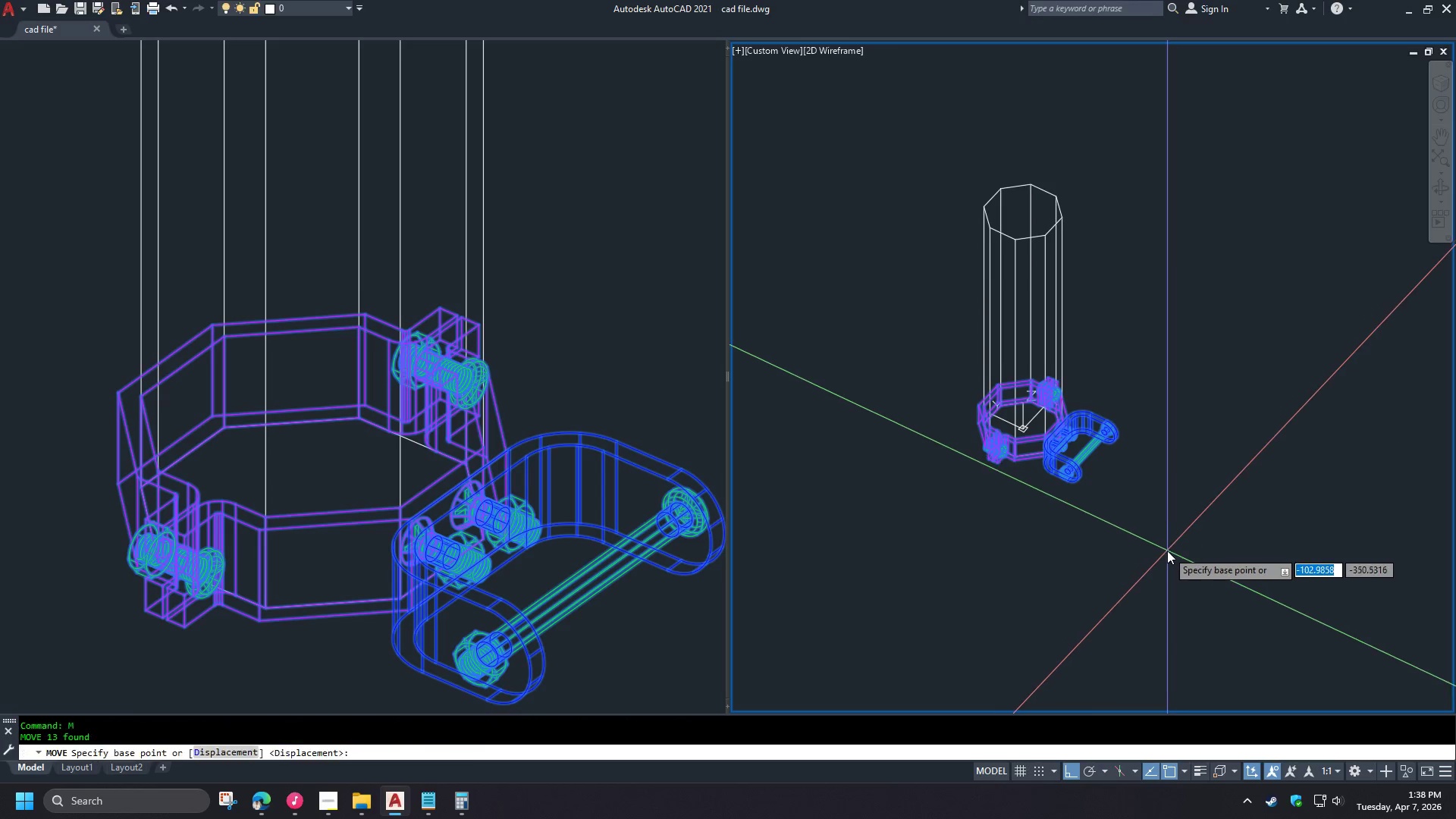 
left_click_drag(start_coordinate=[1167, 551], to_coordinate=[1167, 547])
 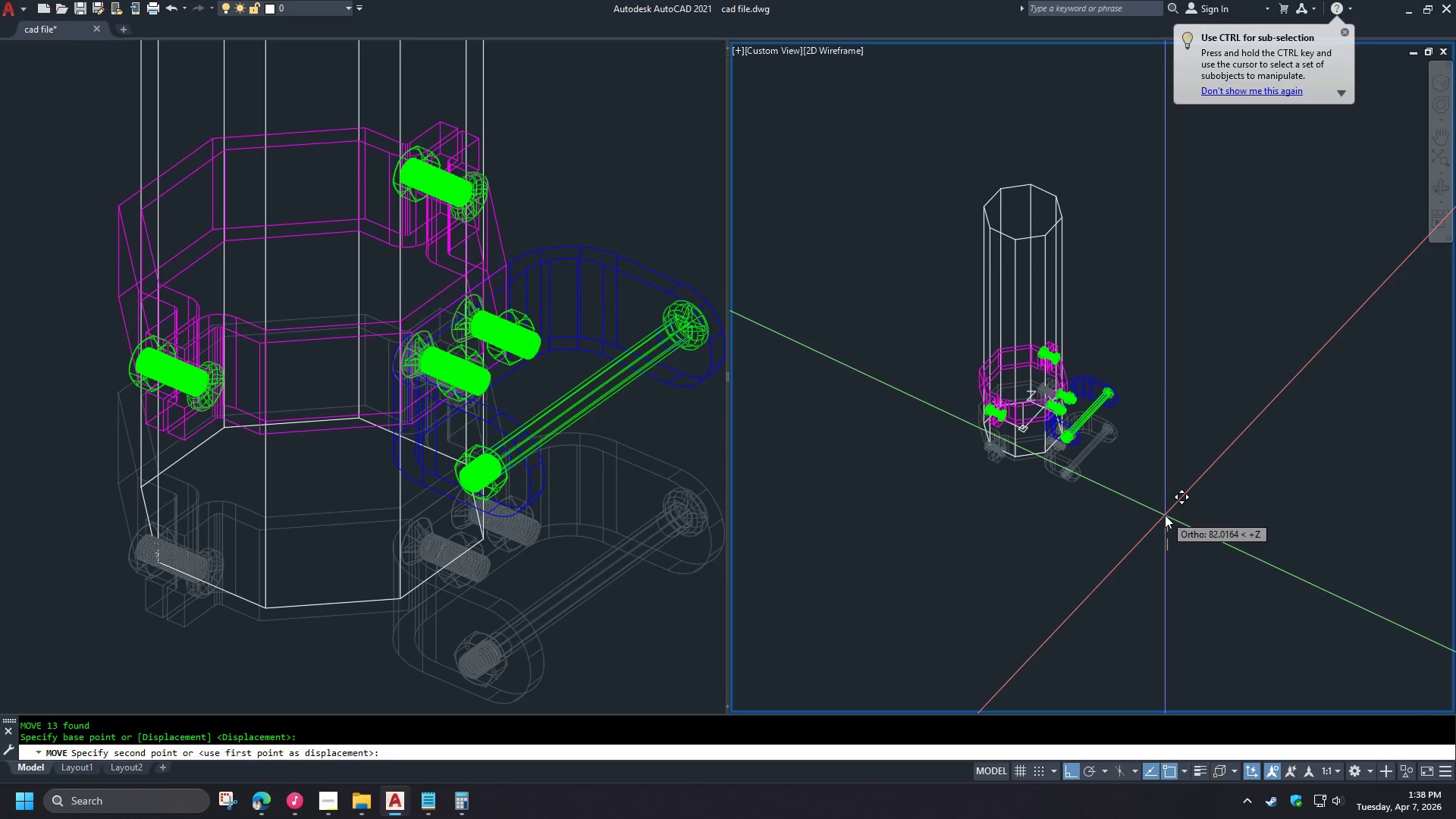 
key(Numpad2)
 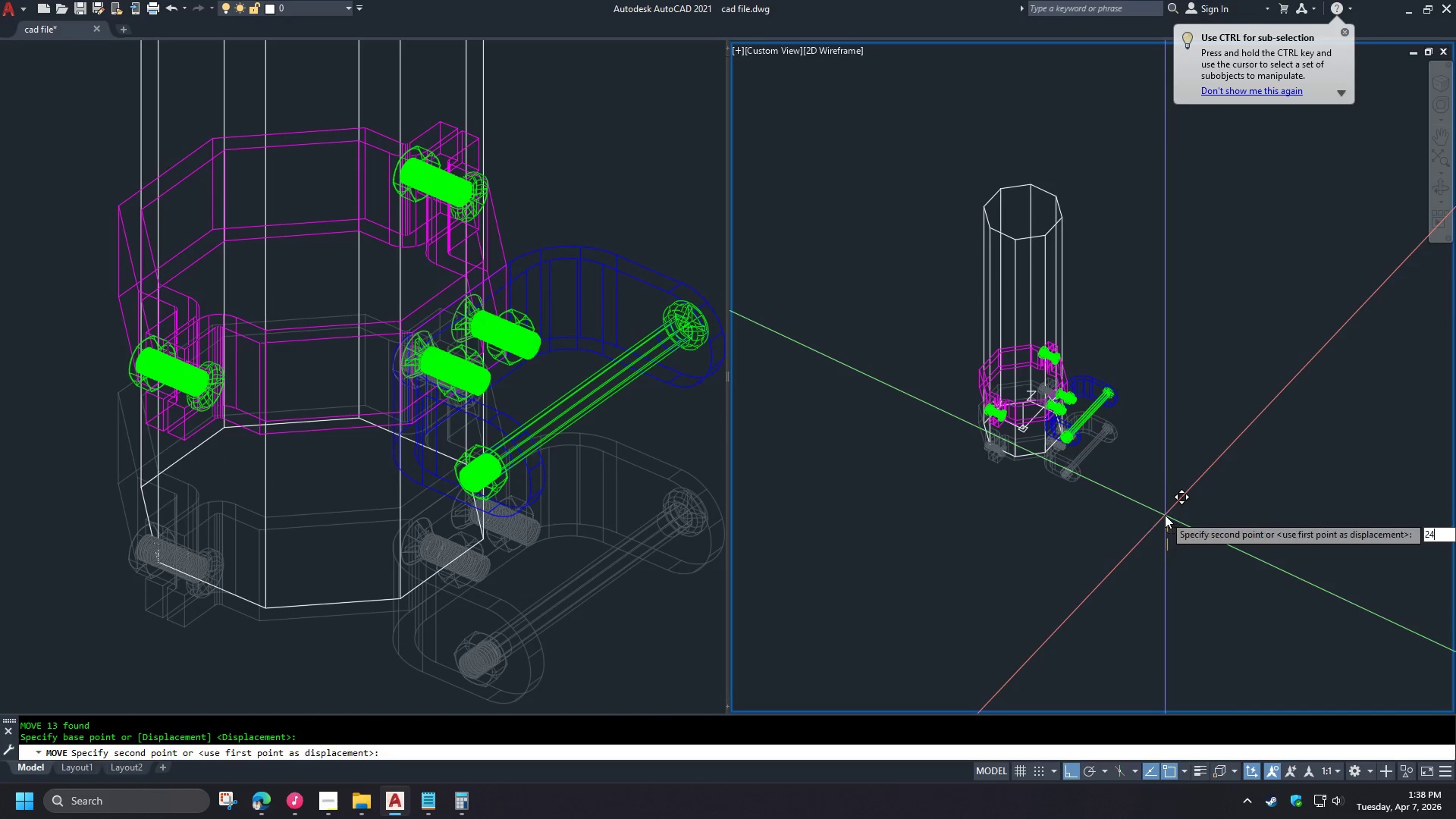 
key(Numpad4)
 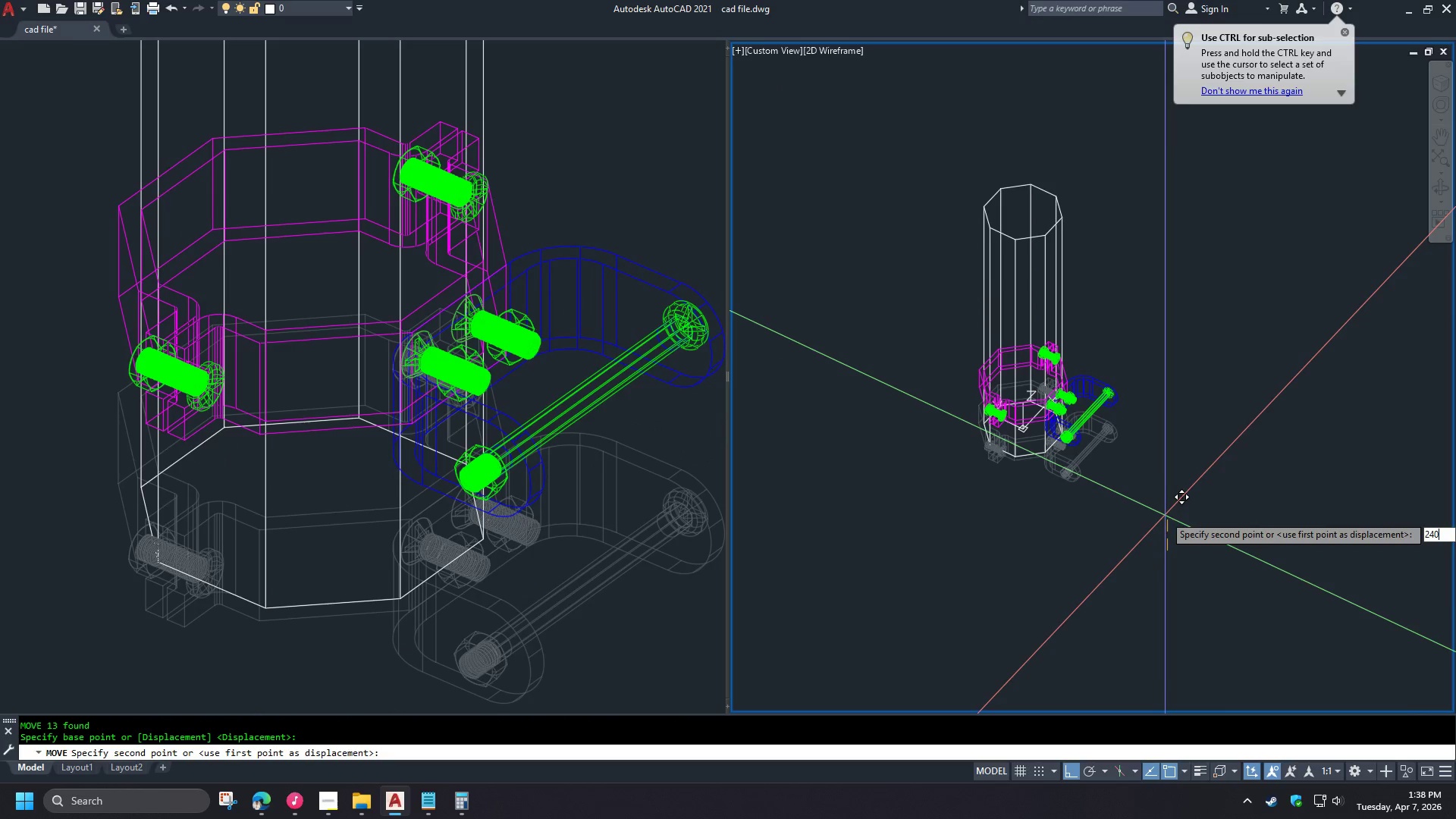 
key(Numpad0)
 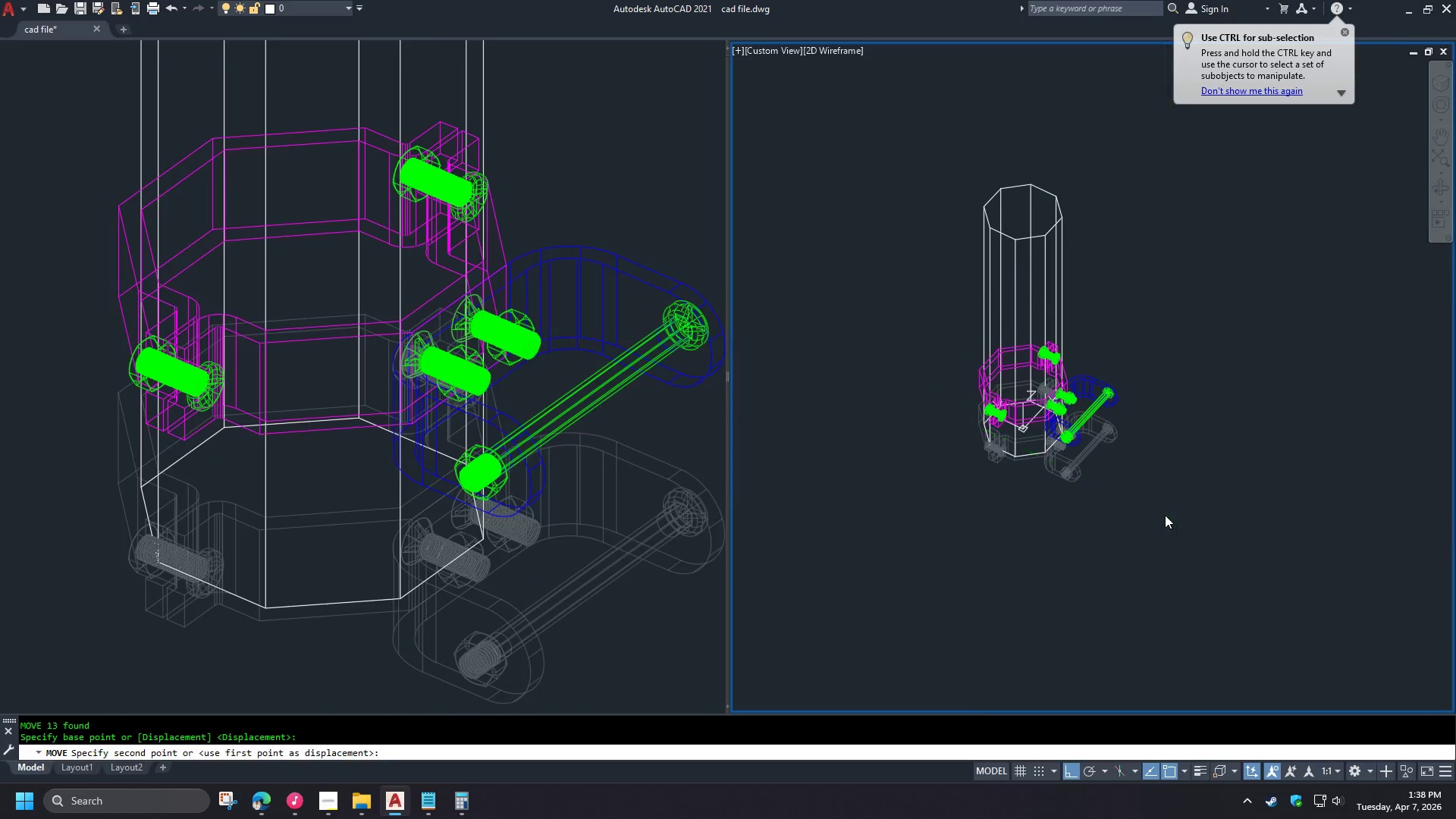 
key(Space)
 